 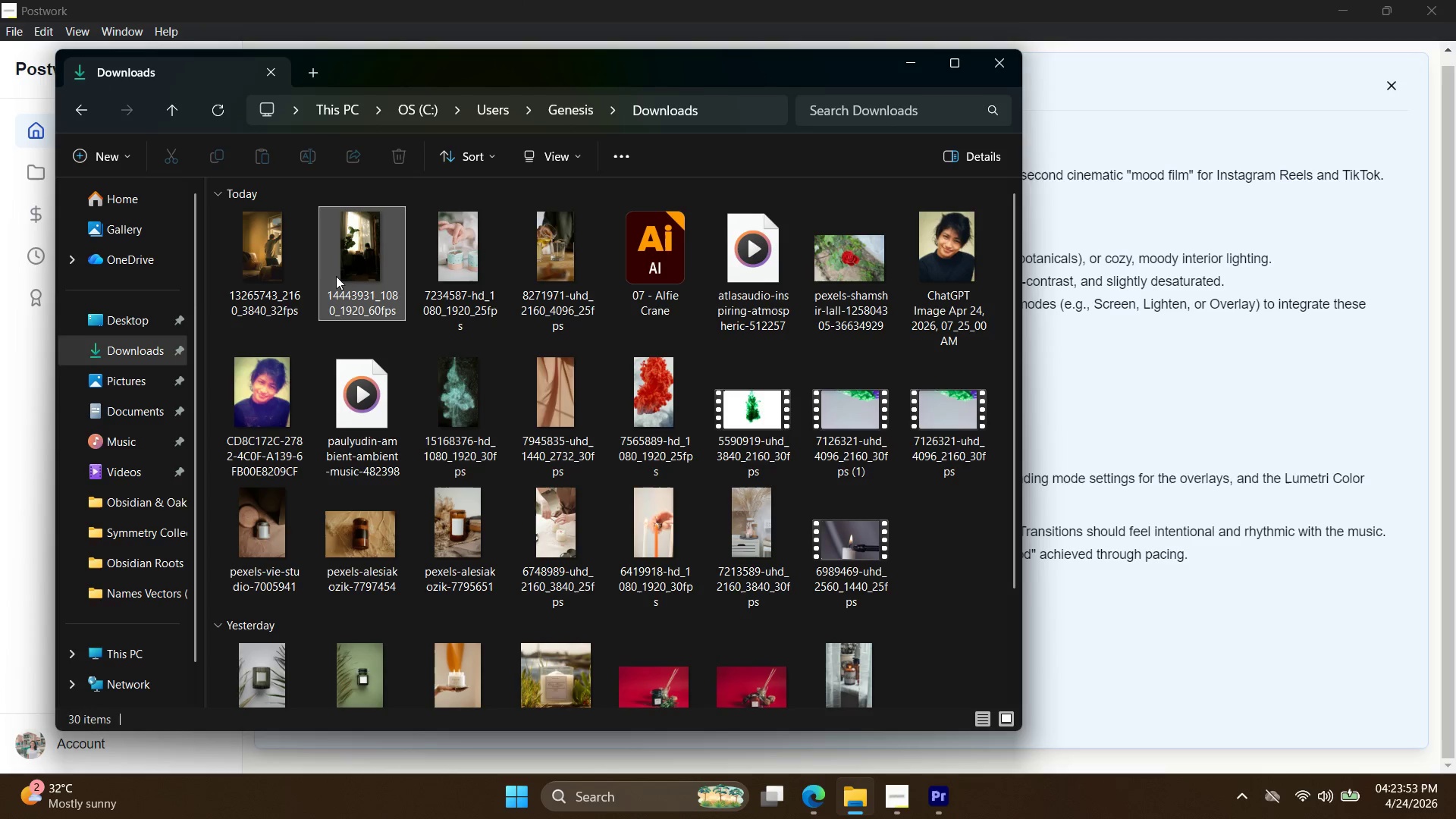 
left_click([126, 350])
 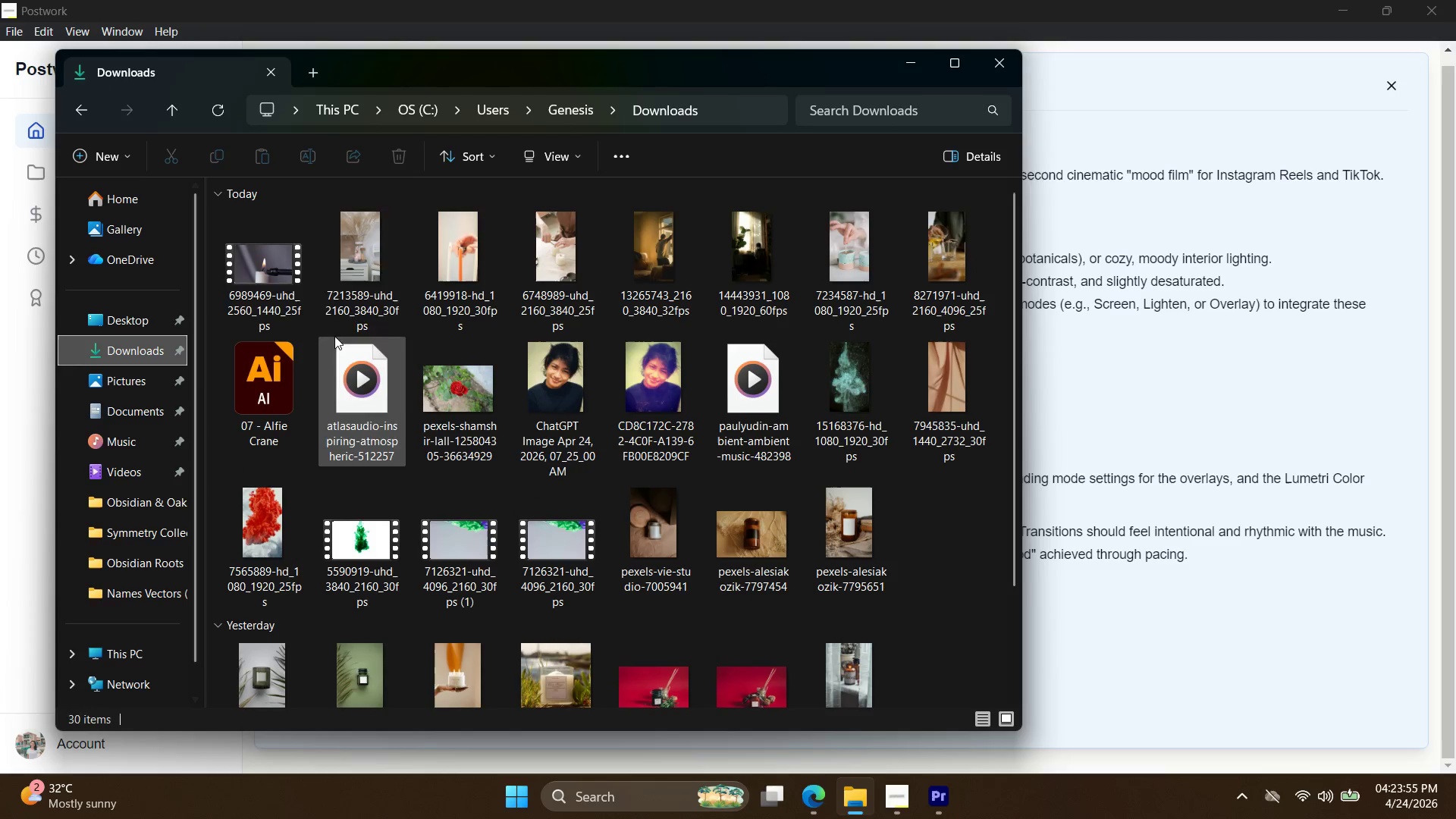 
left_click([263, 280])
 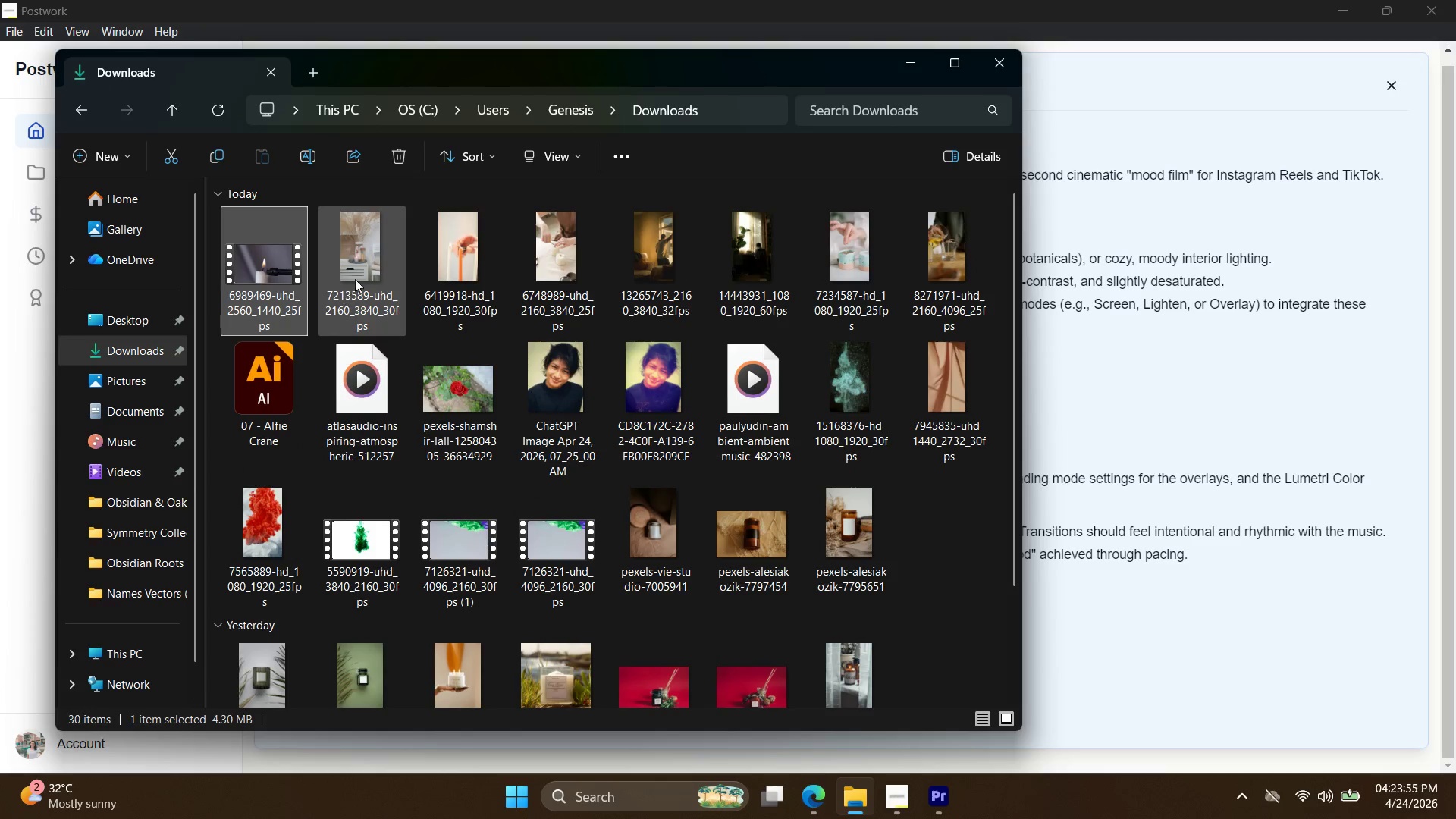 
hold_key(key=ControlLeft, duration=0.95)
left_click([355, 268])
 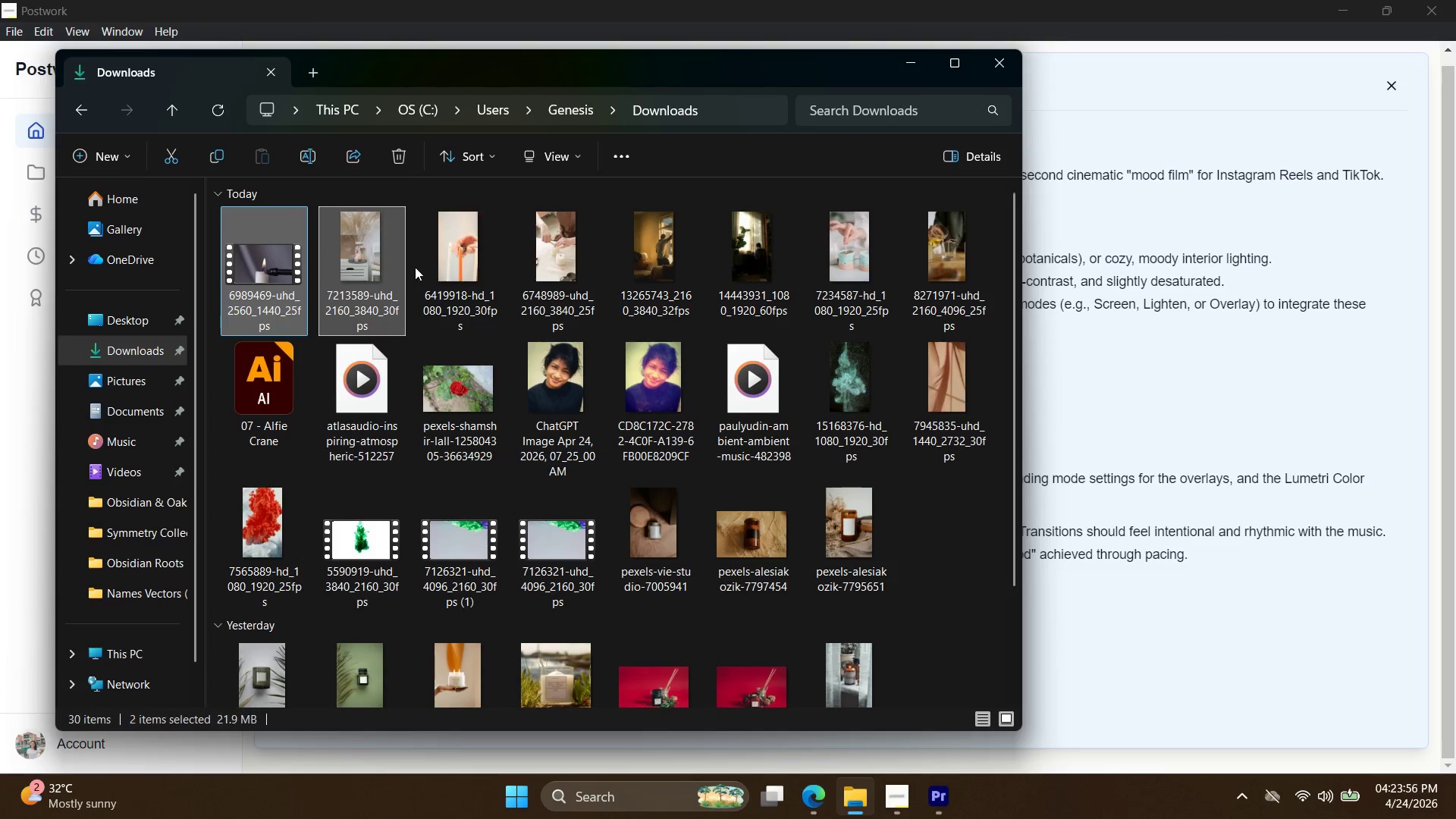 
left_click([435, 265])
 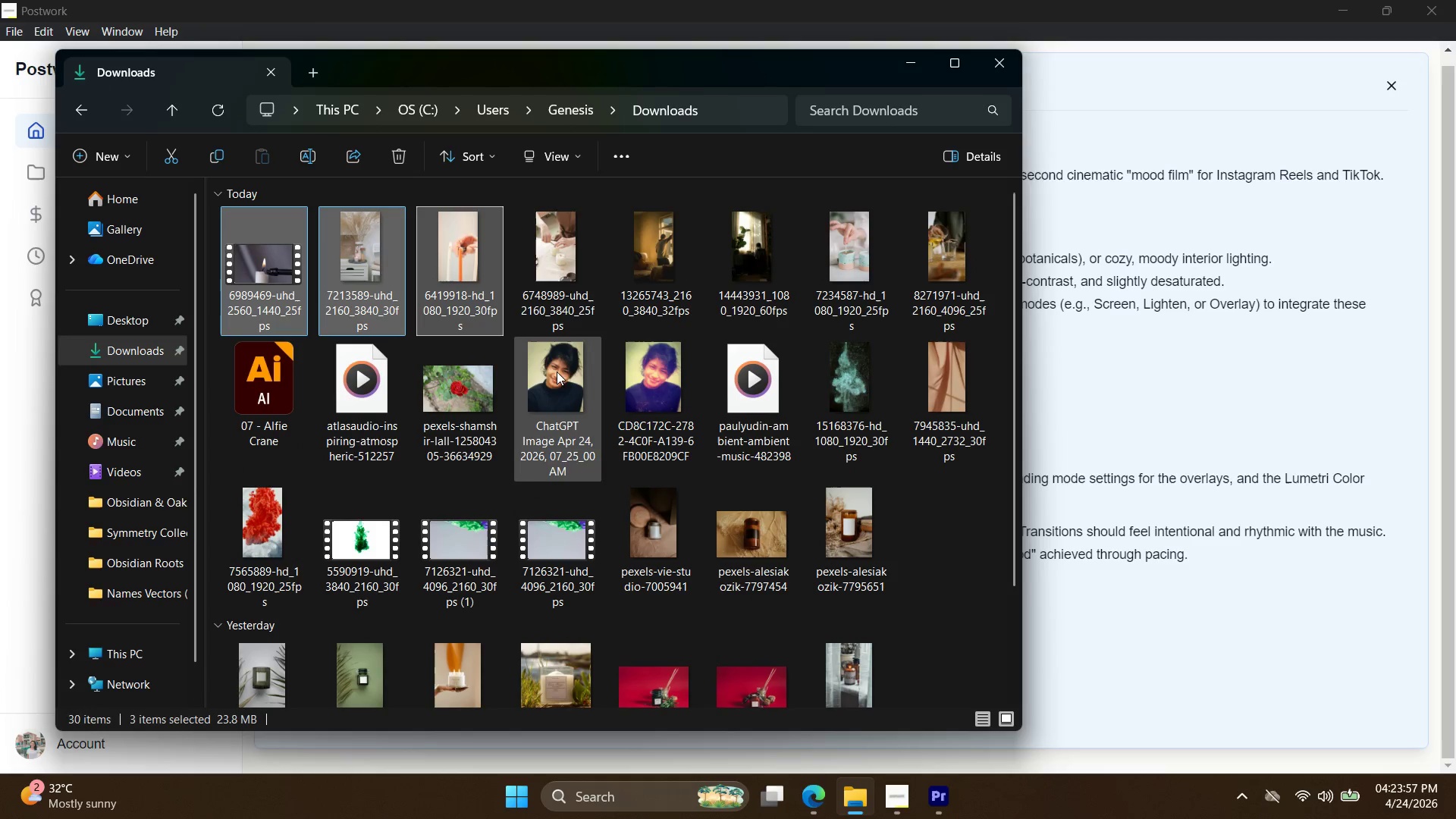 
left_click([557, 273])
 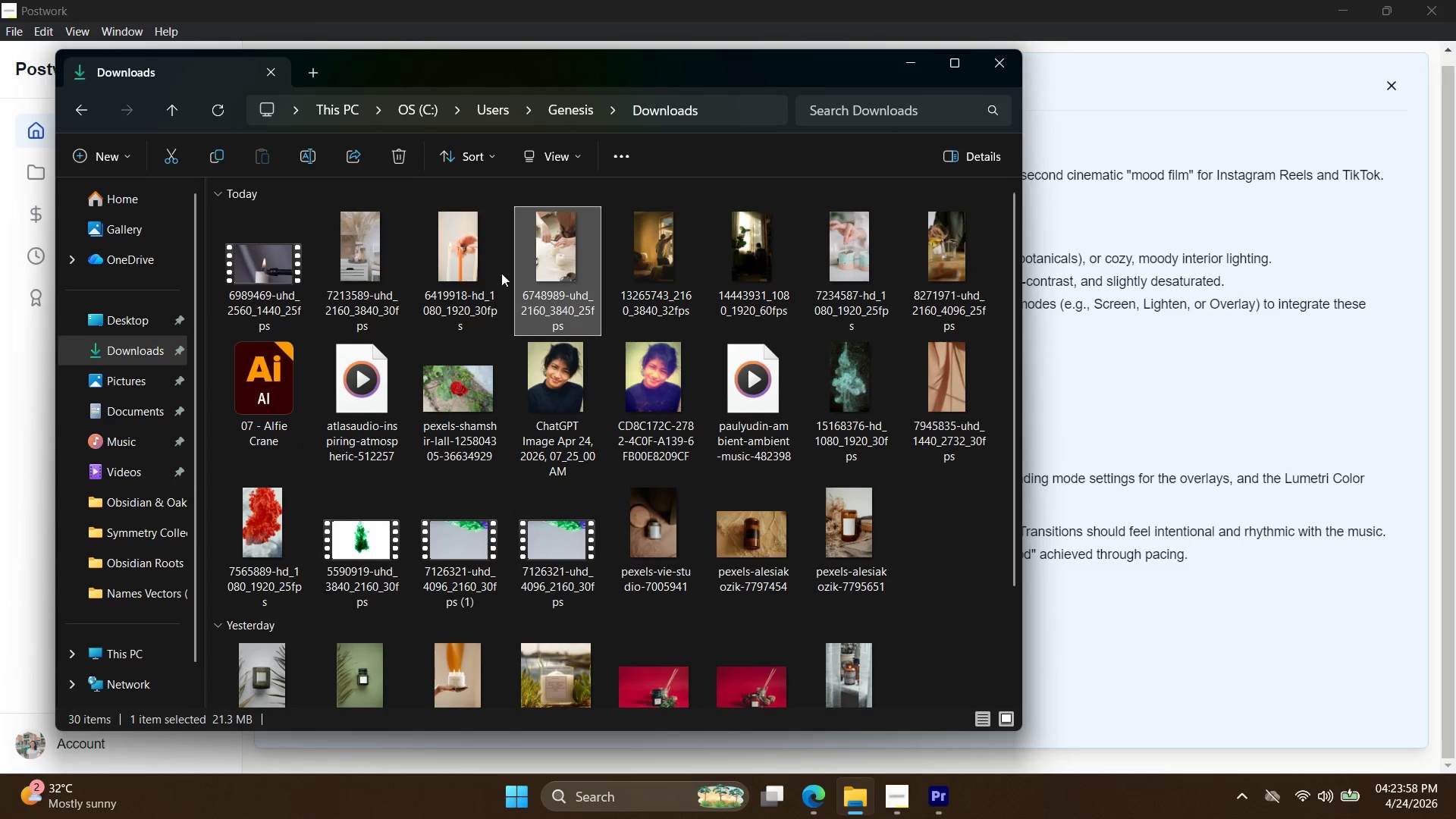 
hold_key(key=ControlLeft, duration=0.98)
double_click([275, 266])
 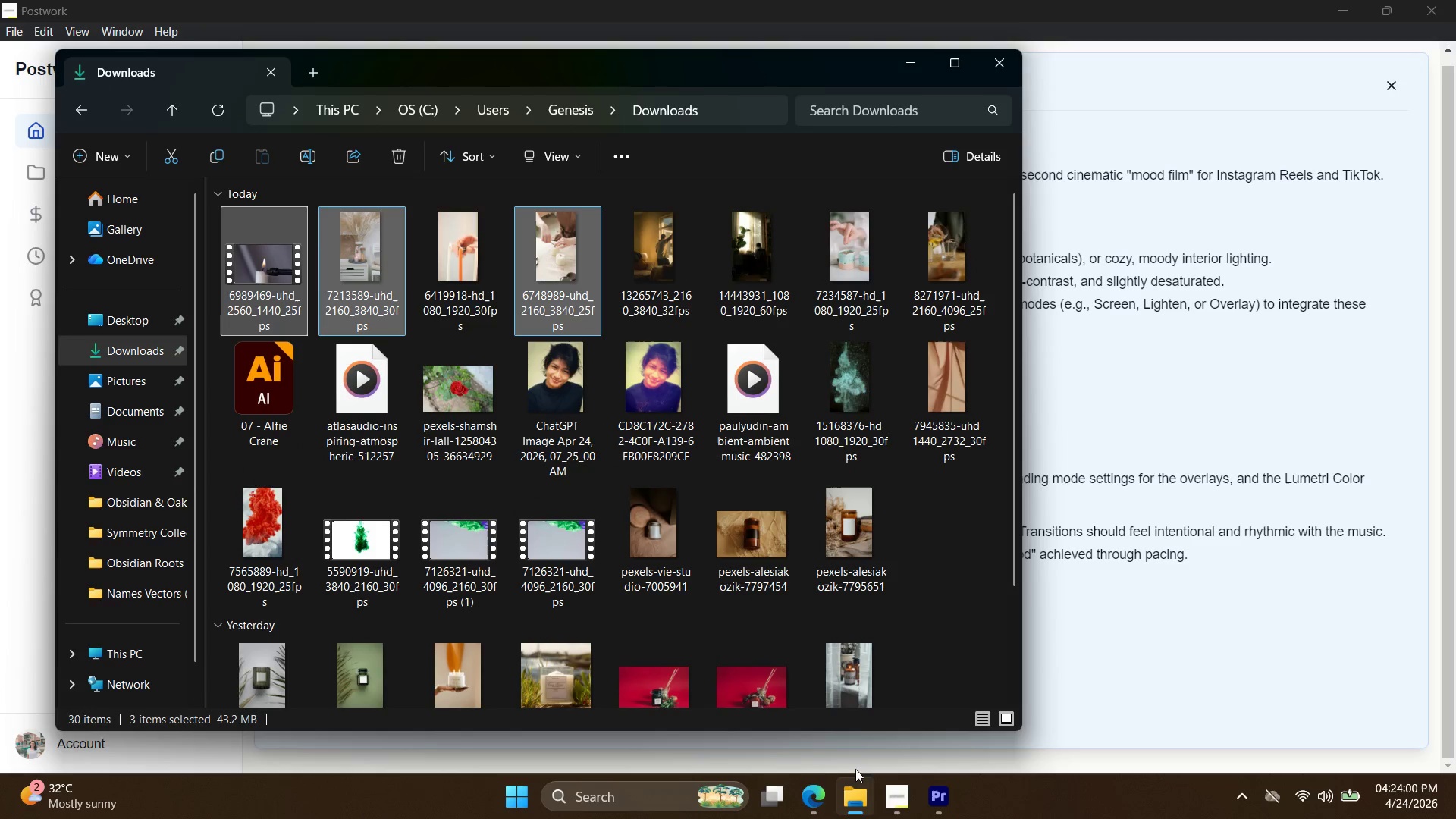 
left_click([943, 811])
 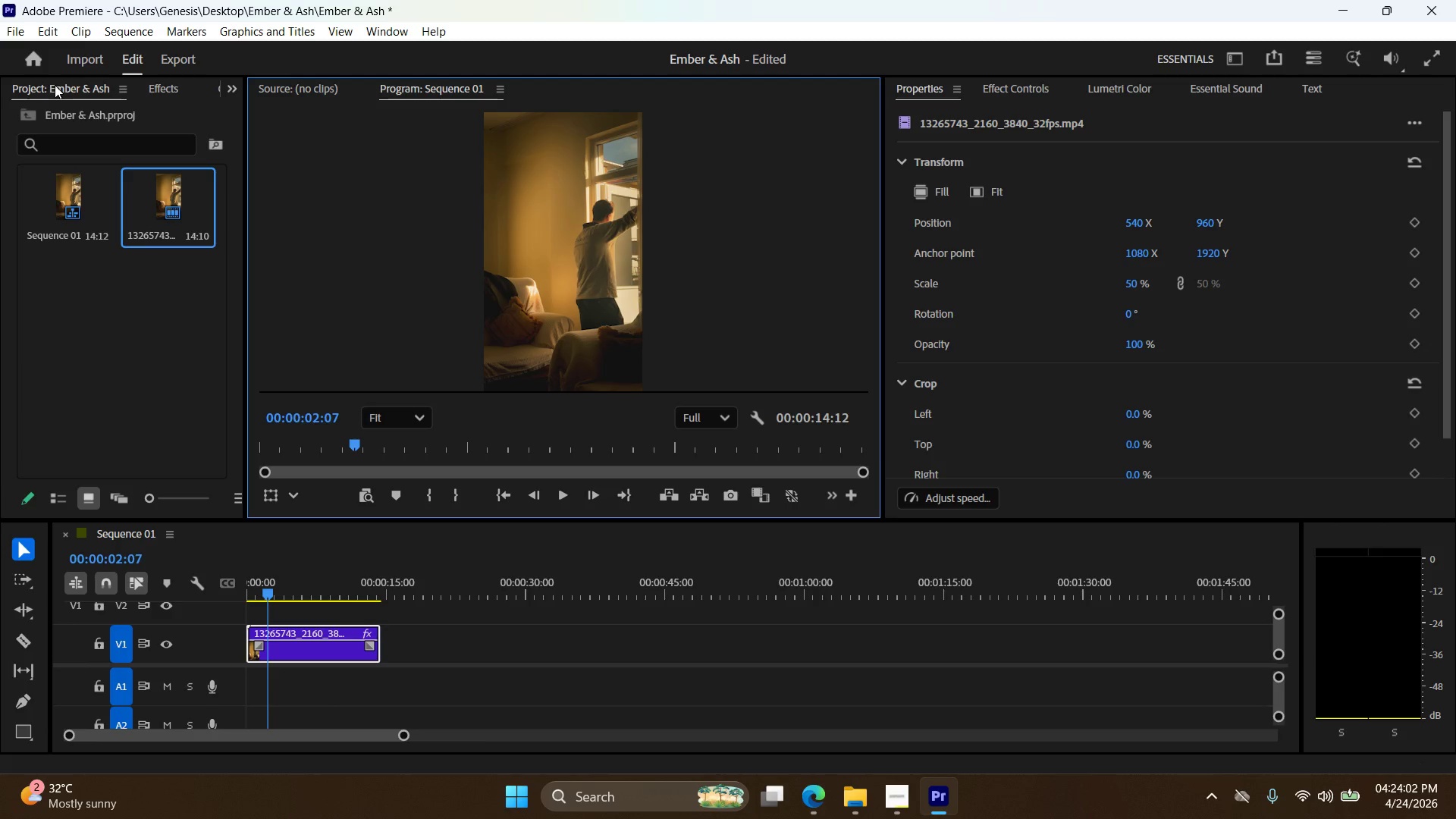 
left_click([18, 41])
 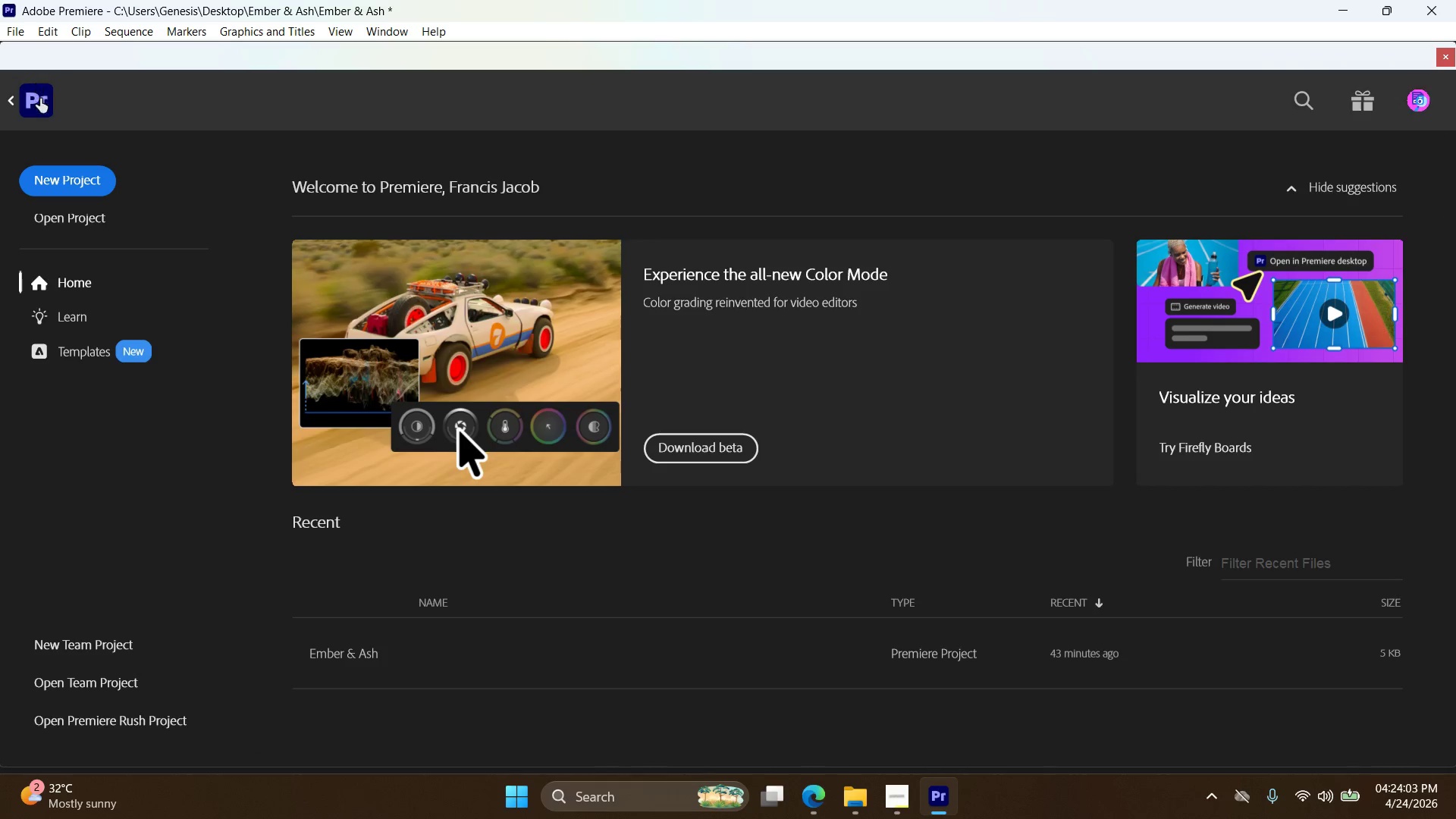 
left_click([15, 93])
 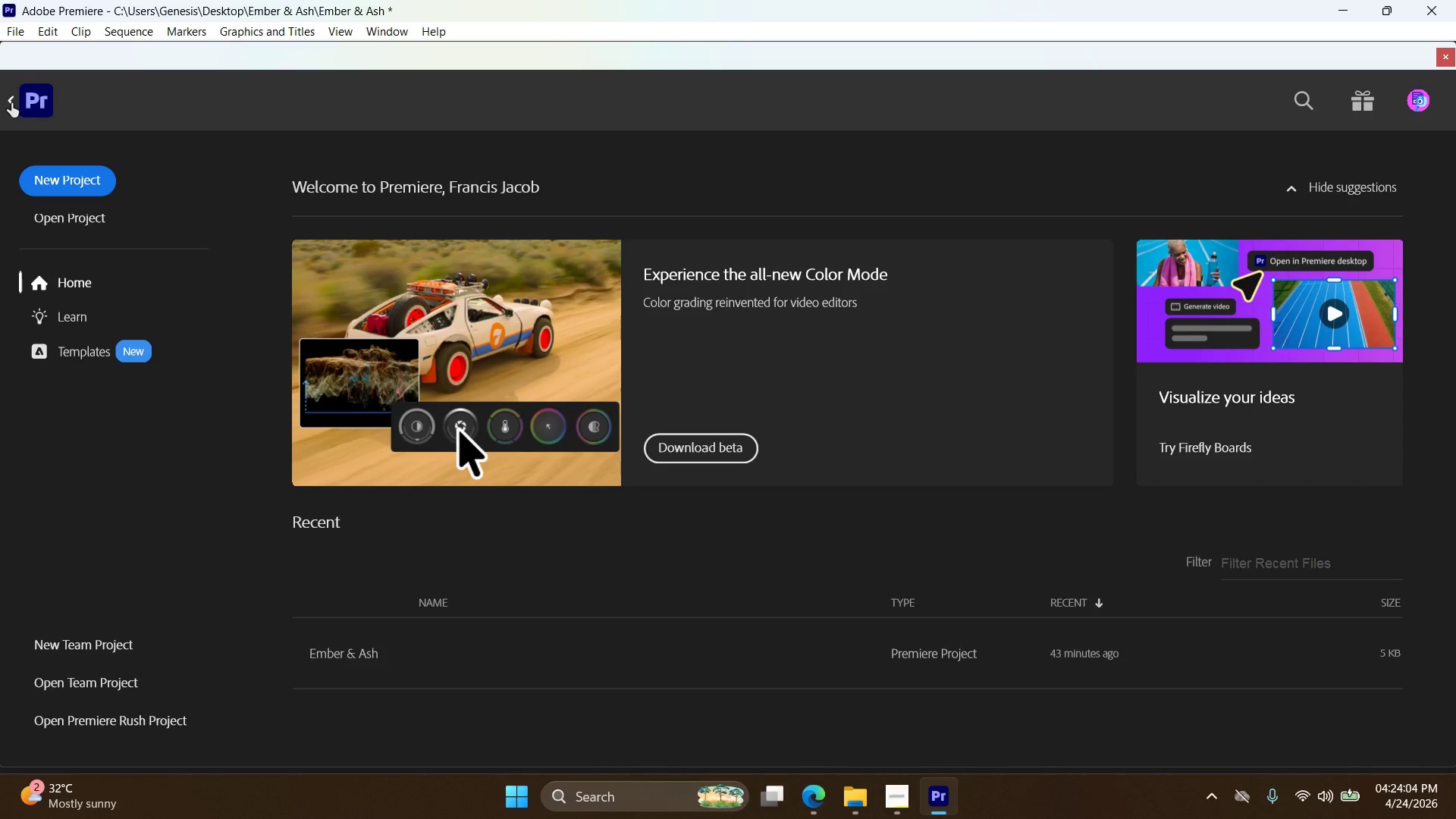 
left_click([11, 103])
 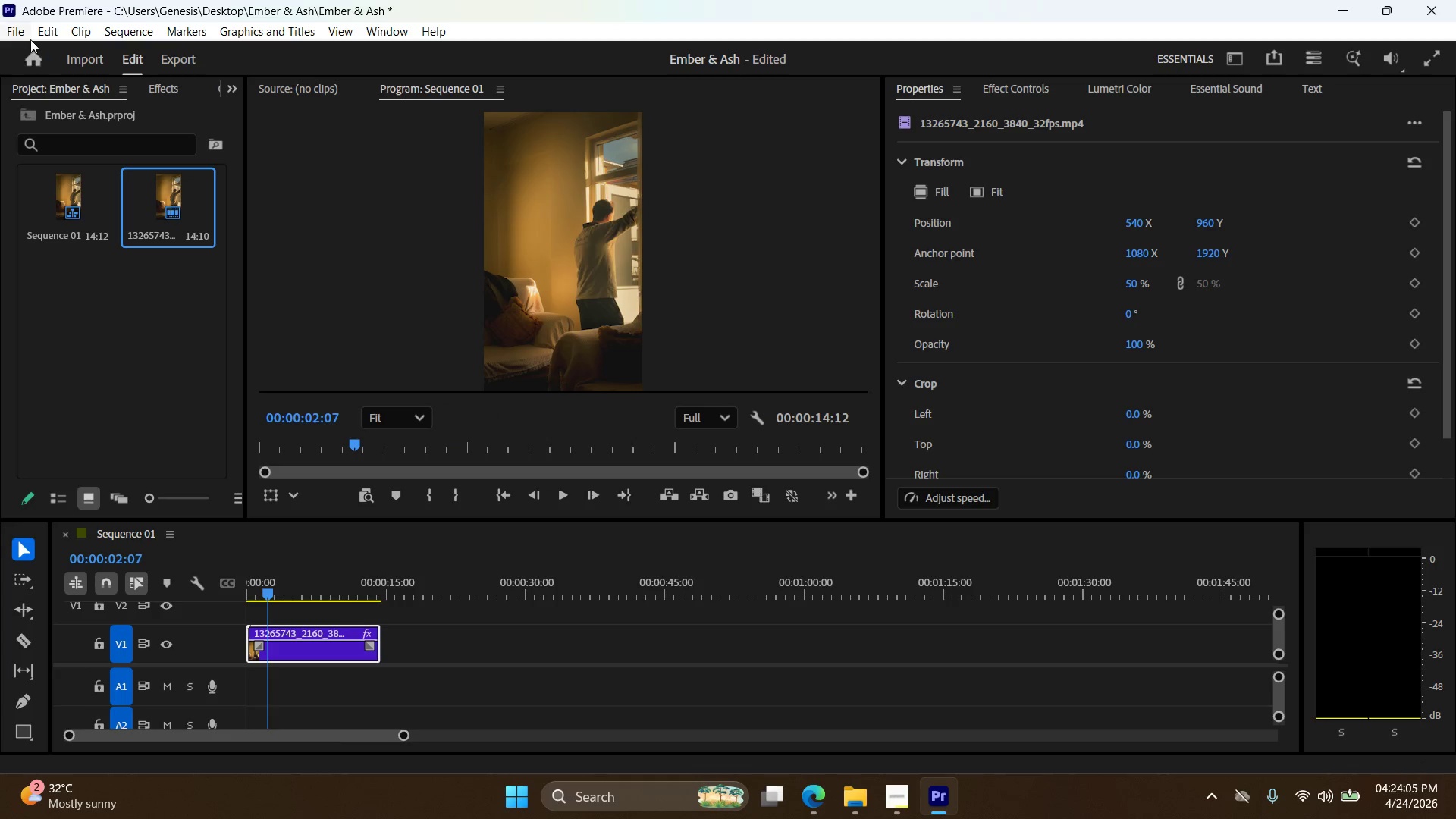 
left_click([20, 34])
 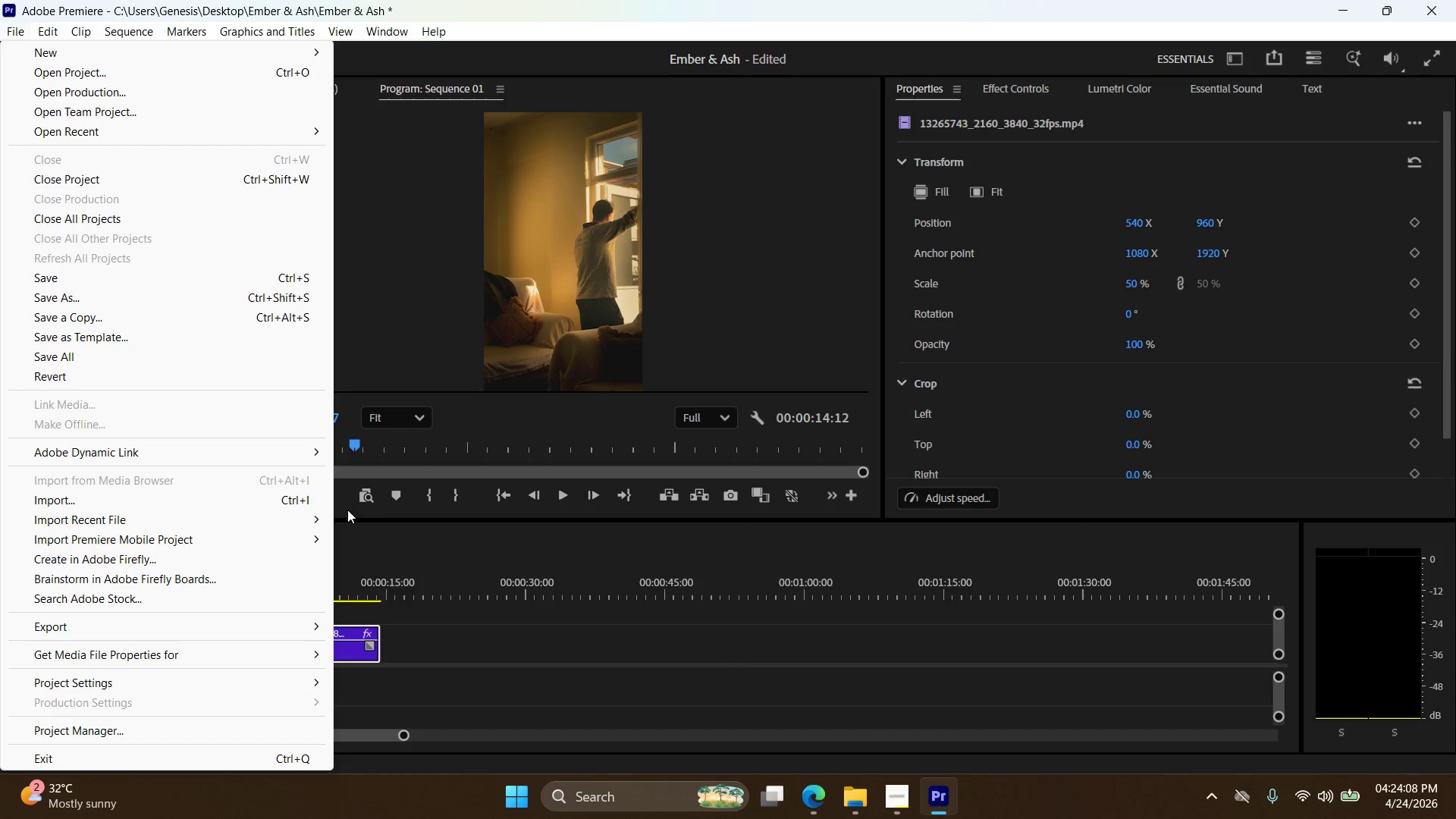 
left_click([215, 498])
 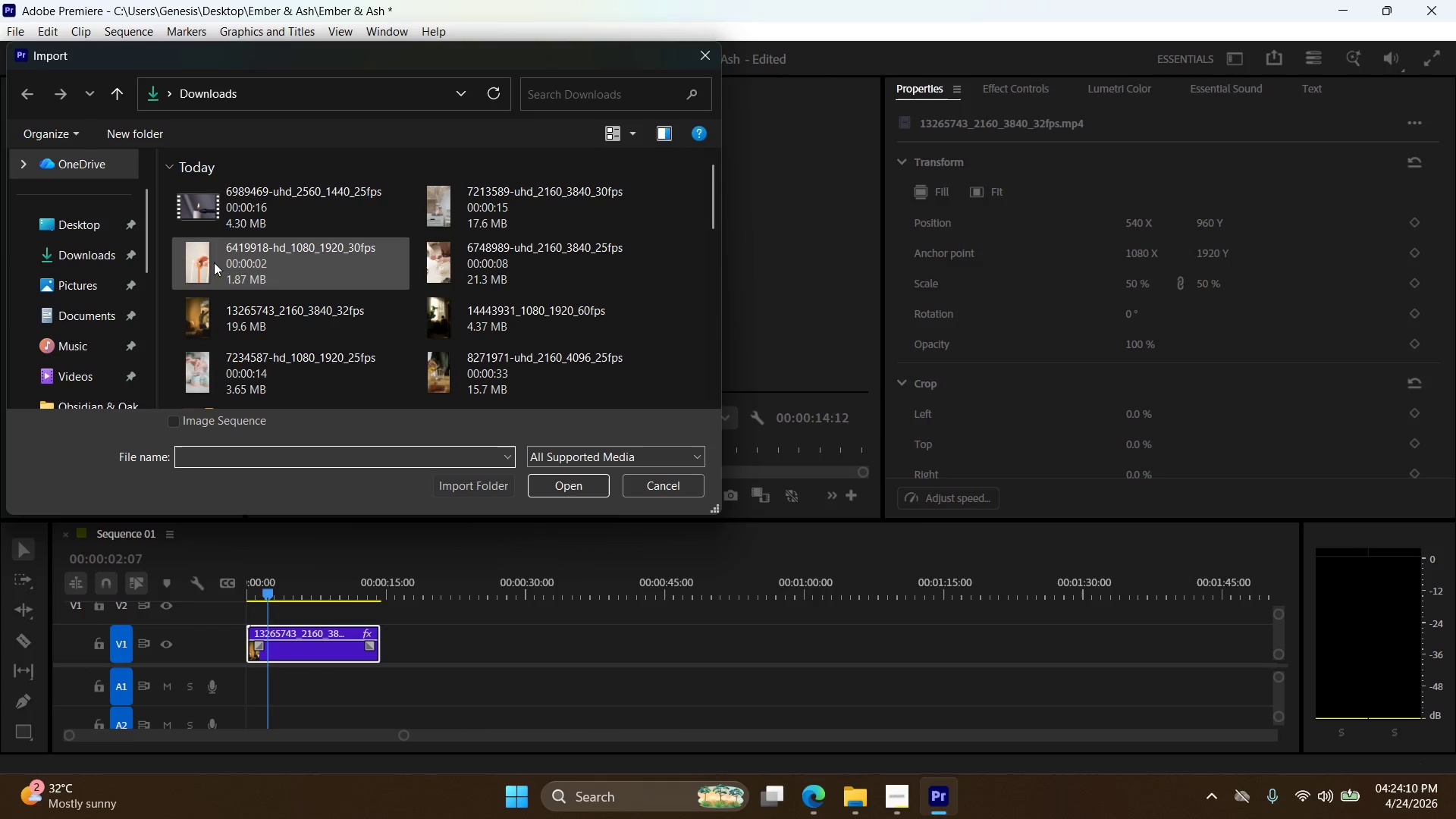 
left_click([236, 209])
 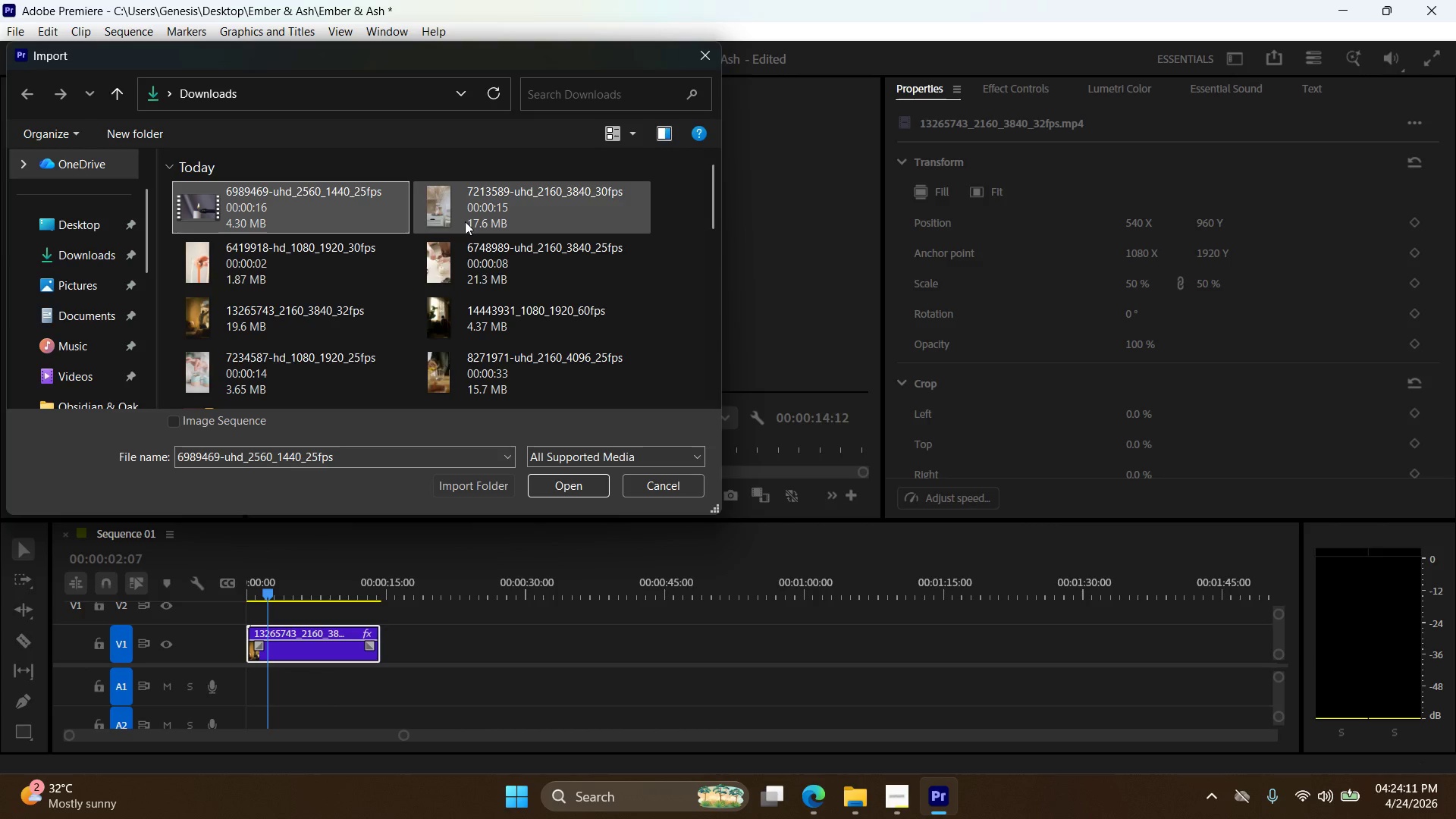 
hold_key(key=ControlLeft, duration=0.97)
left_click([465, 228])
 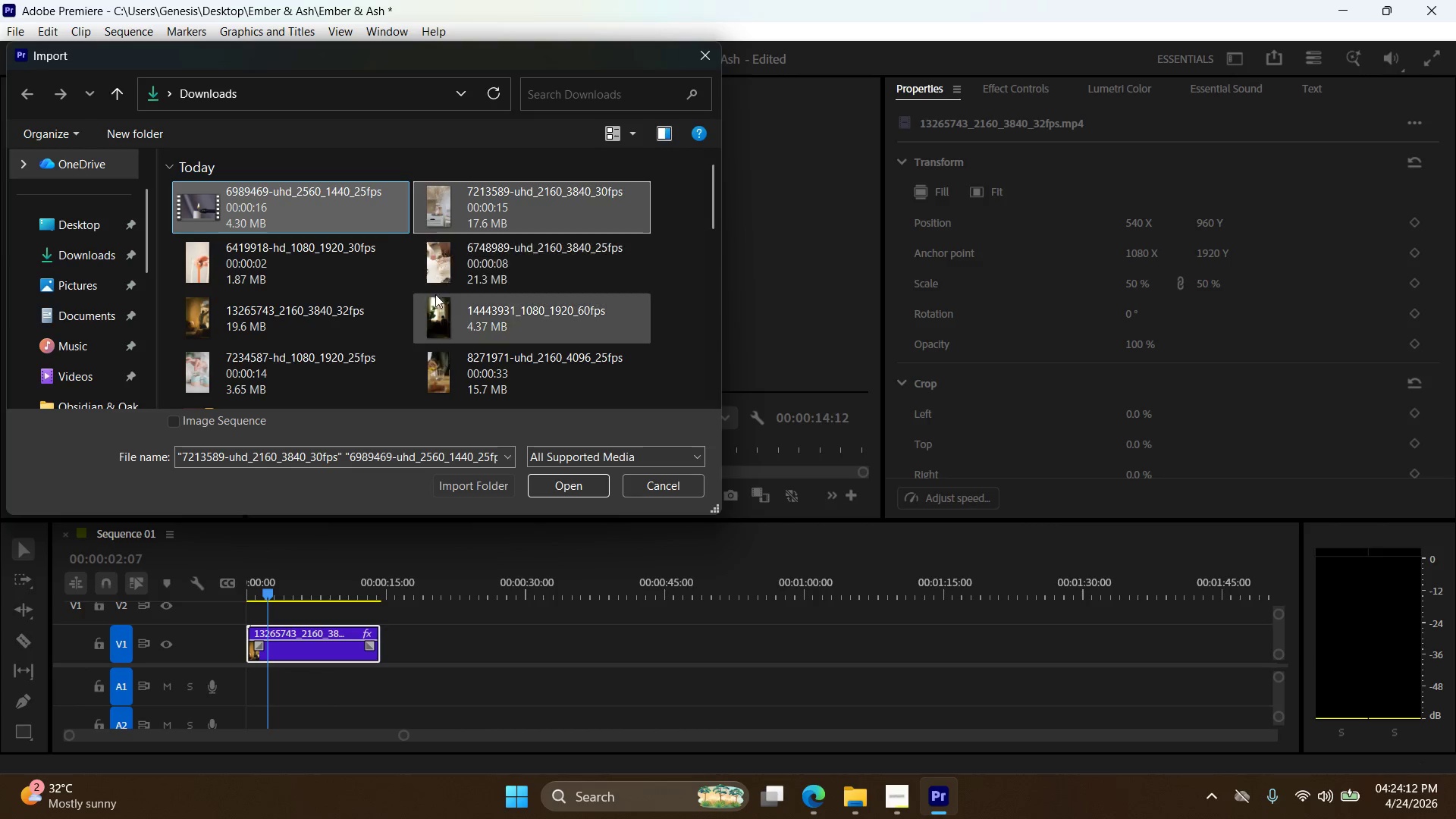 
hold_key(key=ControlLeft, duration=0.95)
left_click([448, 273])
 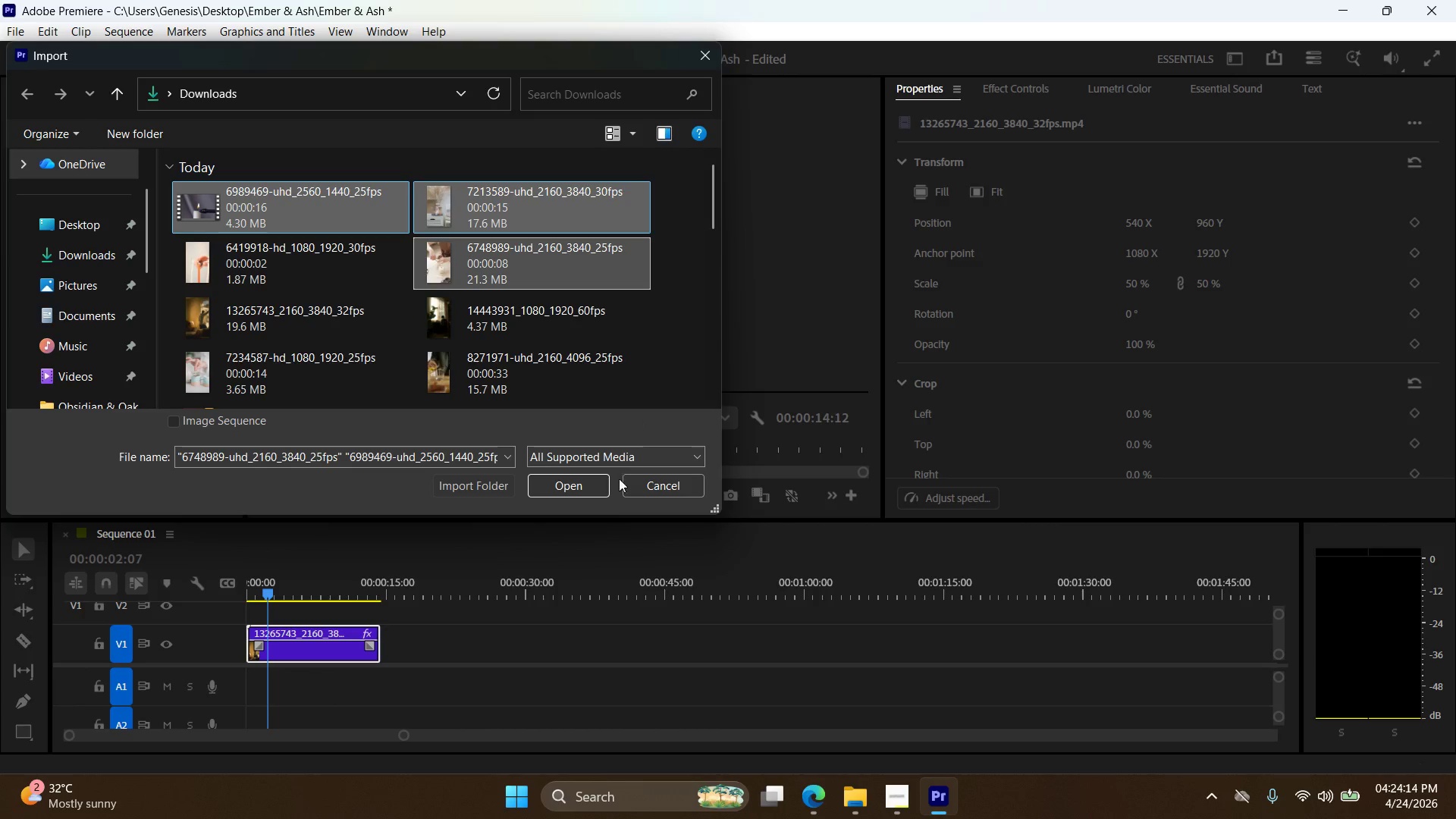 
left_click([582, 488])
 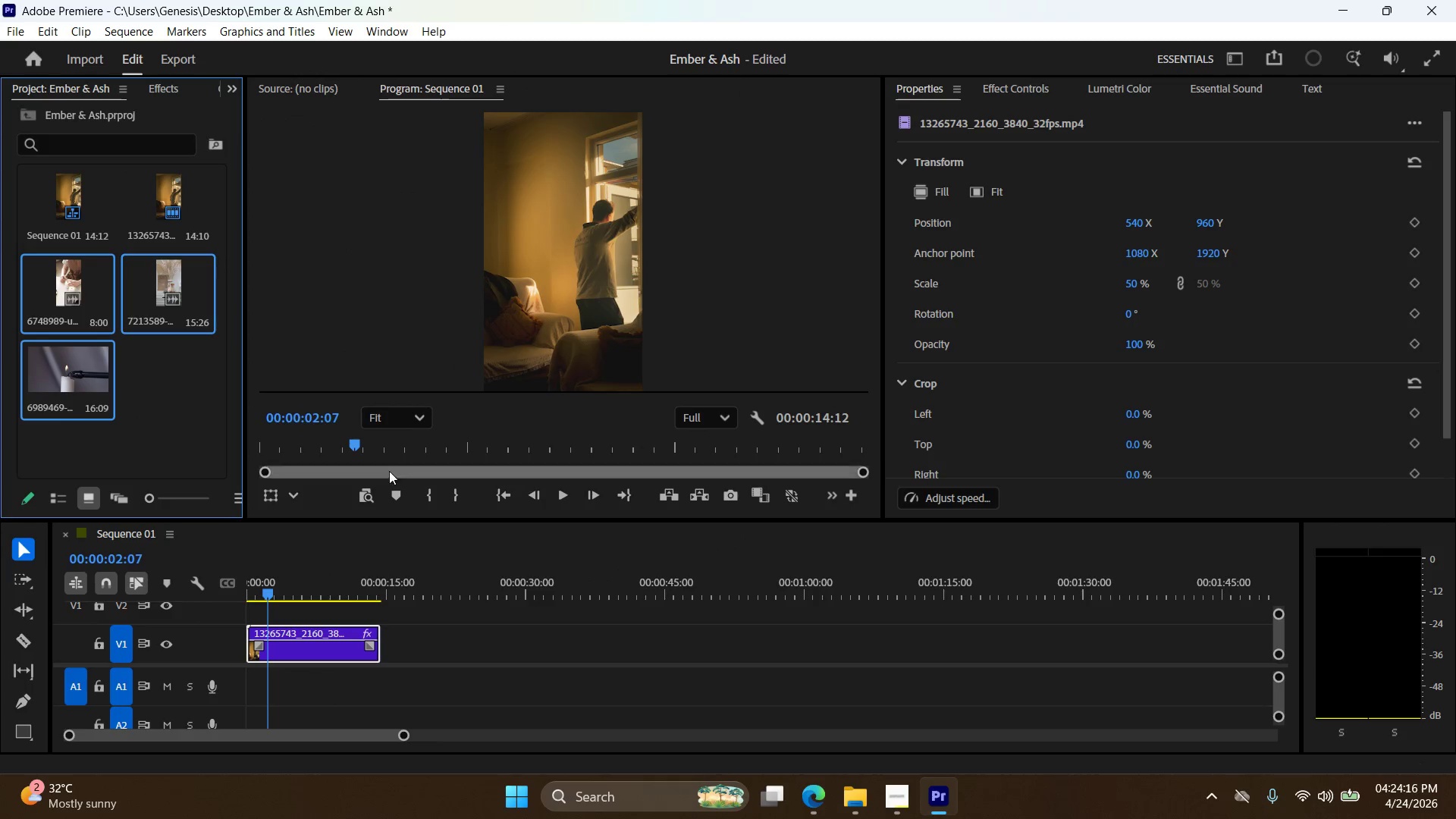 
left_click([218, 419])
 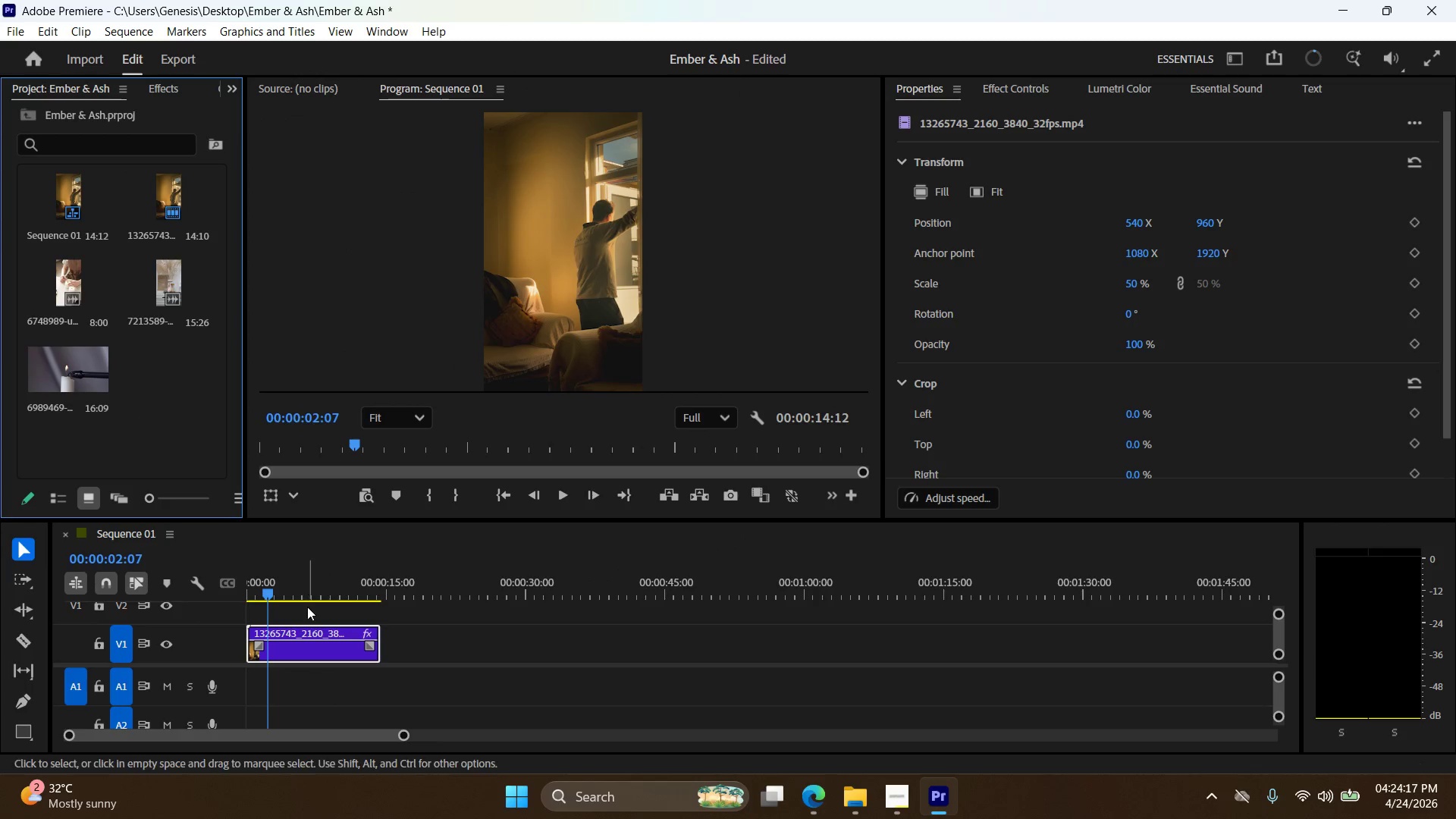 
left_click([314, 635])
 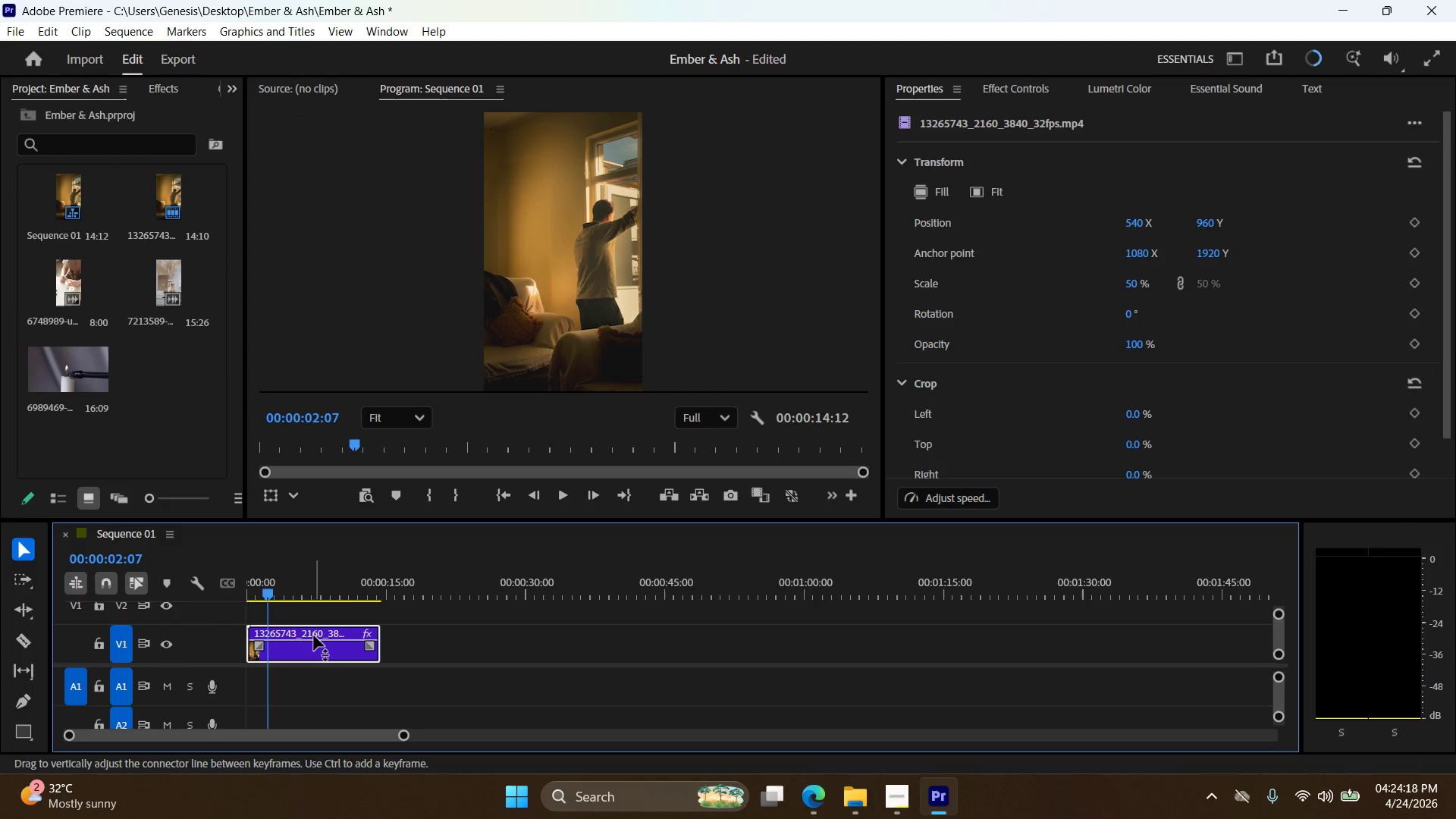 
key(Delete)
 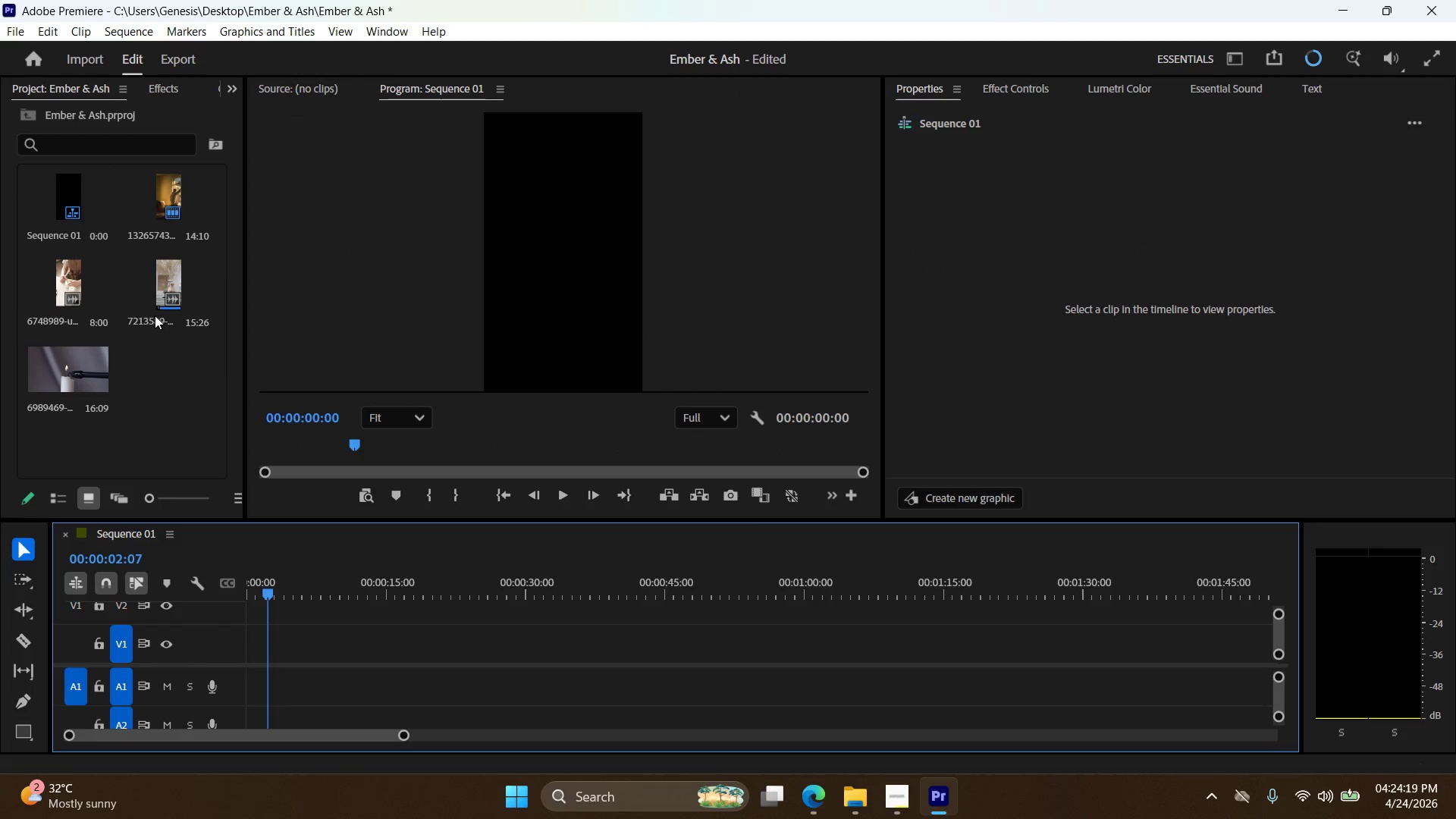 
left_click([77, 281])
 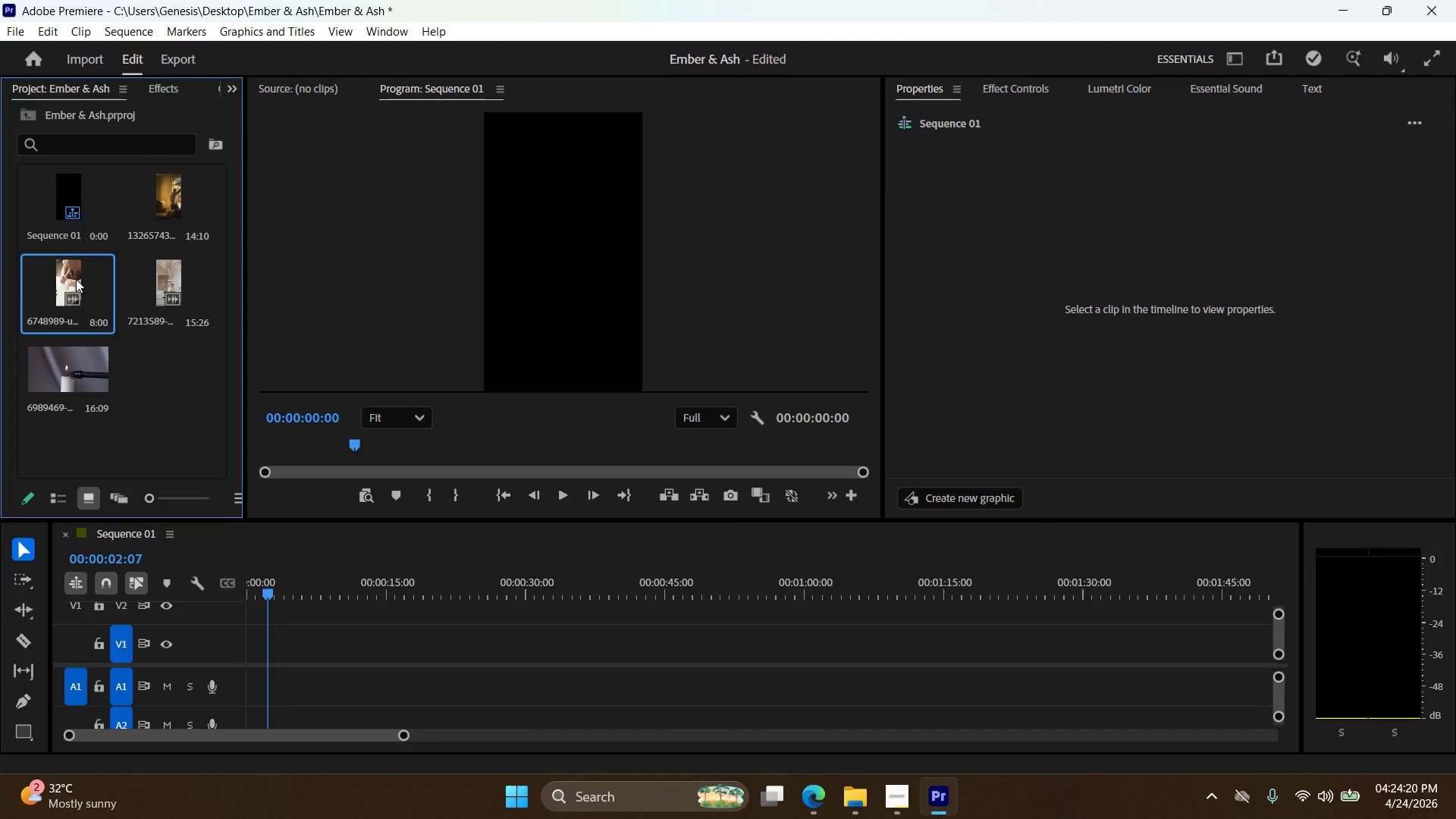 
left_click_drag(start_coordinate=[76, 279], to_coordinate=[258, 630])
 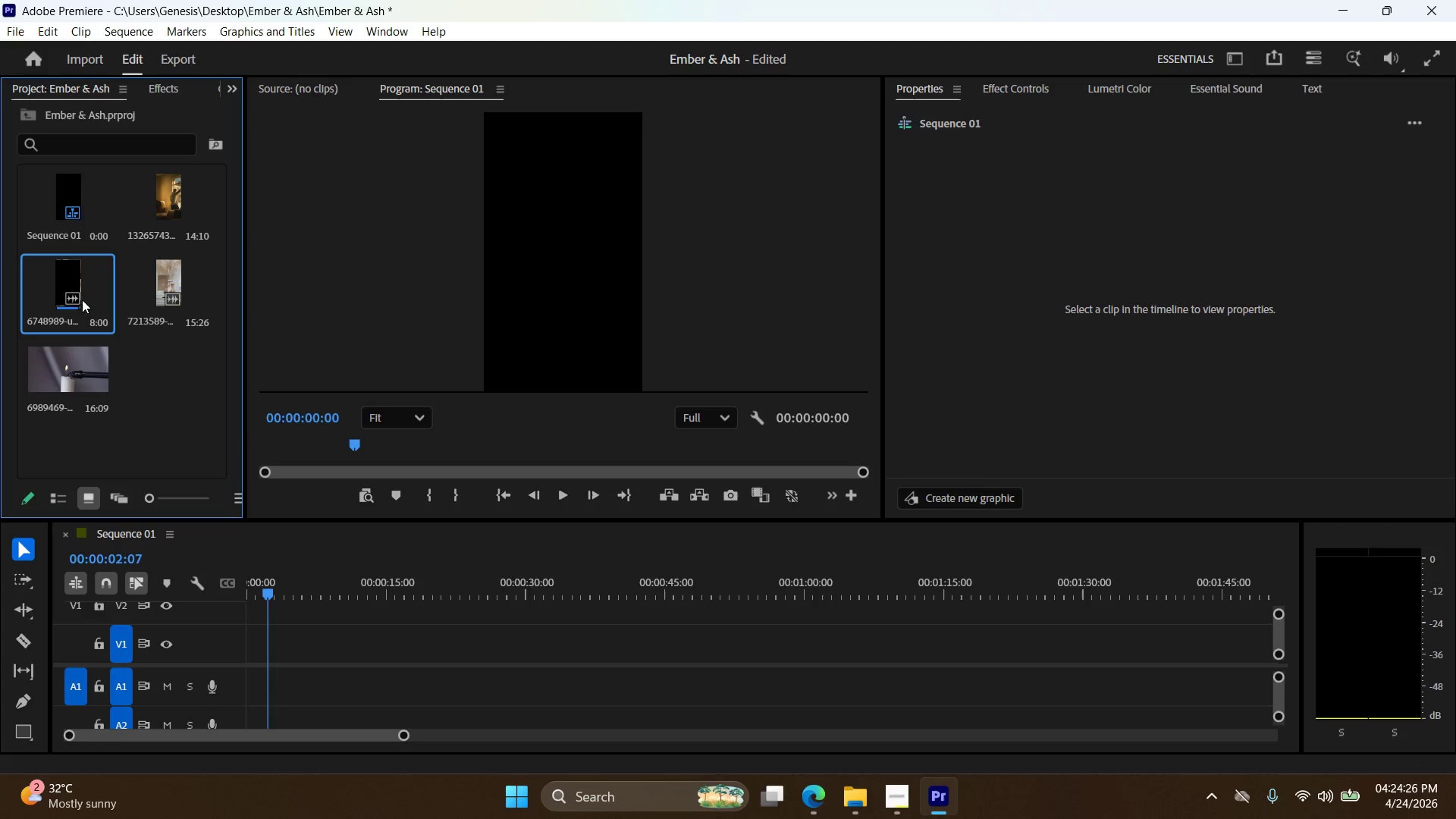 
left_click_drag(start_coordinate=[77, 295], to_coordinate=[99, 332])
 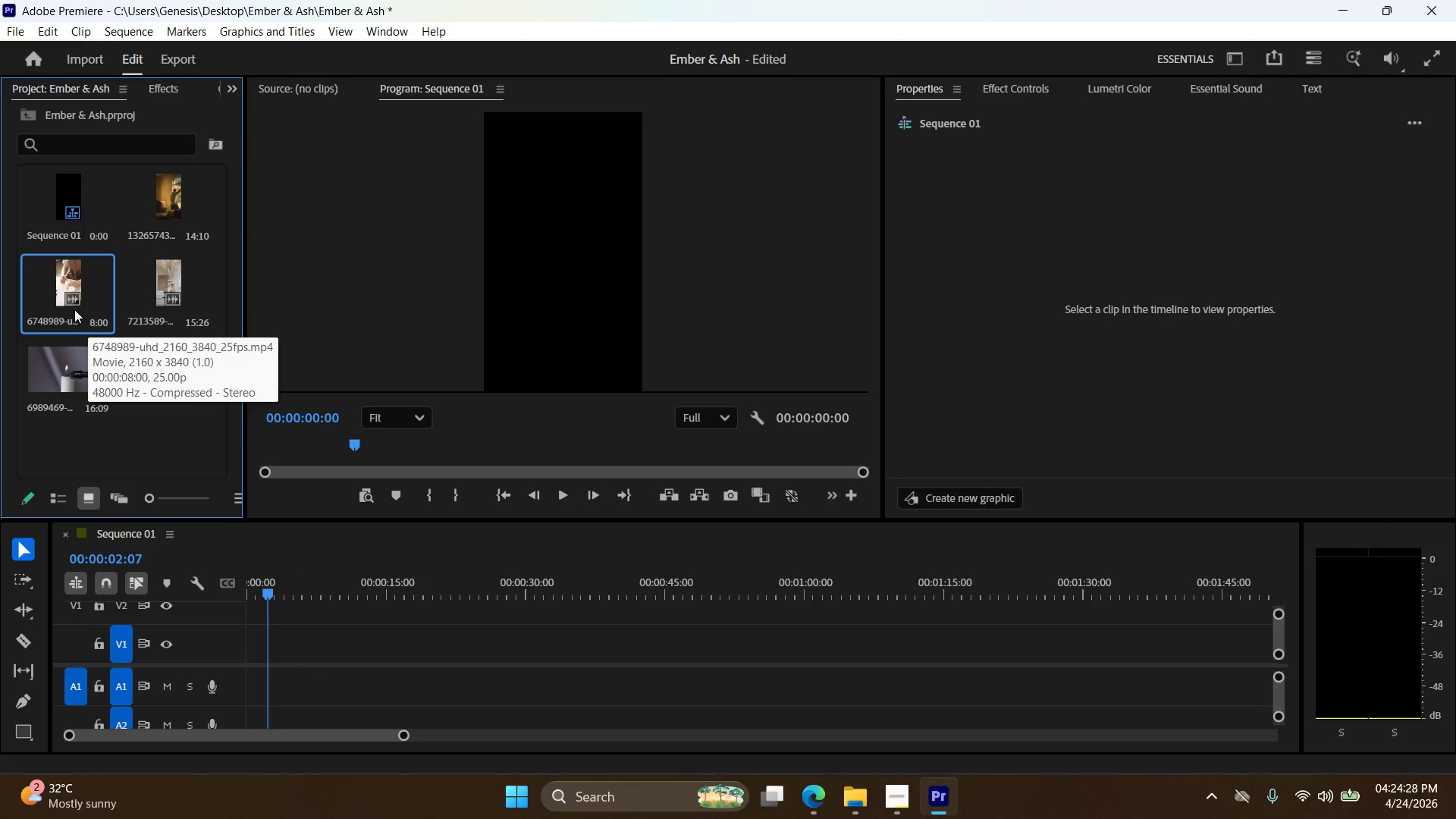 
right_click([74, 303])
 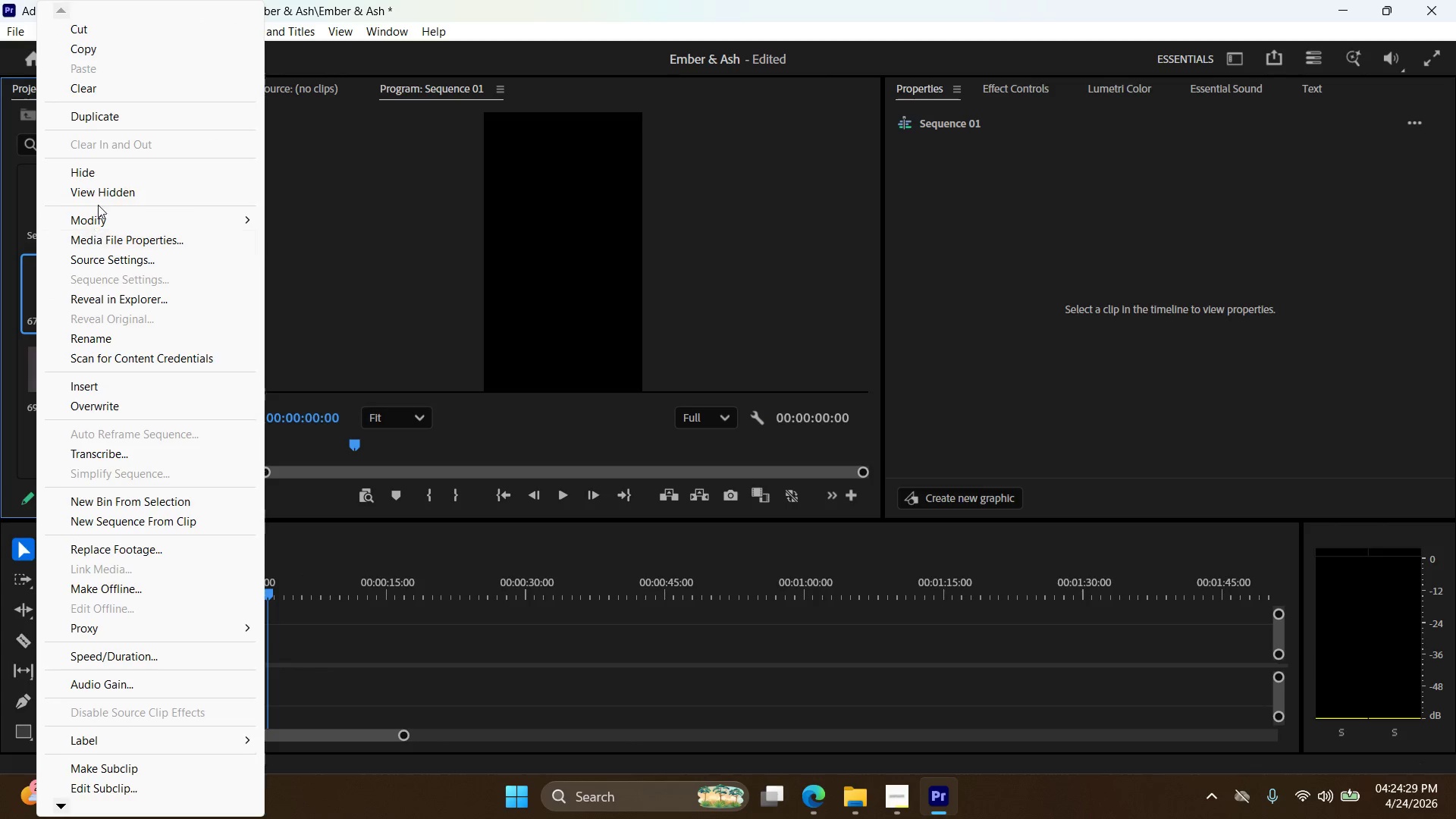 
mouse_move([129, 218])
 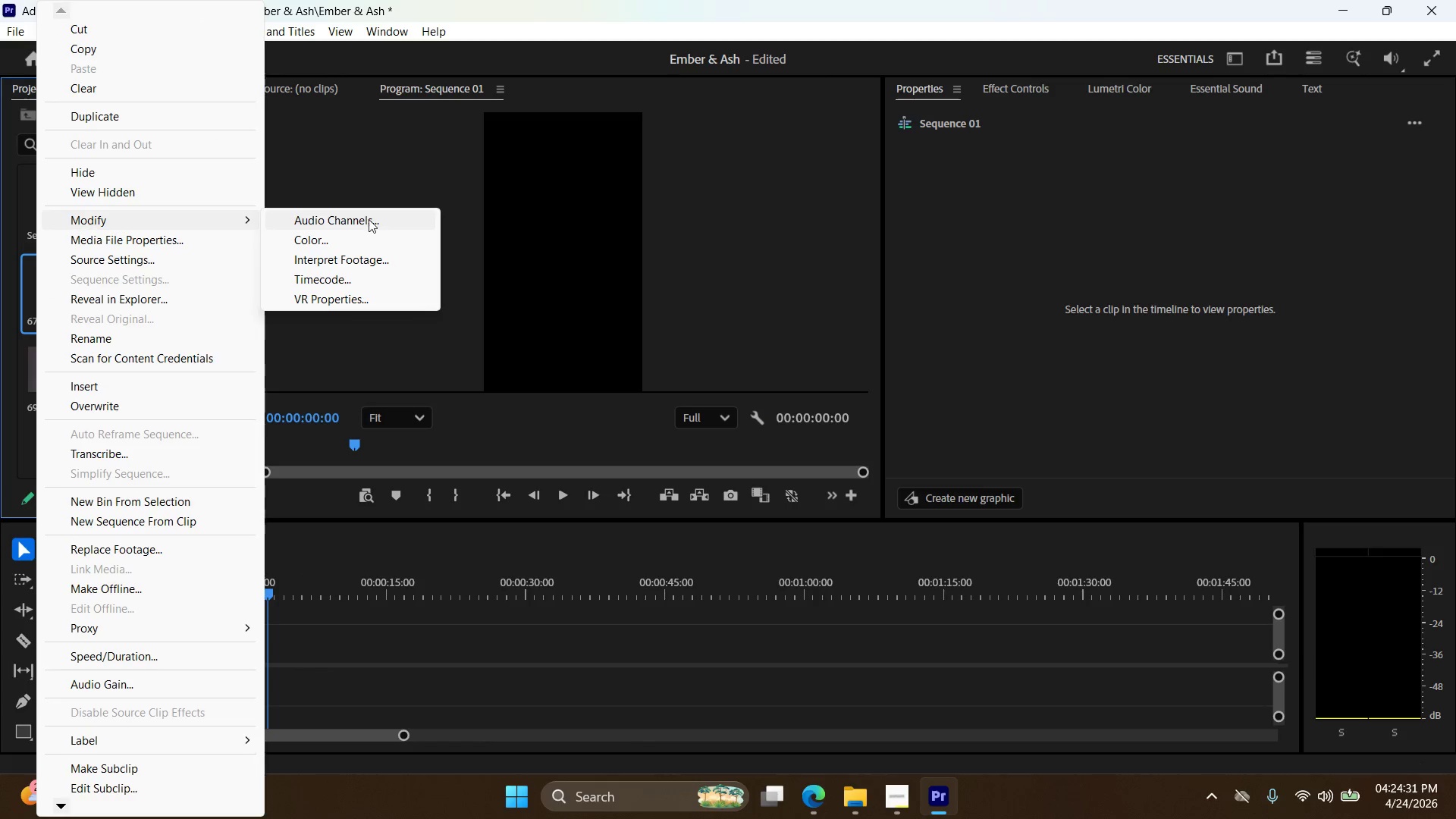 
left_click([369, 218])
 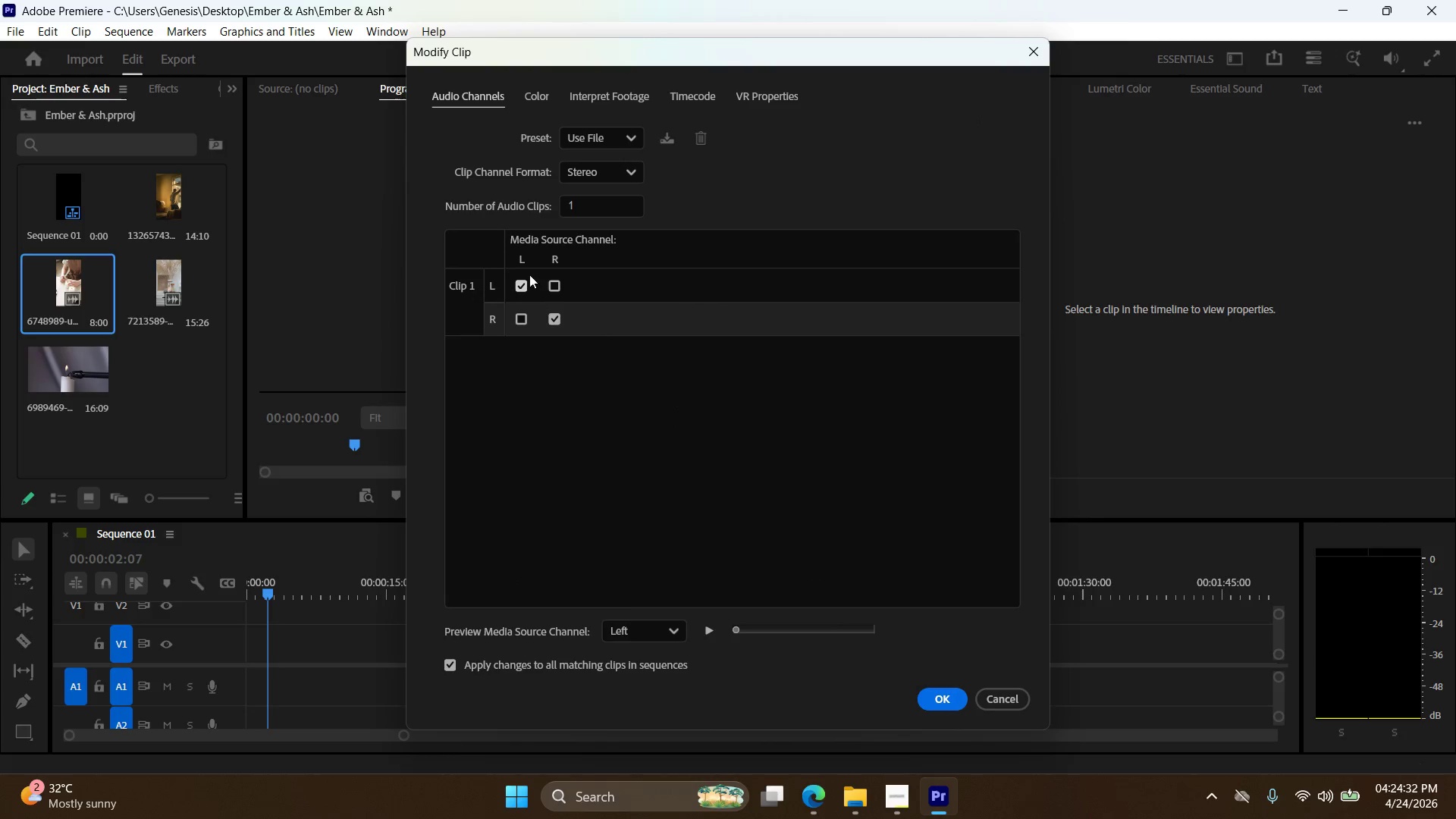 
left_click_drag(start_coordinate=[579, 199], to_coordinate=[501, 187])
 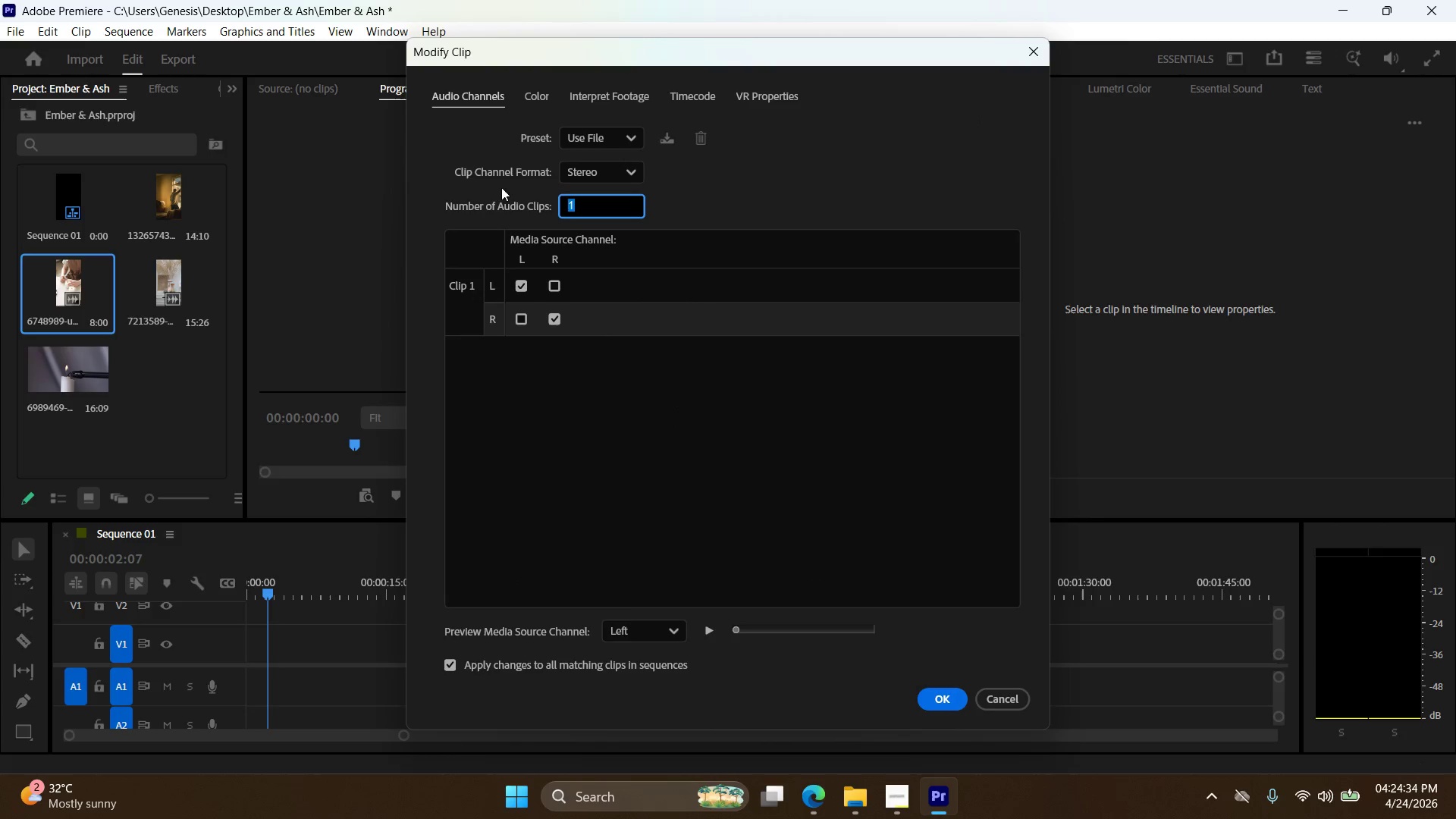 
key(0)
 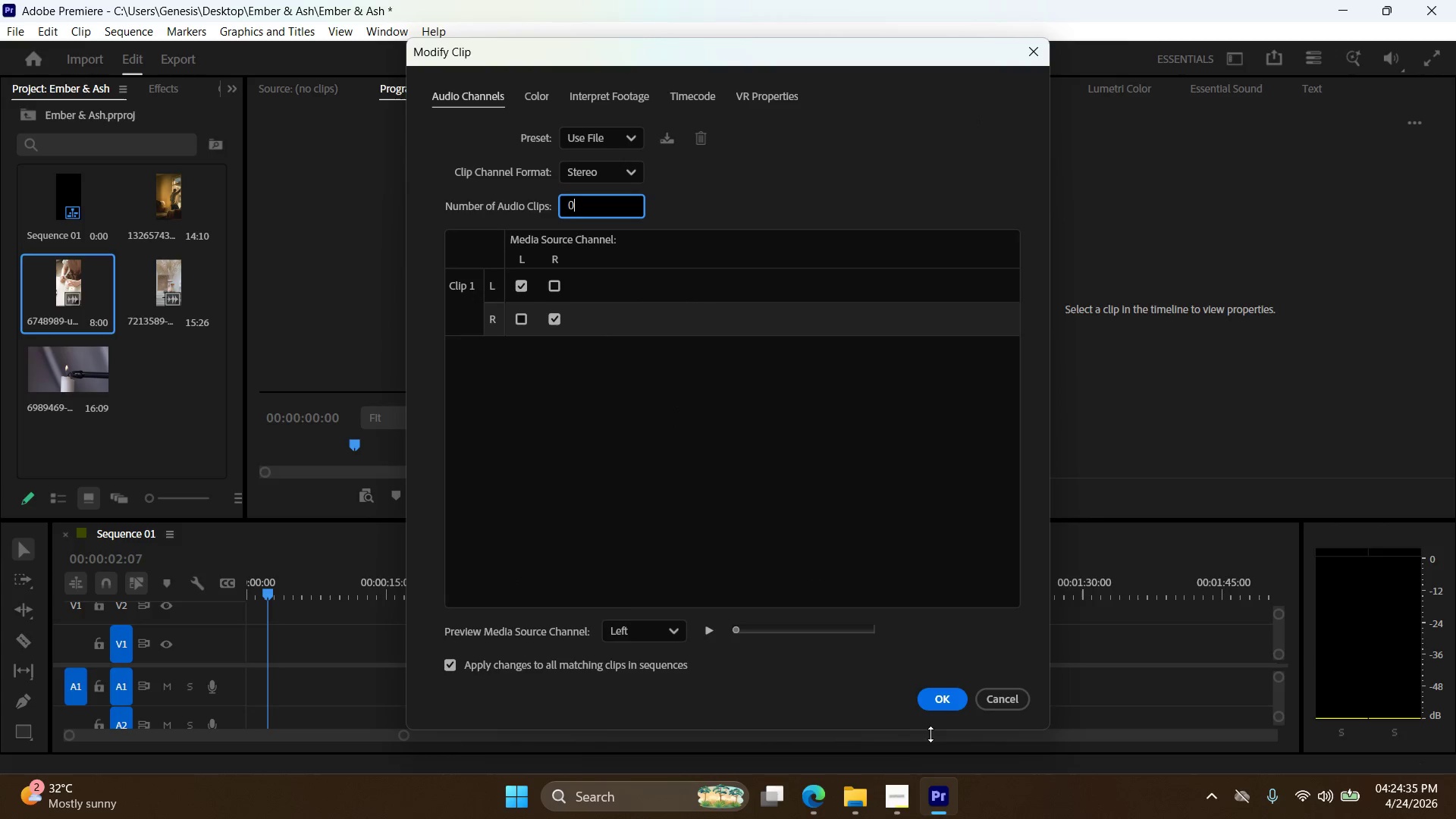 
left_click([939, 696])
 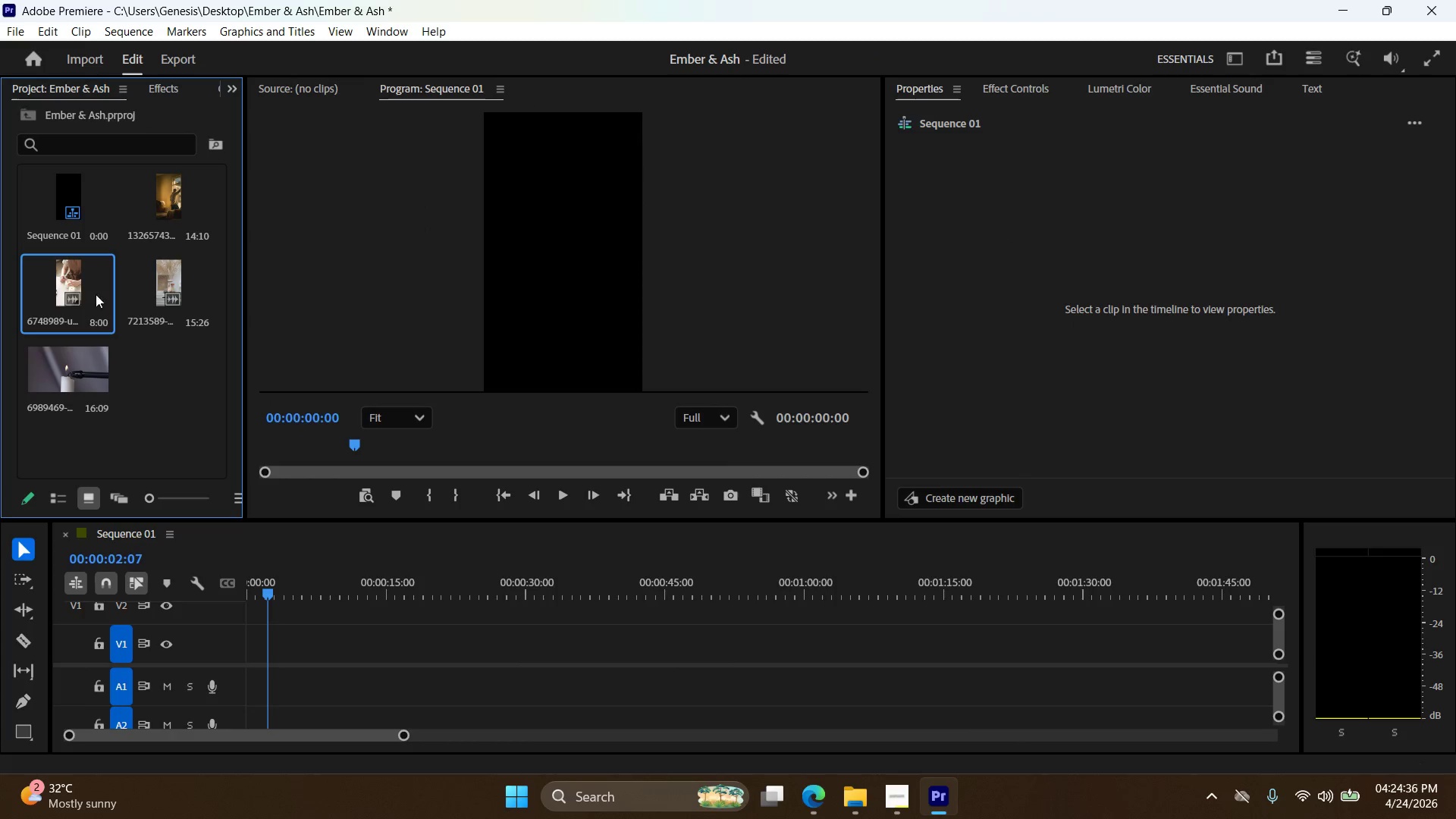 
left_click_drag(start_coordinate=[67, 283], to_coordinate=[250, 631])
 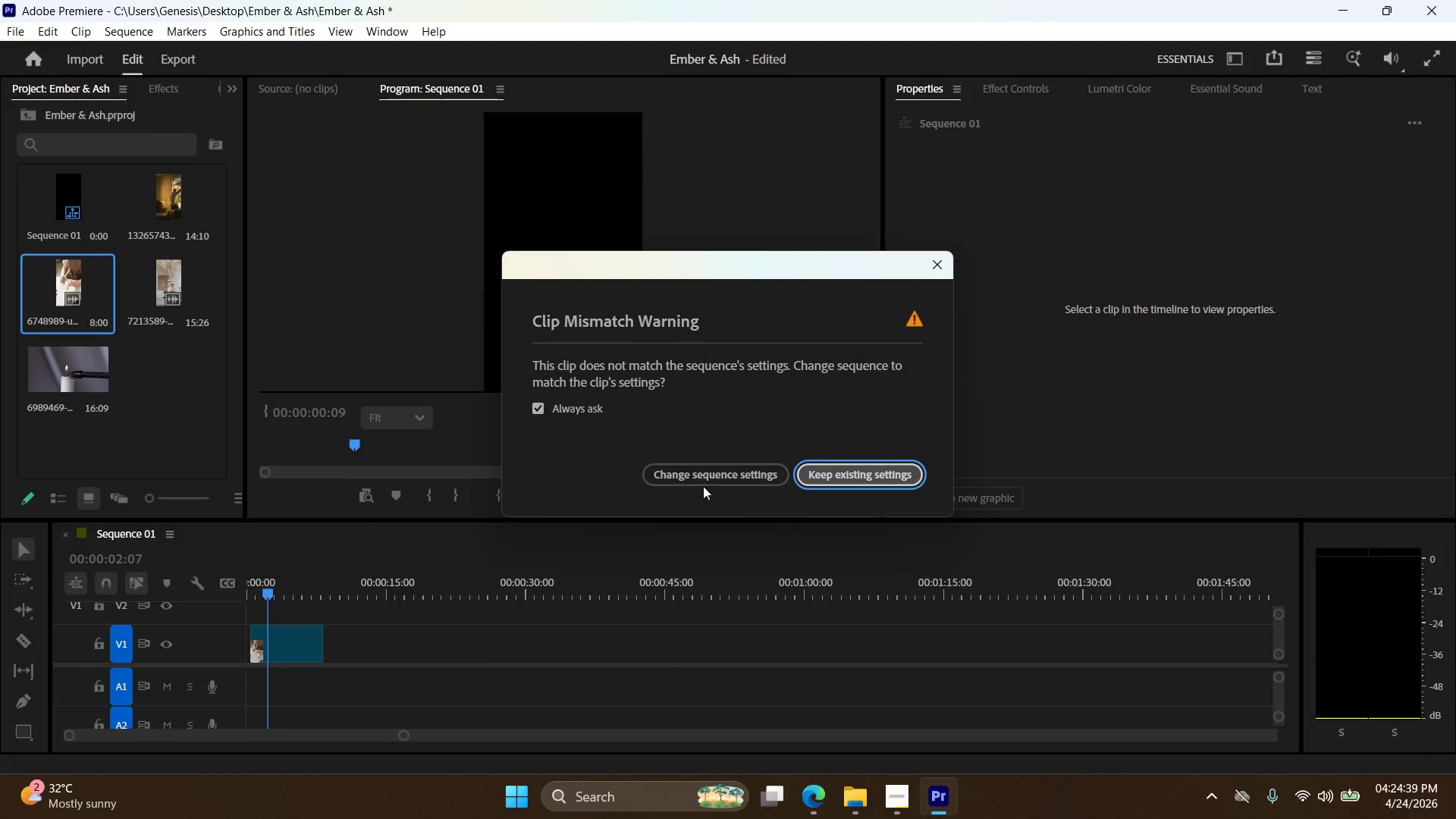 
left_click([855, 469])
 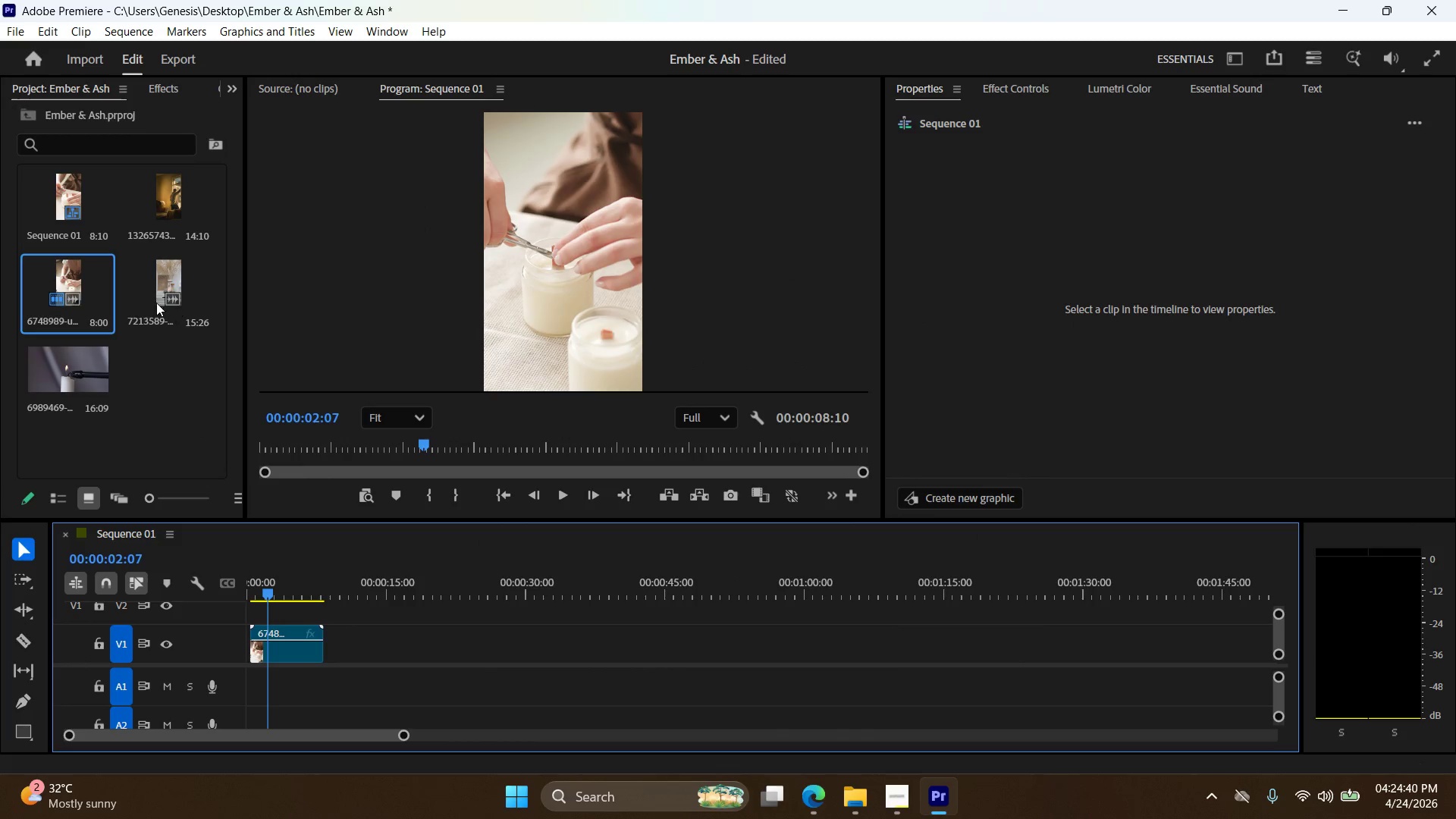 
left_click([174, 285])
 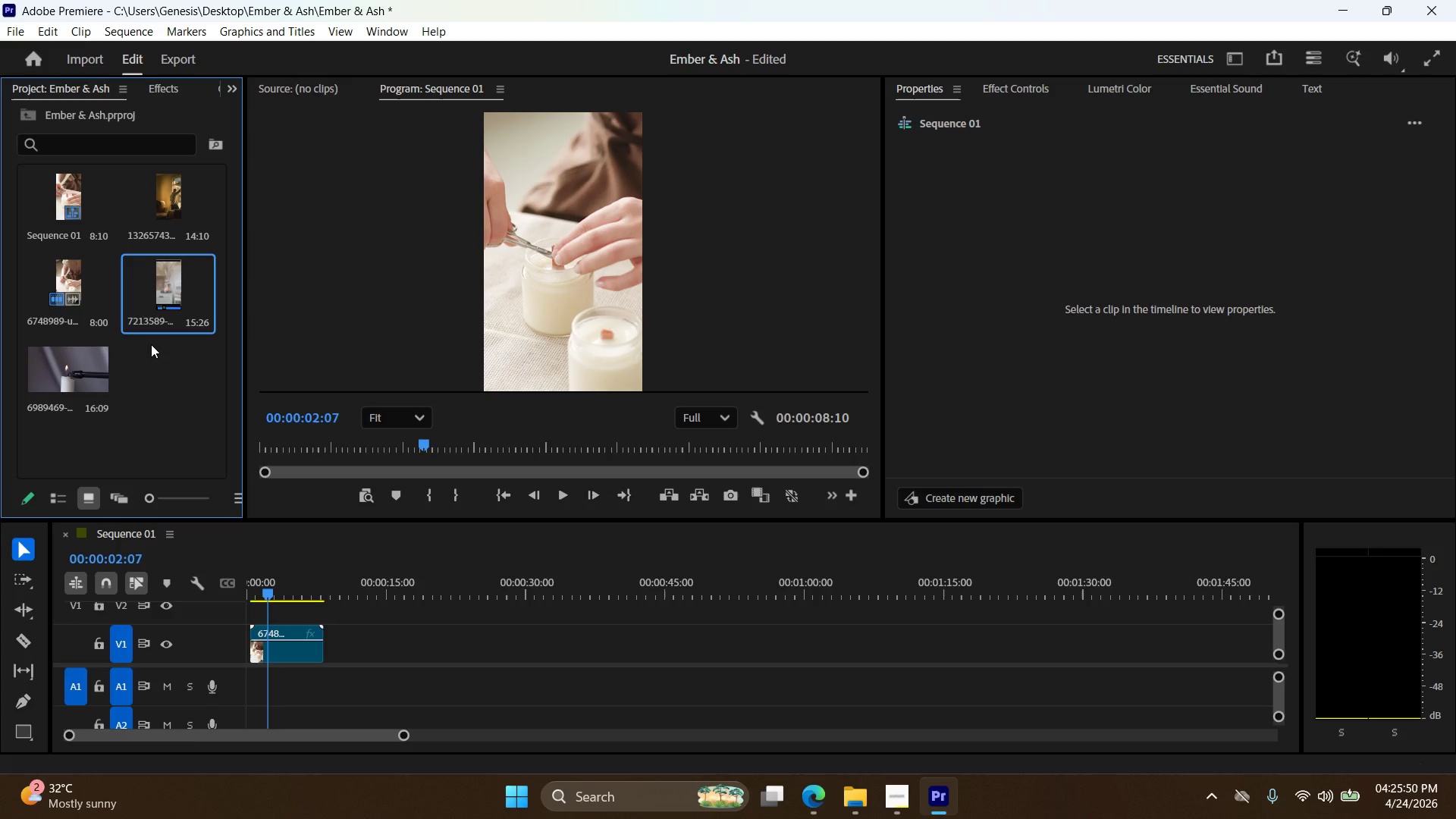 
wait(74.56)
 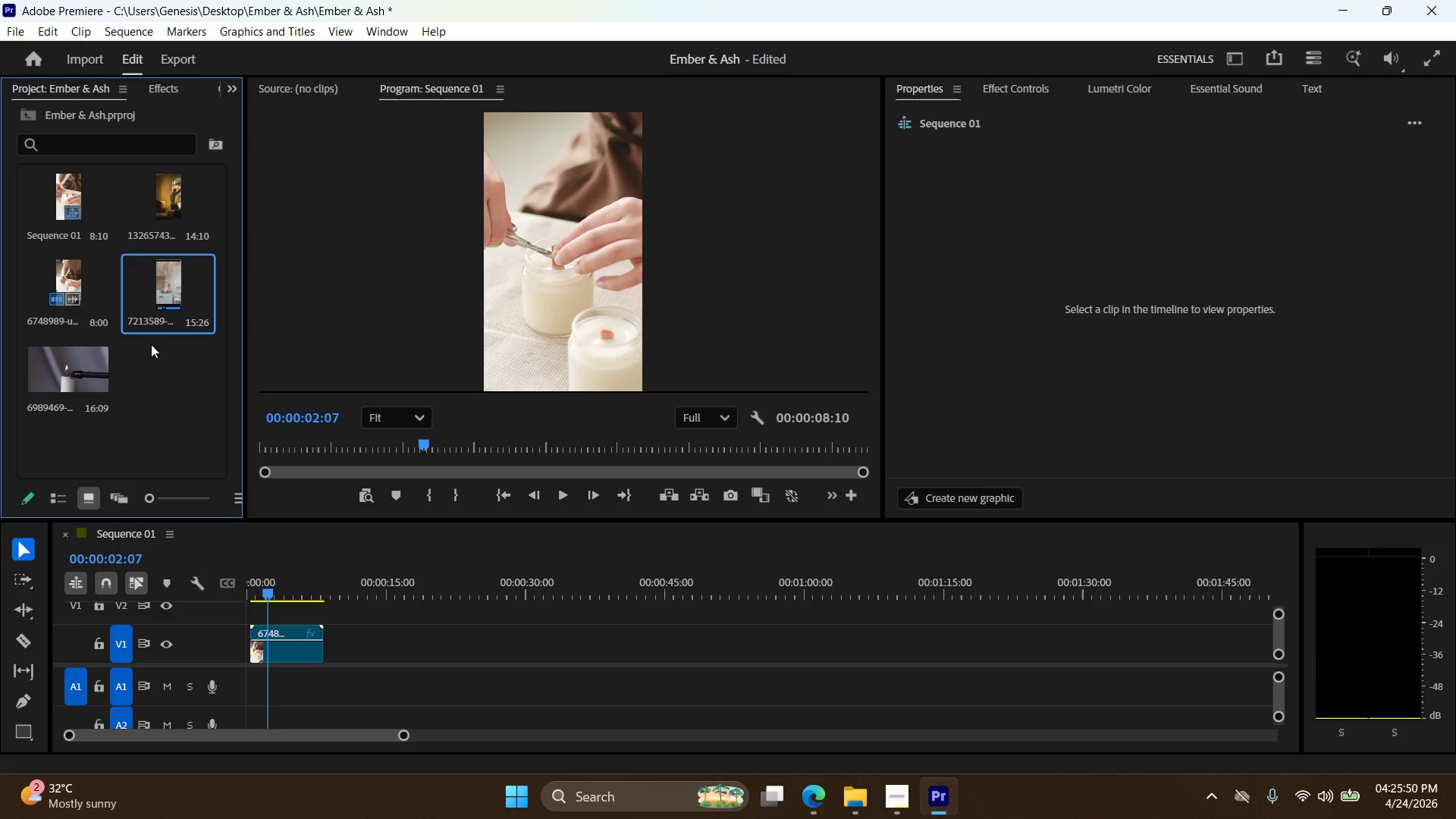 
left_click([563, 503])
 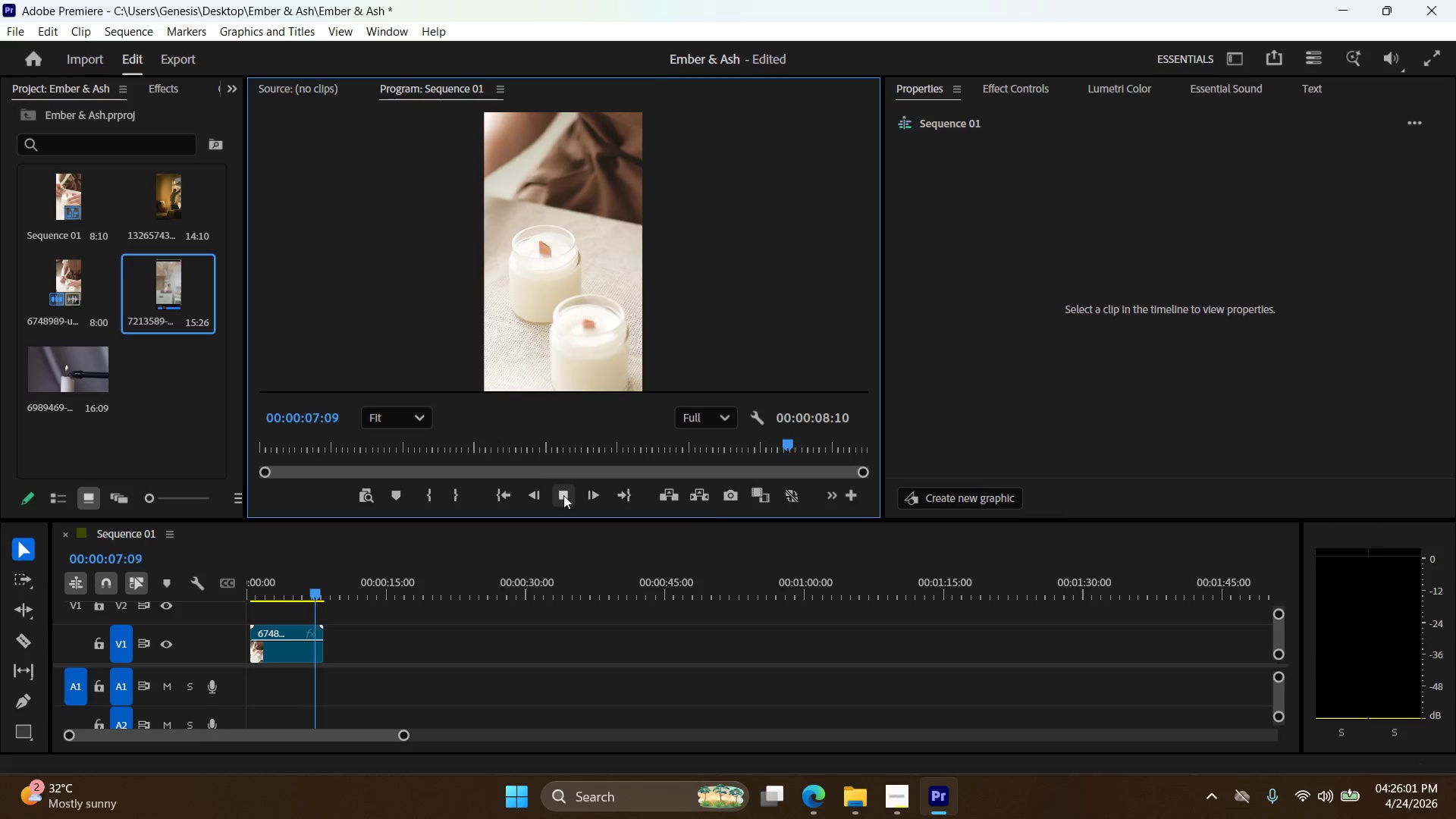 
wait(7.56)
 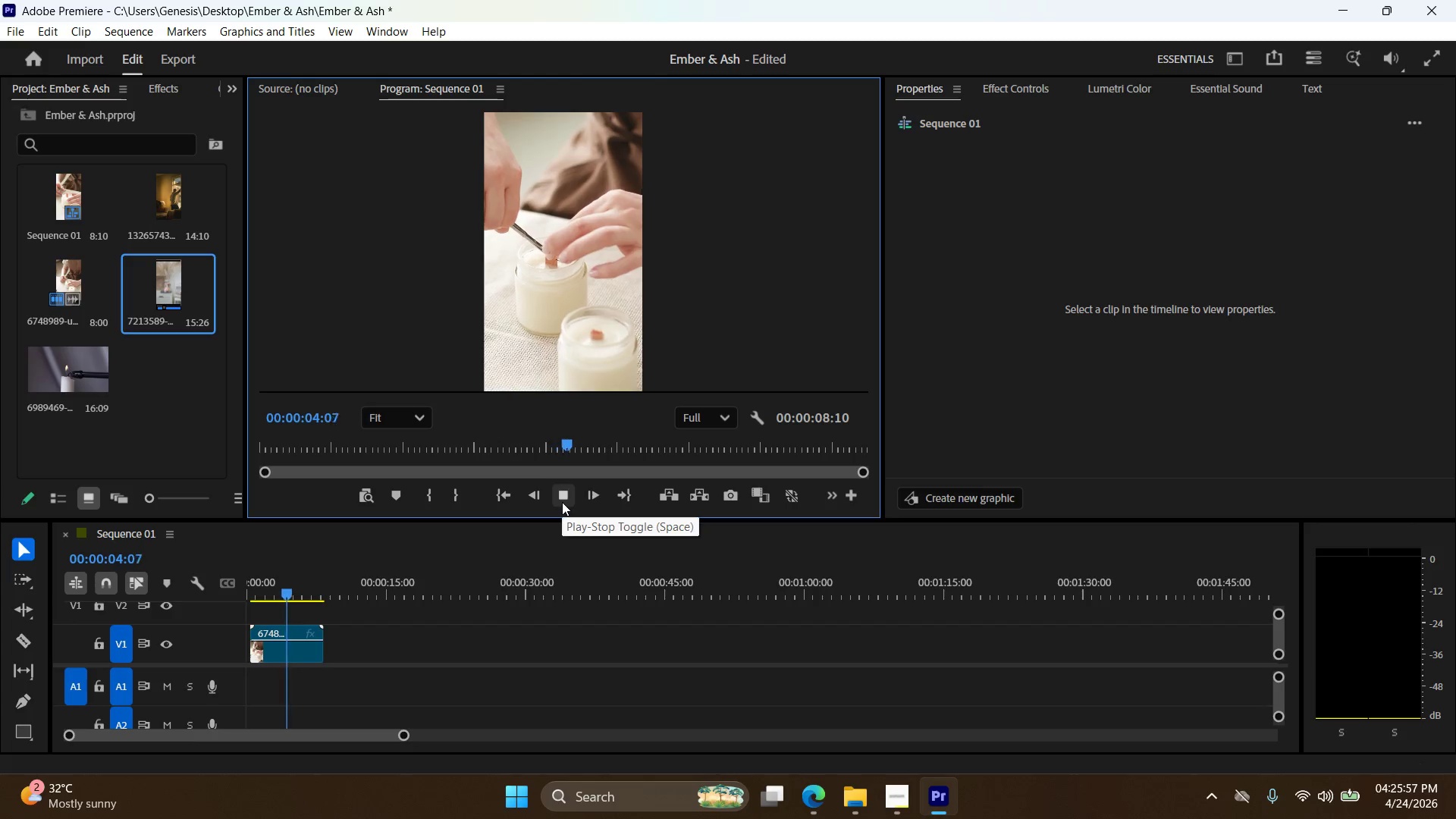 
left_click([511, 487])
 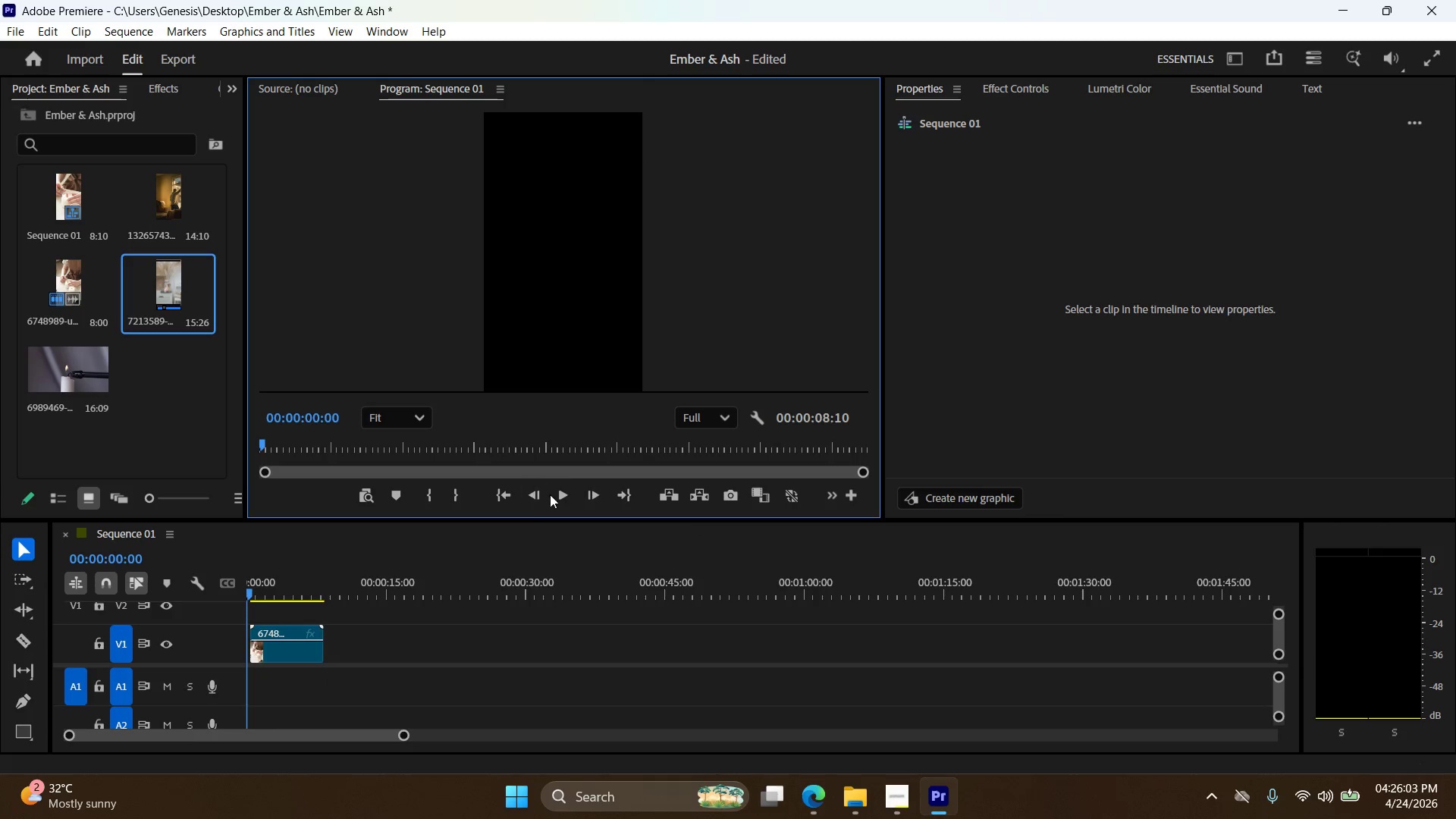 
left_click([557, 494])
 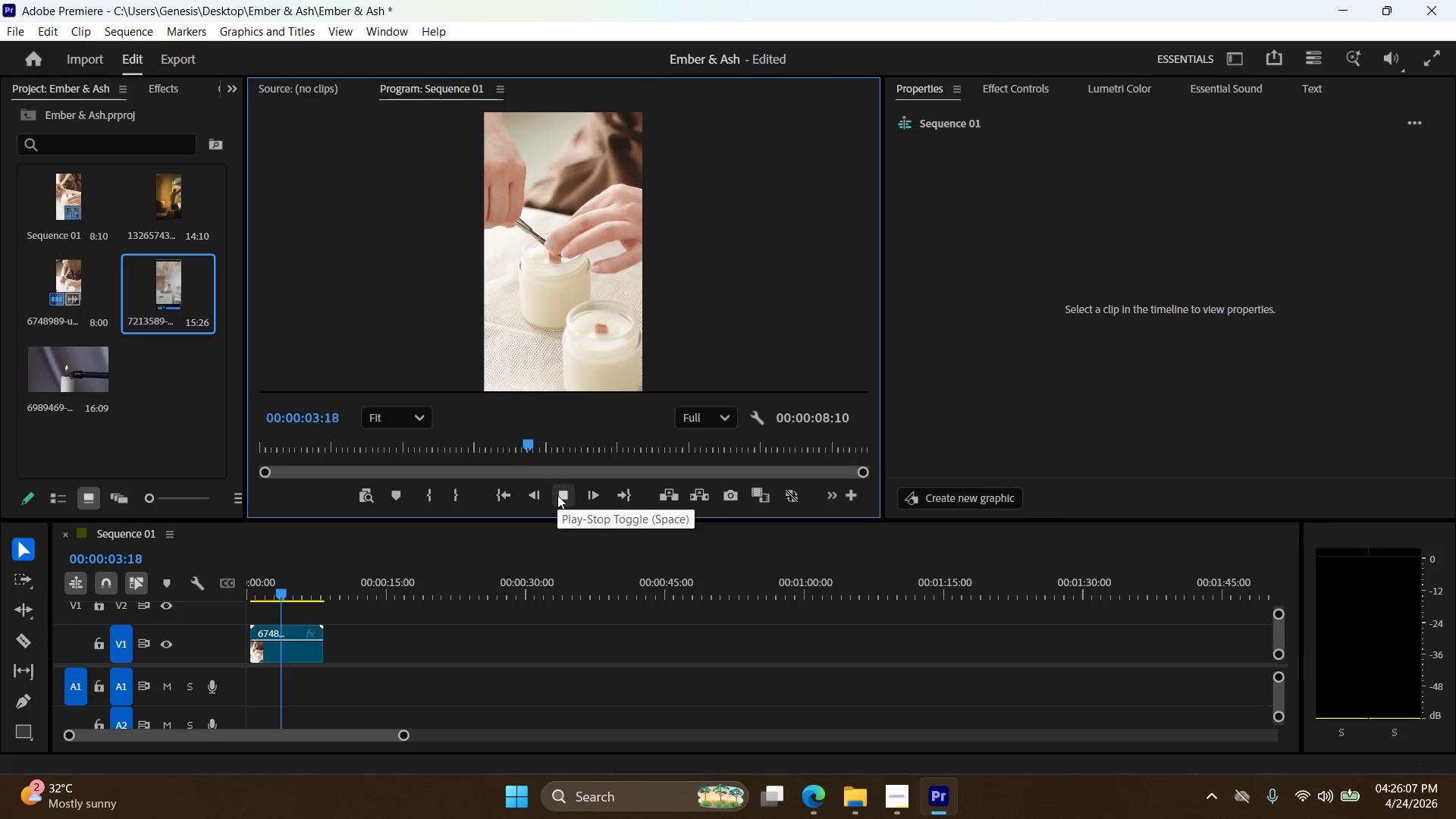 
wait(5.36)
 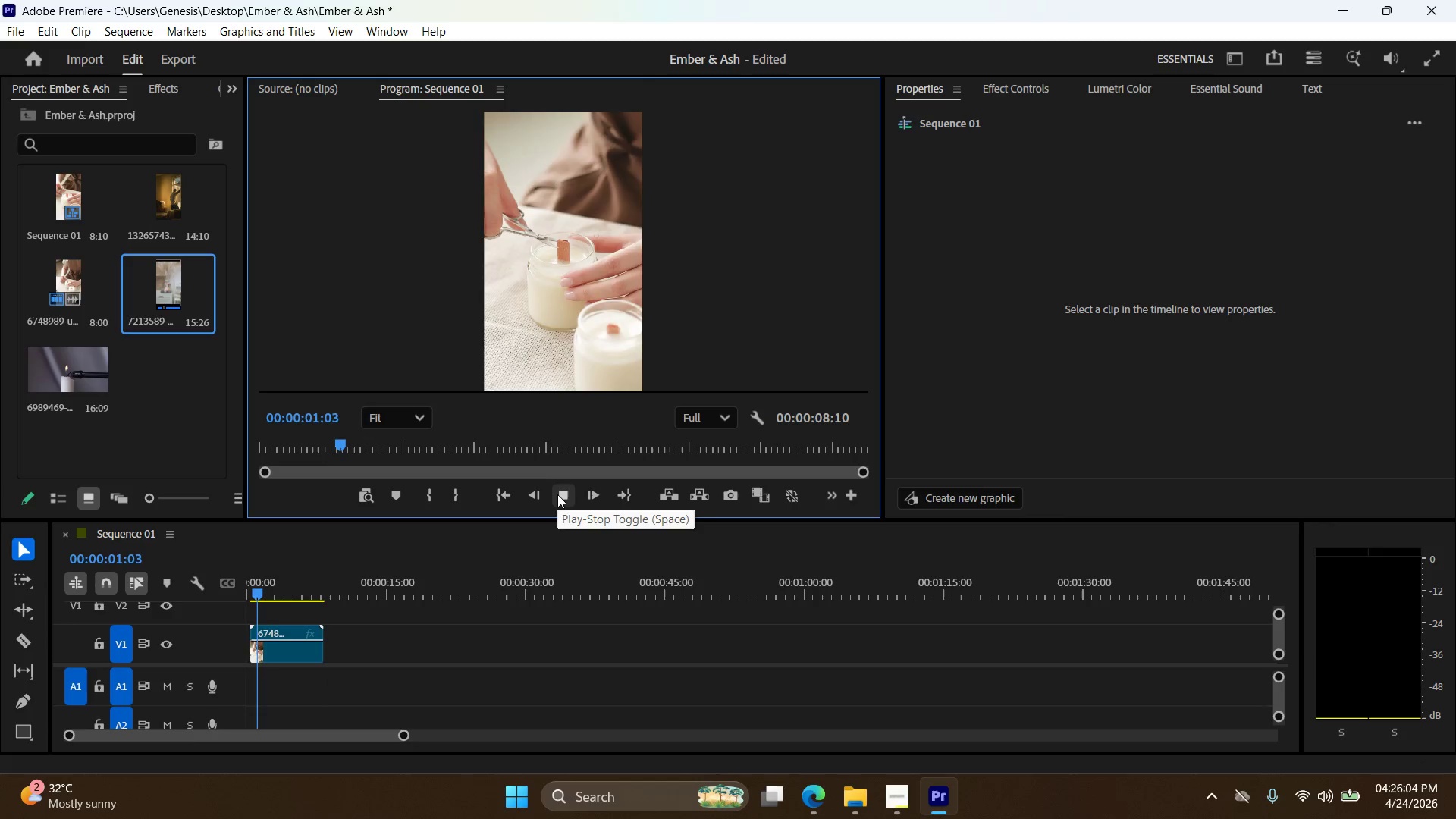 
left_click([557, 497])
 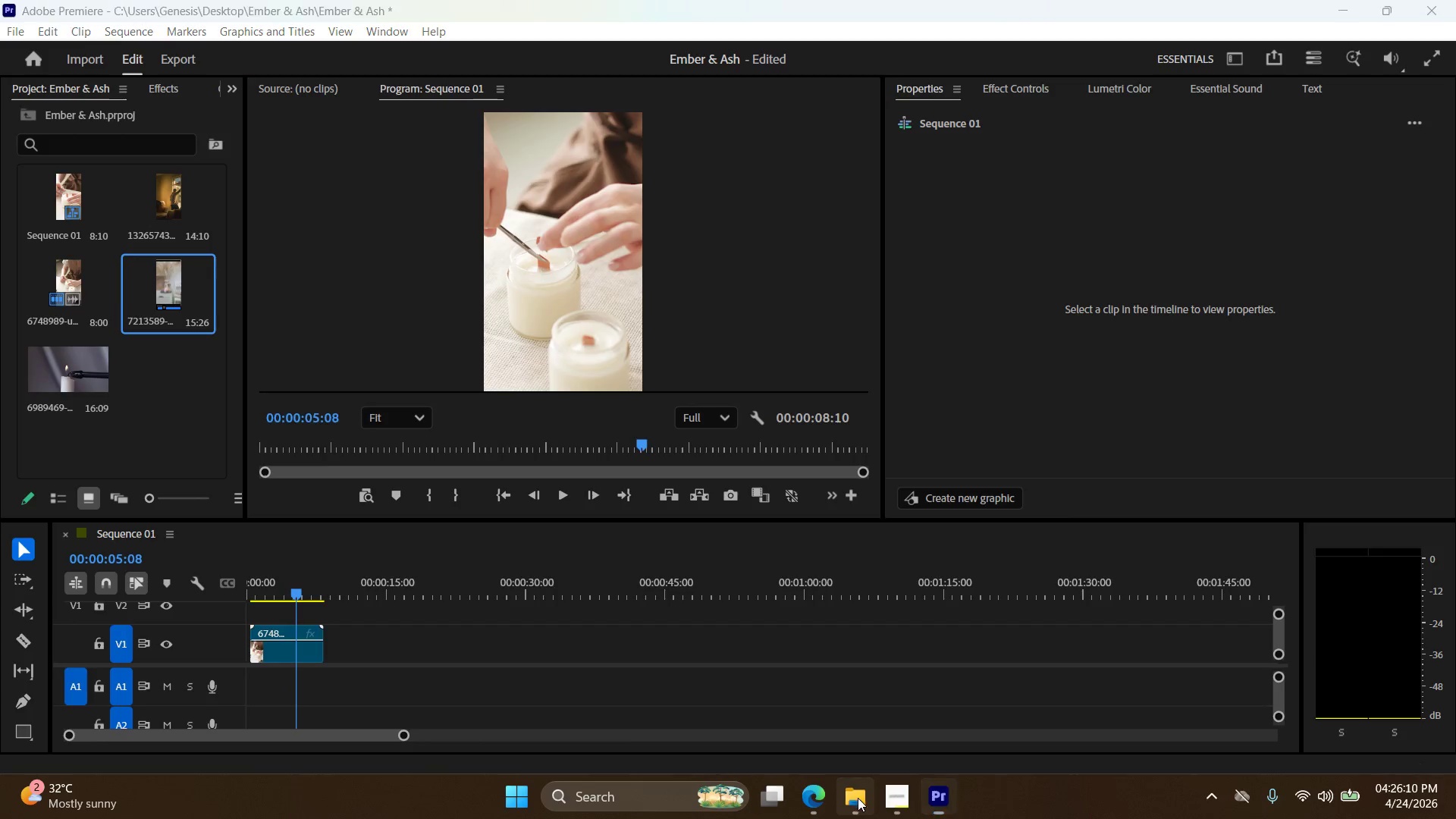 
left_click([859, 798])
 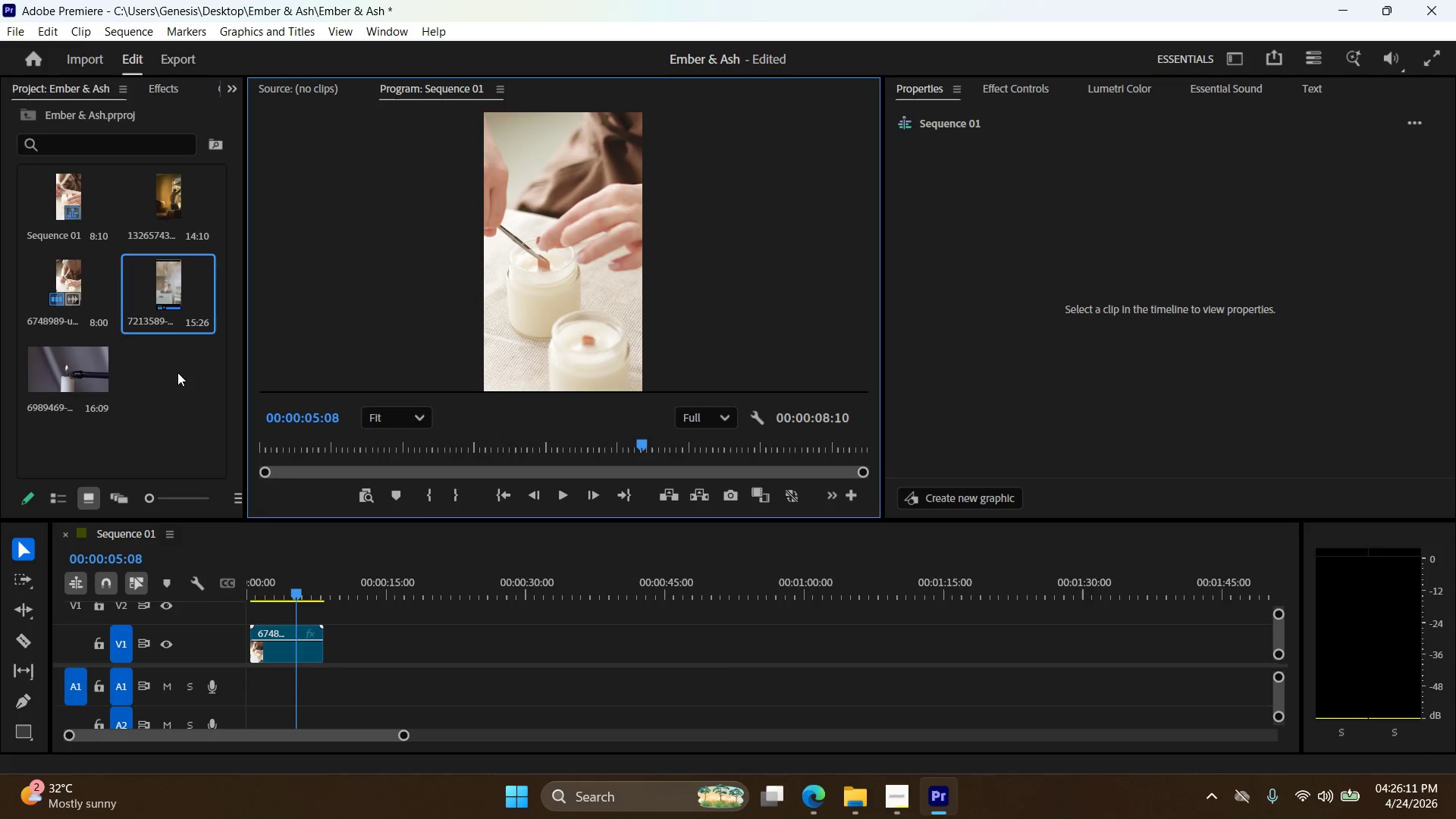 
left_click([173, 359])
 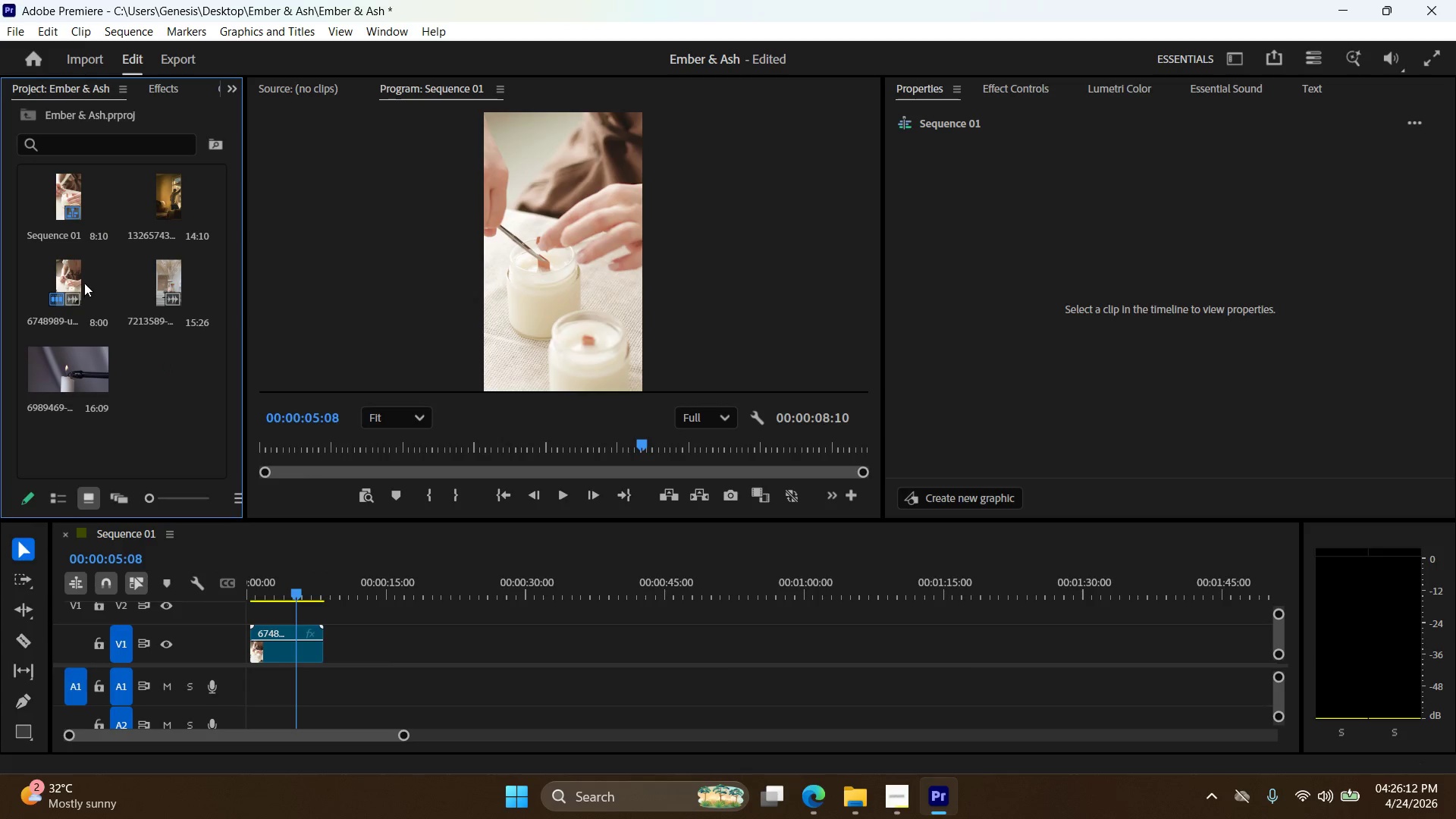 
left_click([80, 275])
 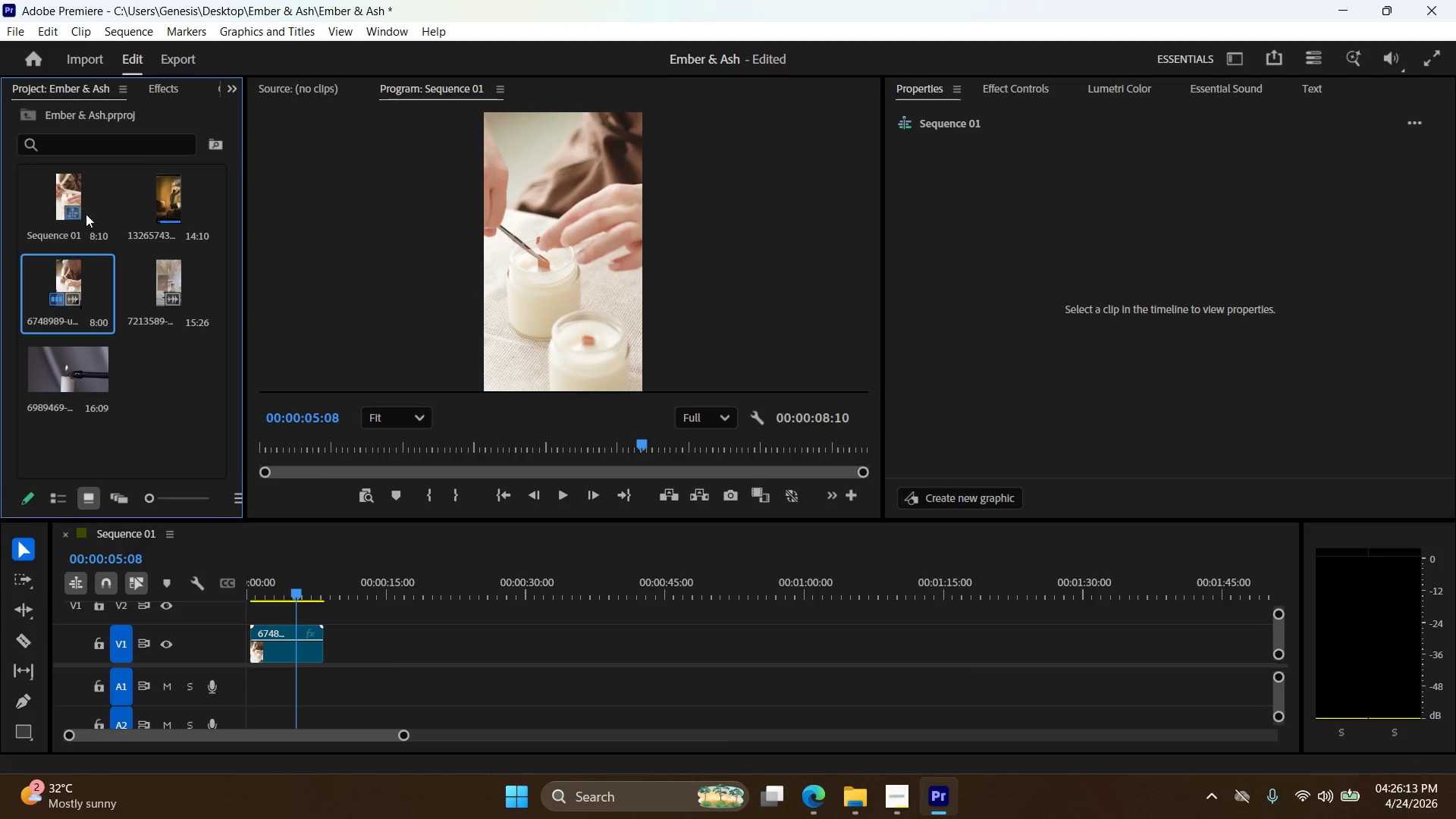 
left_click([69, 212])
 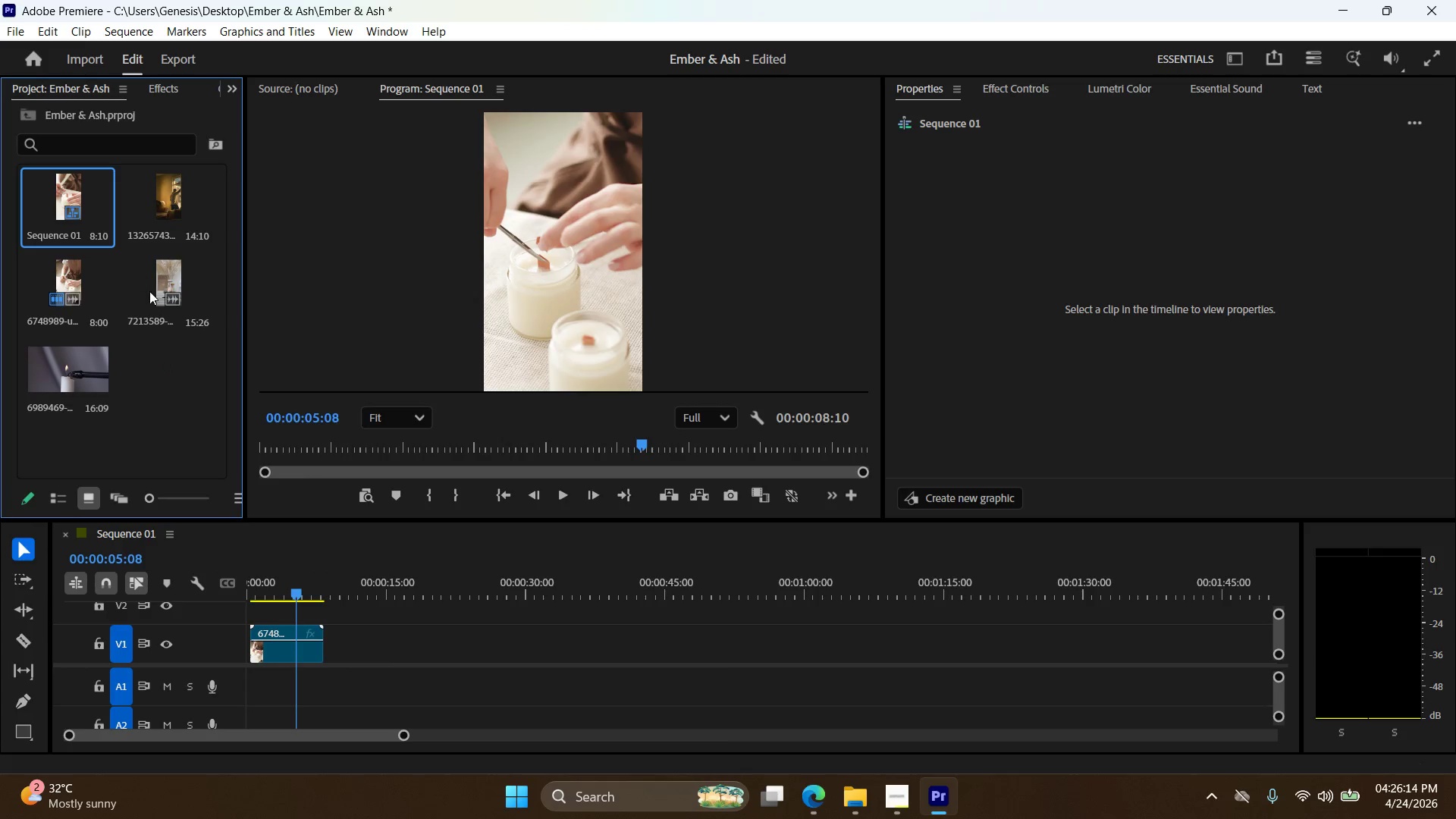 
left_click([161, 281])
 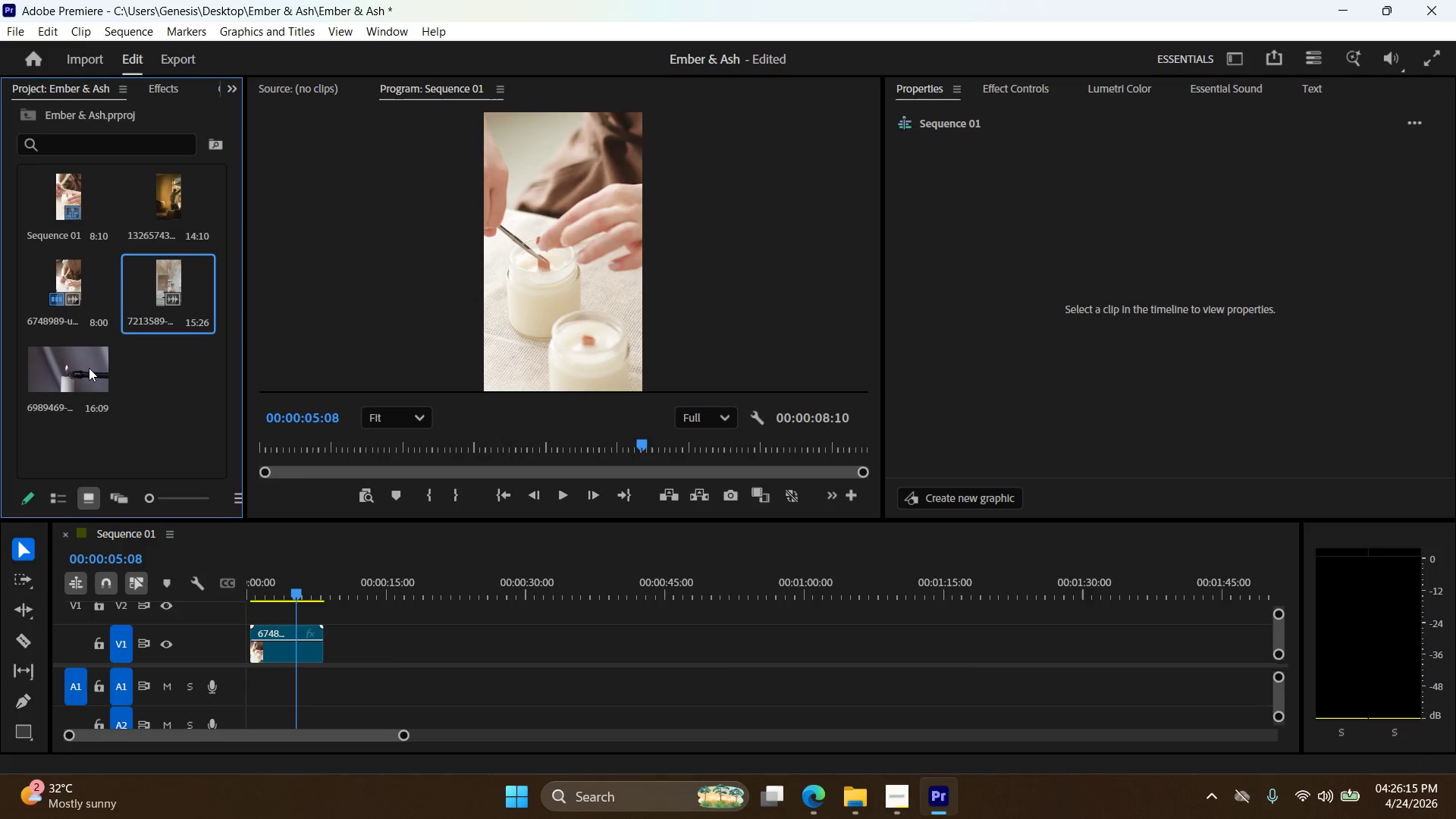 
left_click_drag(start_coordinate=[78, 370], to_coordinate=[318, 646])
 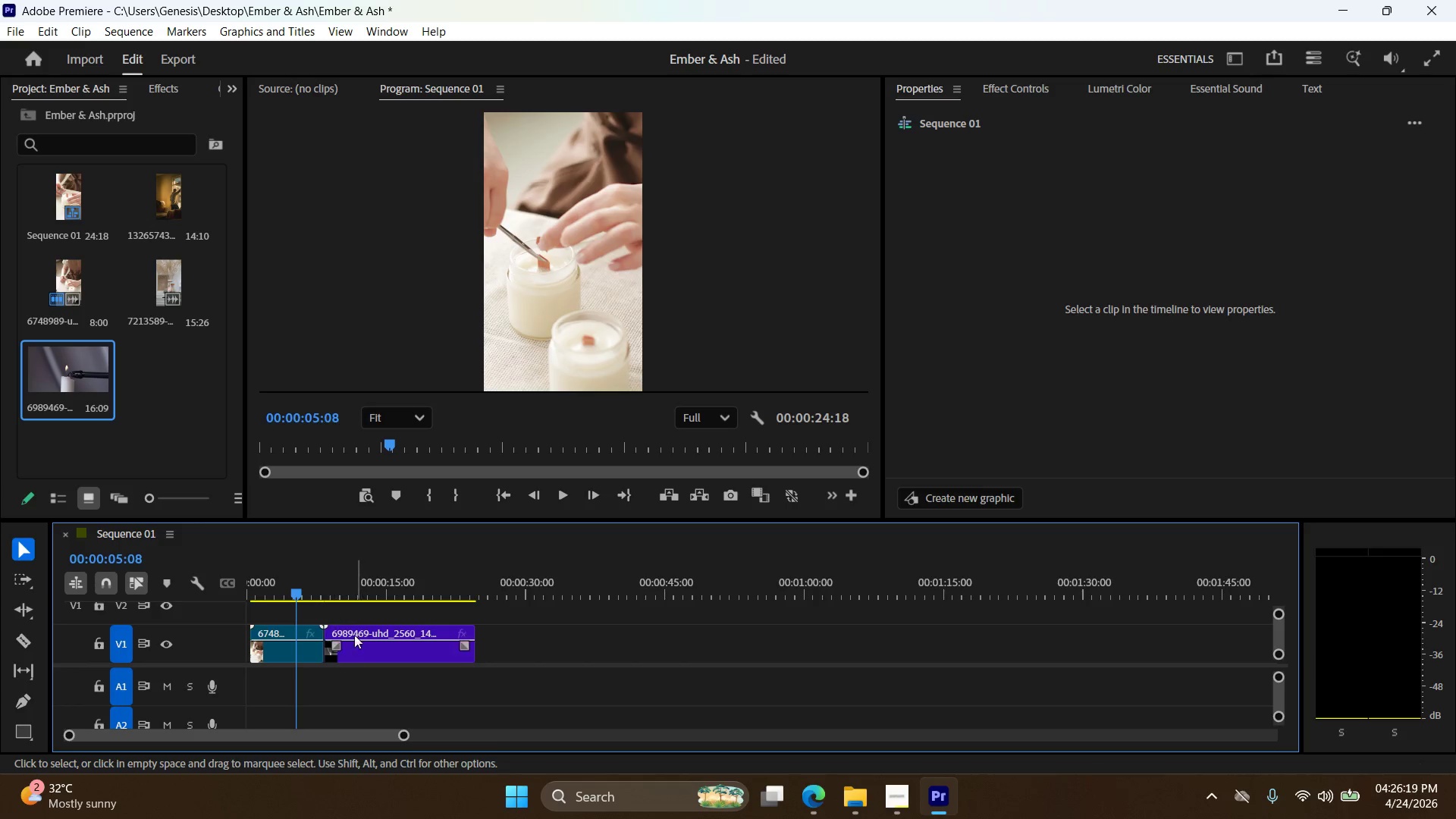 
left_click_drag(start_coordinate=[287, 588], to_coordinate=[409, 616])
 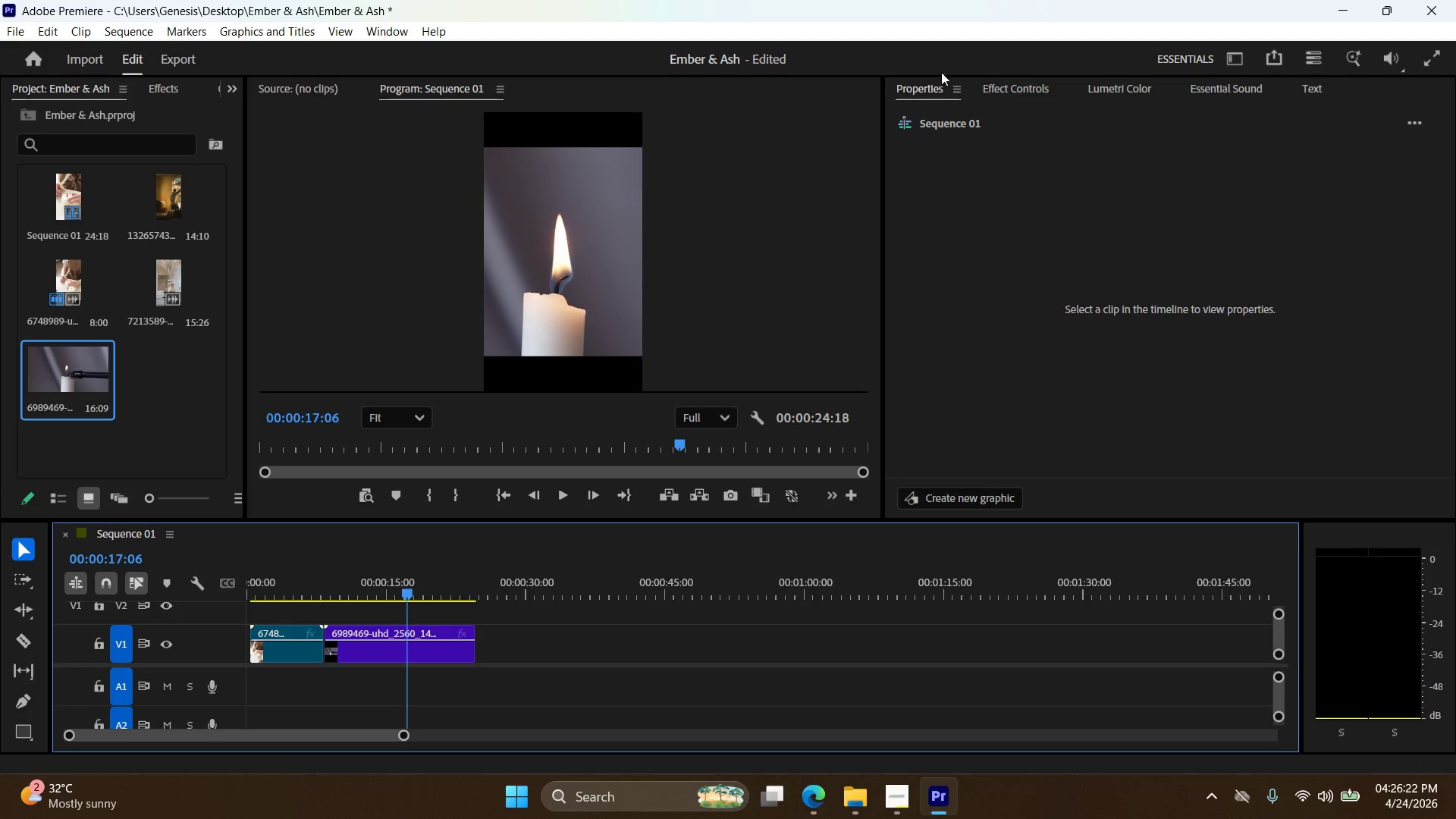 
left_click([921, 81])
 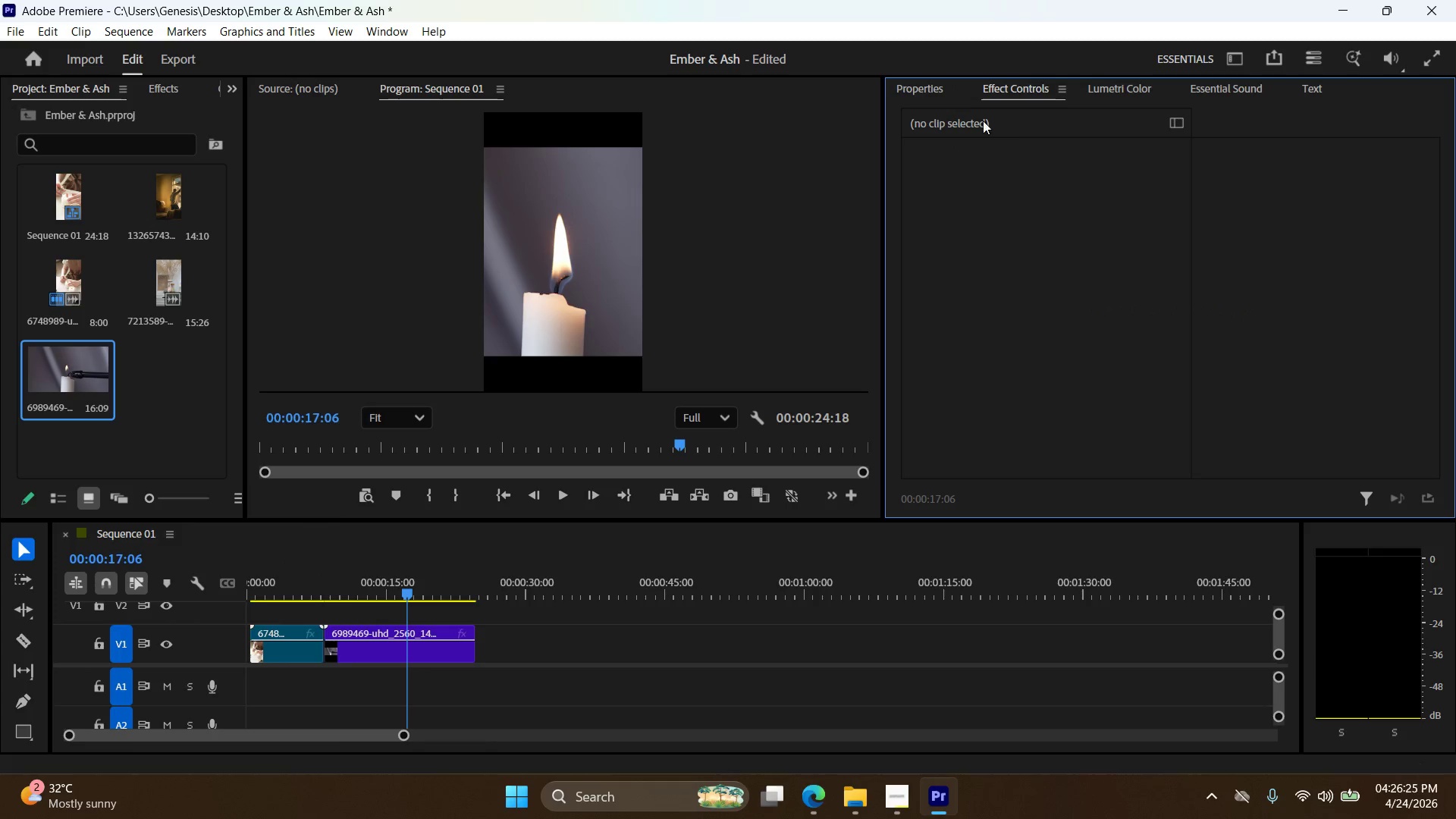 
left_click([1097, 89])
 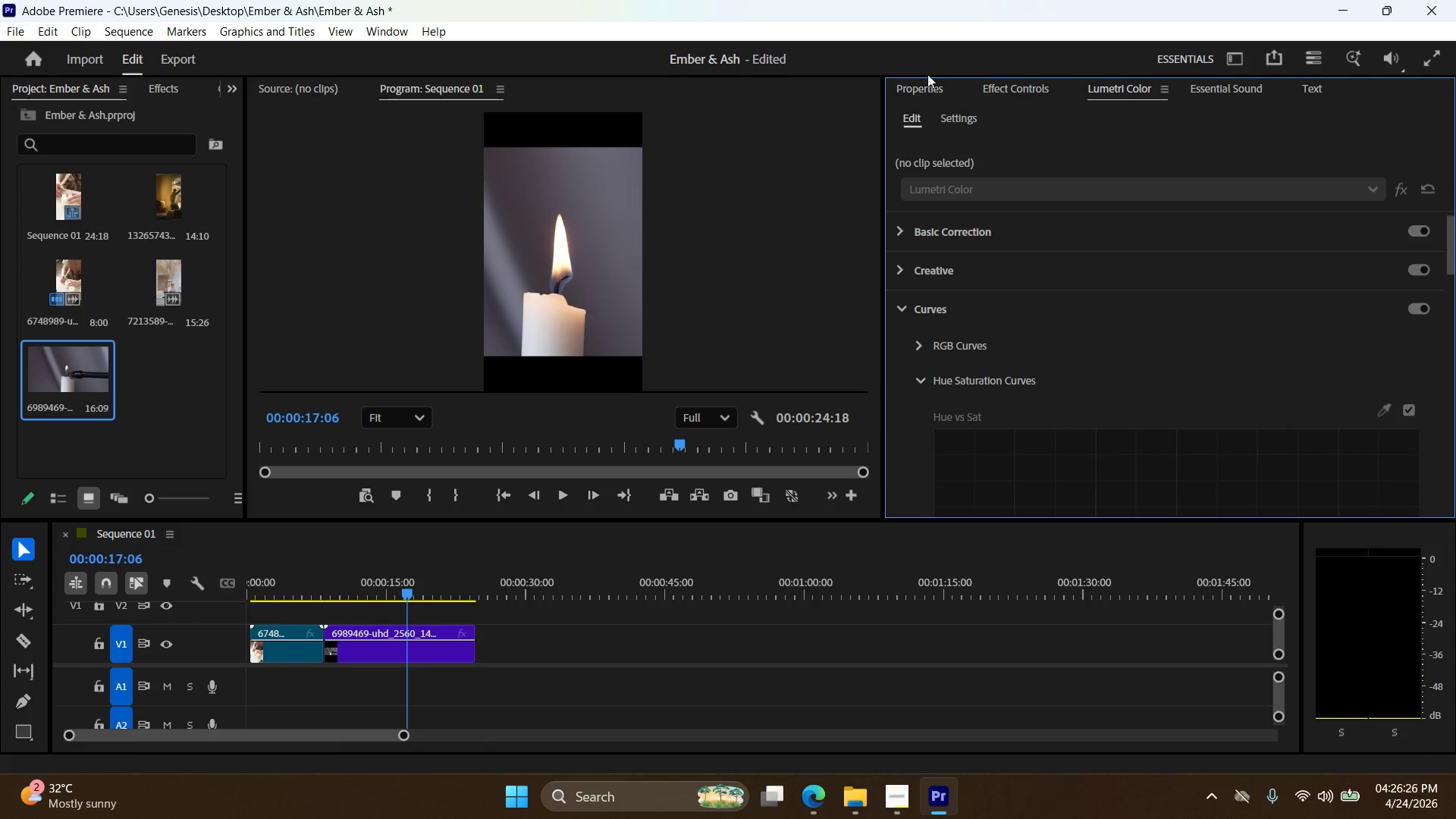 
left_click([918, 86])
 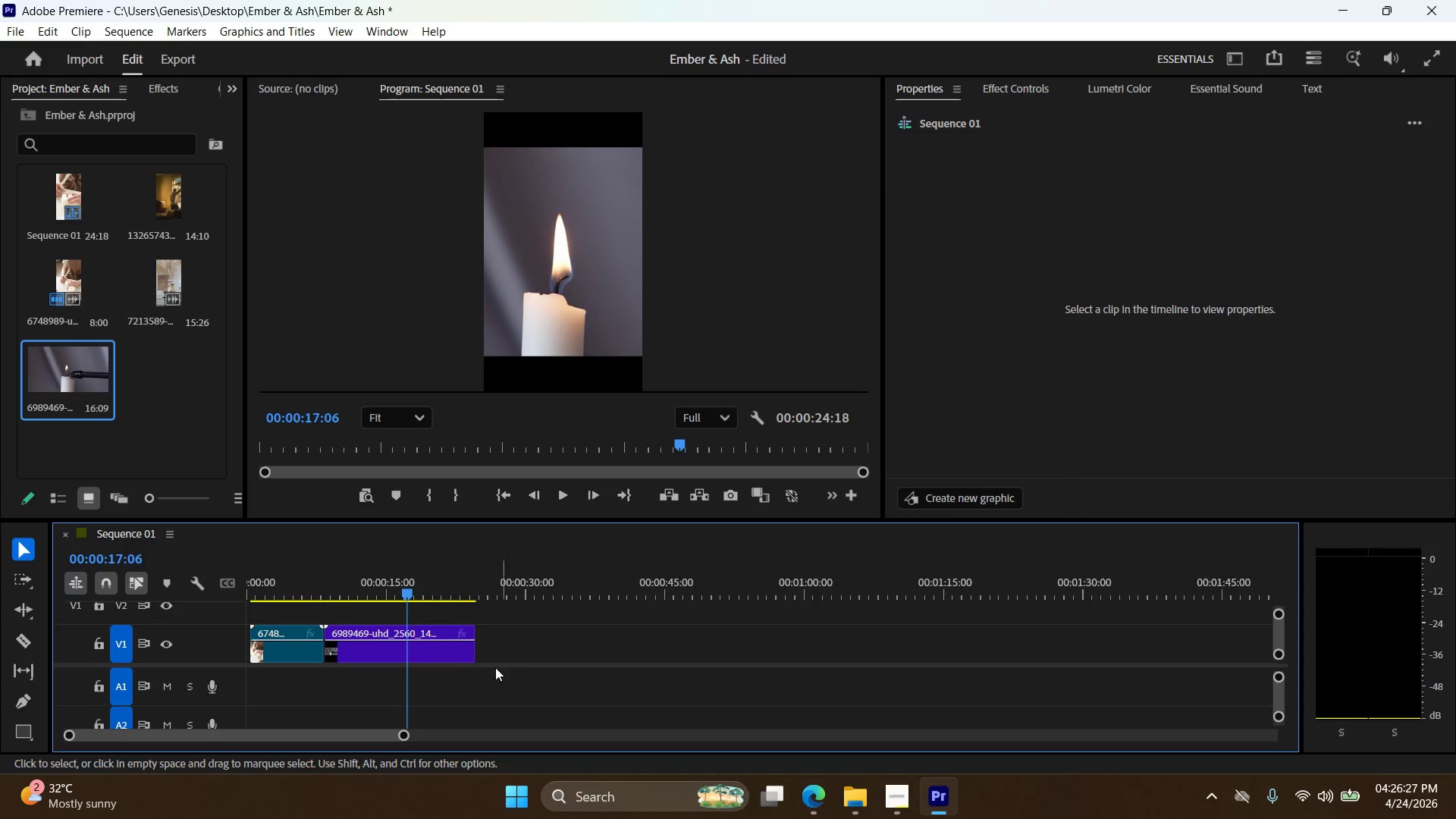 
left_click([441, 652])
 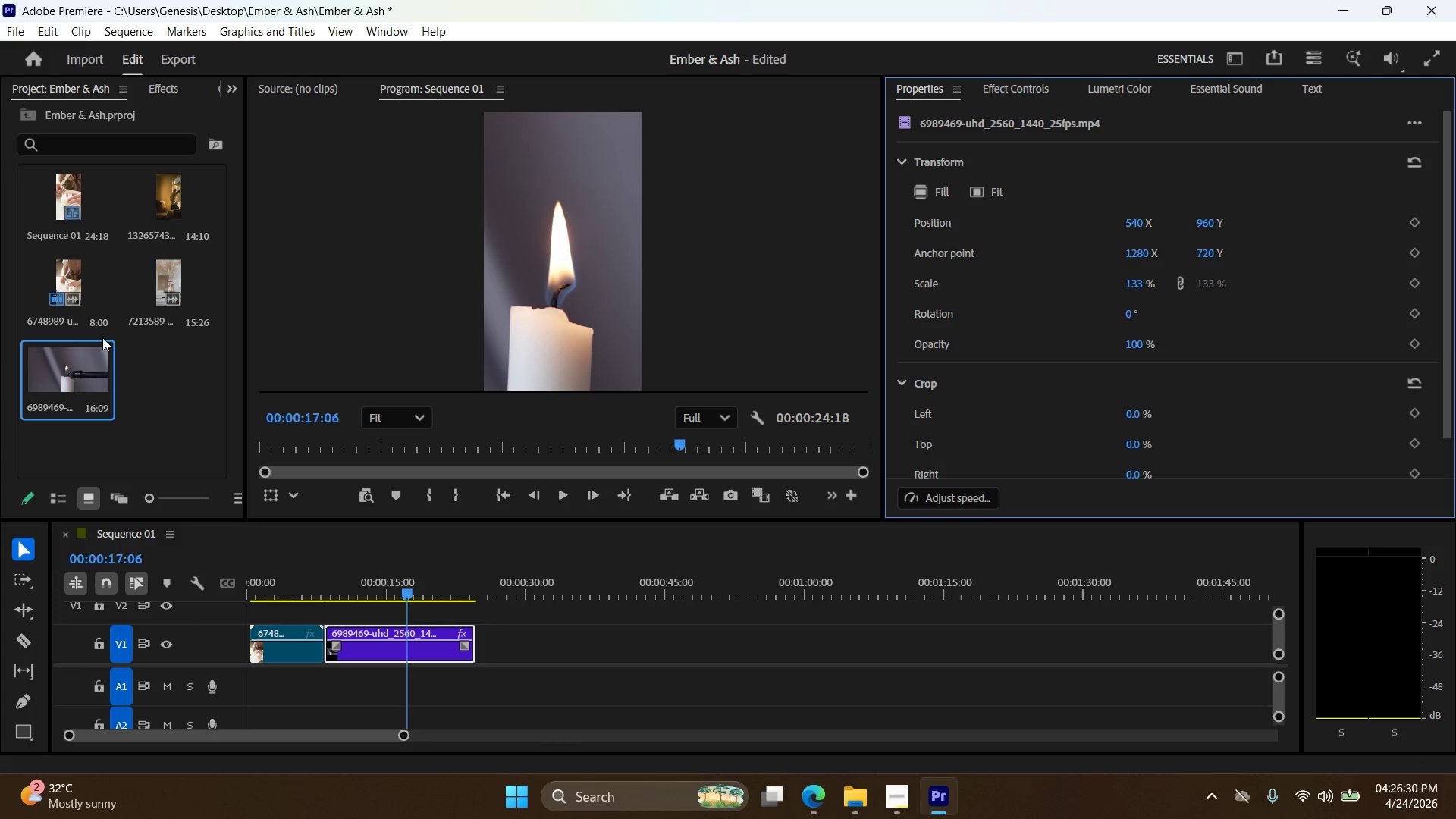 
left_click([158, 273])
 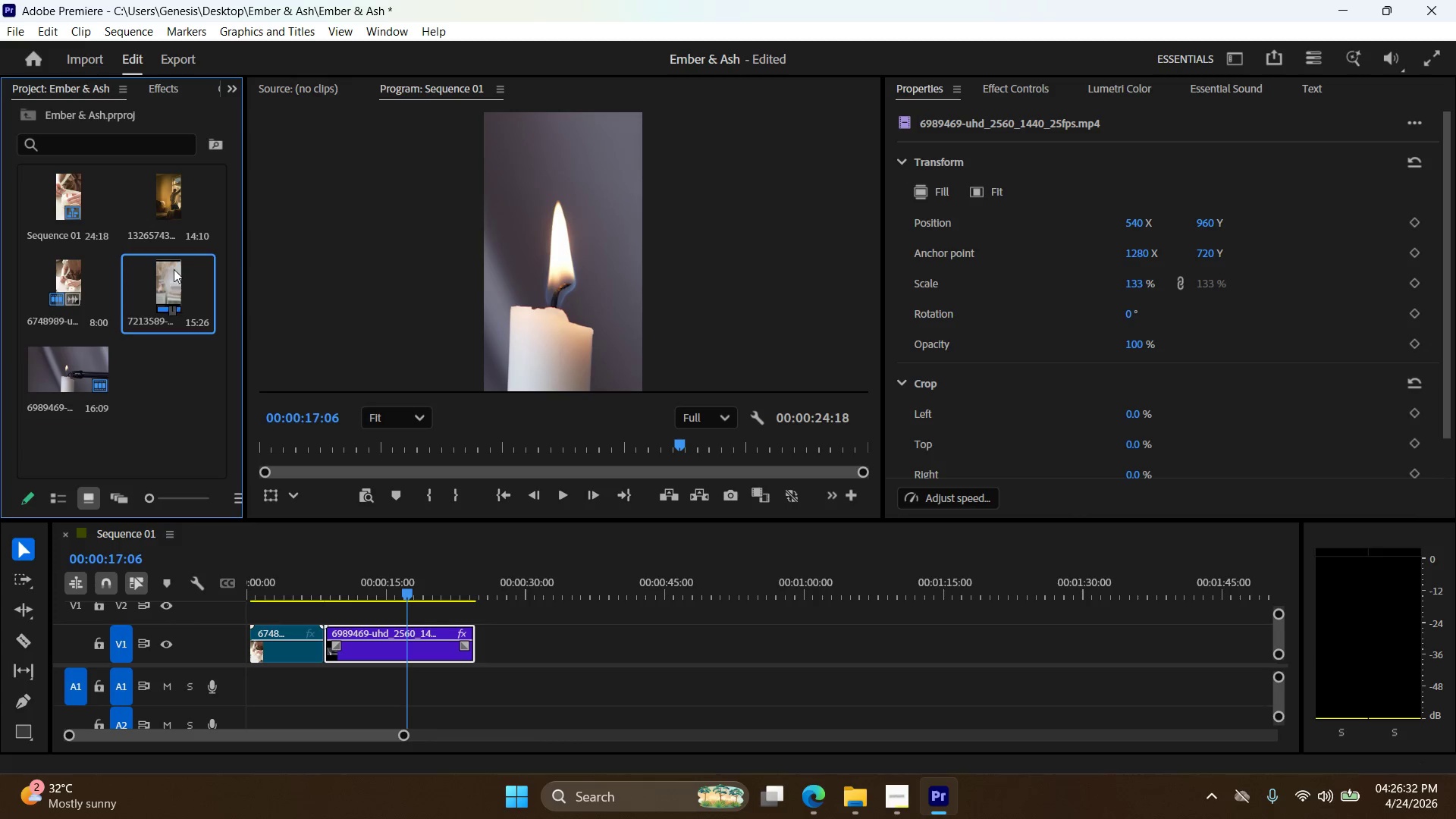 
left_click_drag(start_coordinate=[174, 269], to_coordinate=[497, 654])
 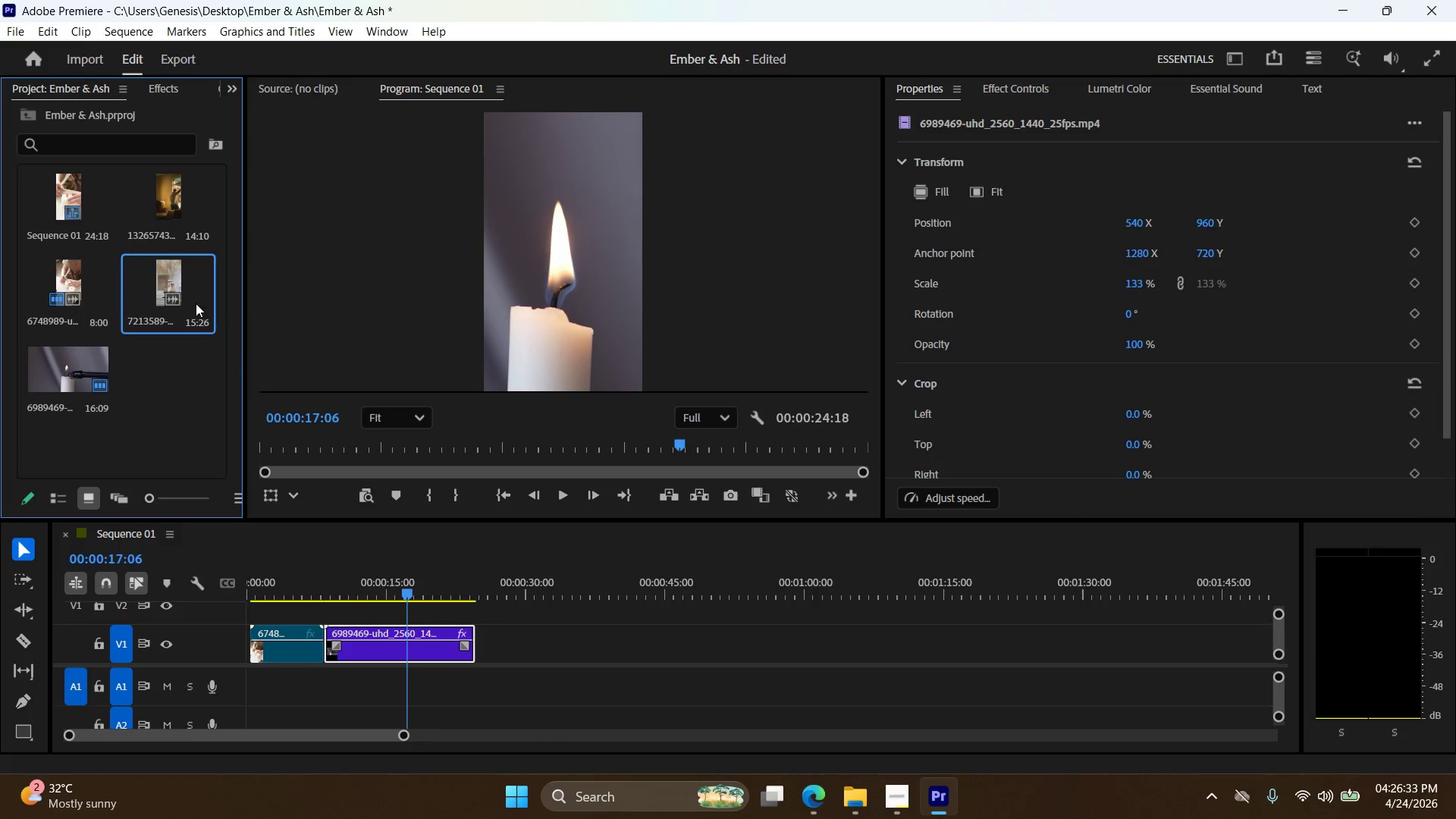 
right_click([168, 268])
 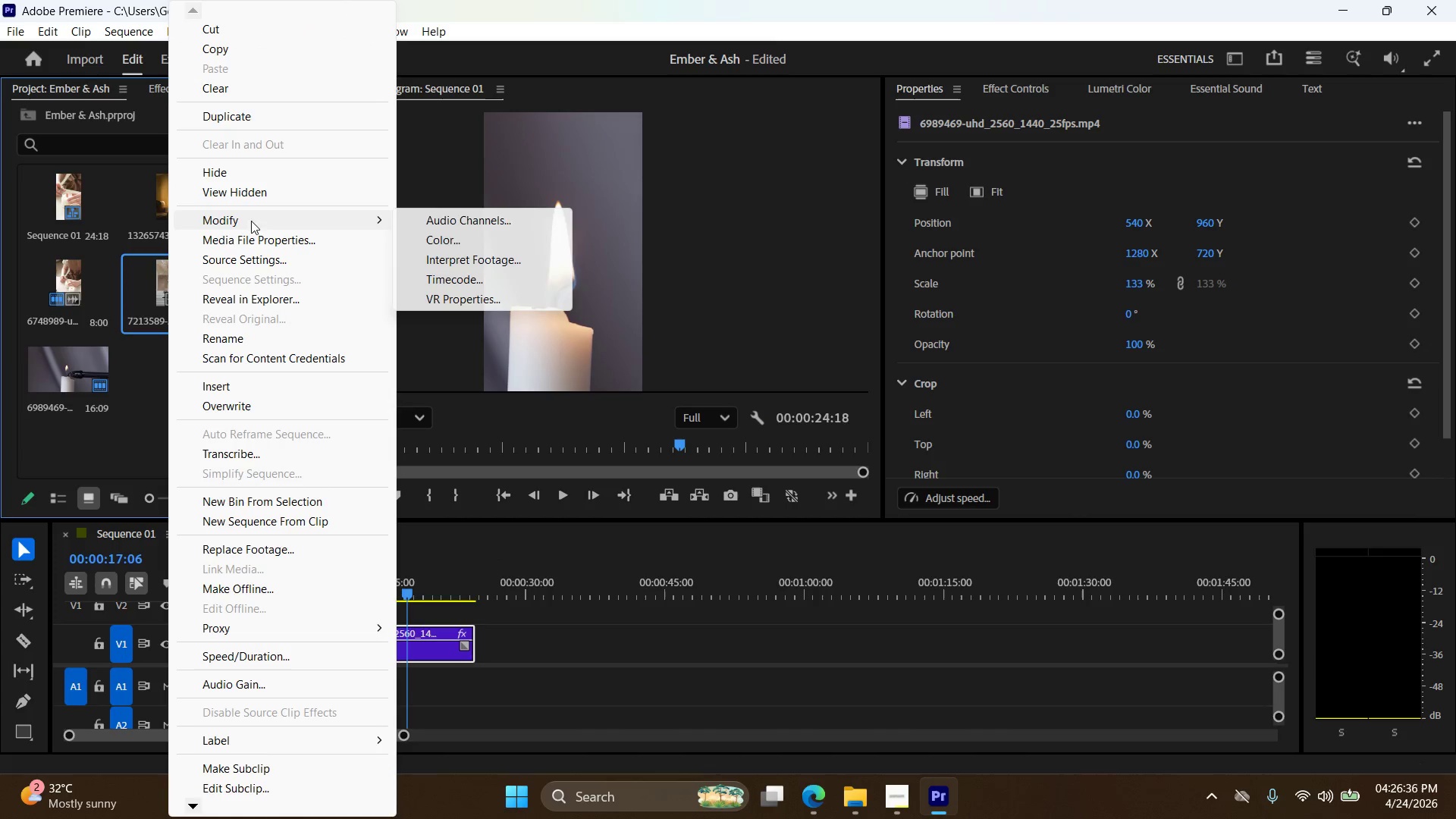 
left_click([489, 214])
 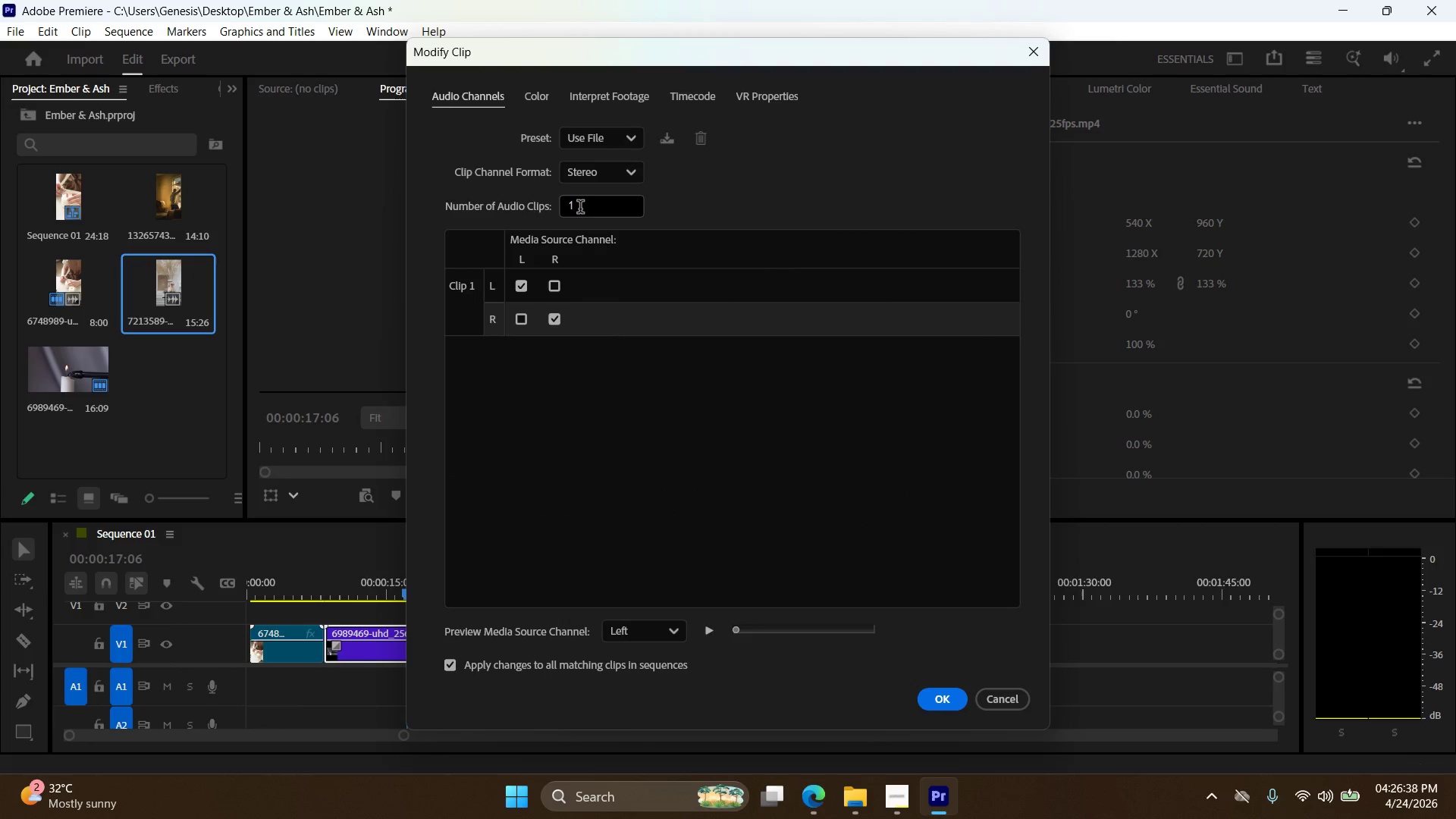 
left_click_drag(start_coordinate=[583, 206], to_coordinate=[528, 206])
 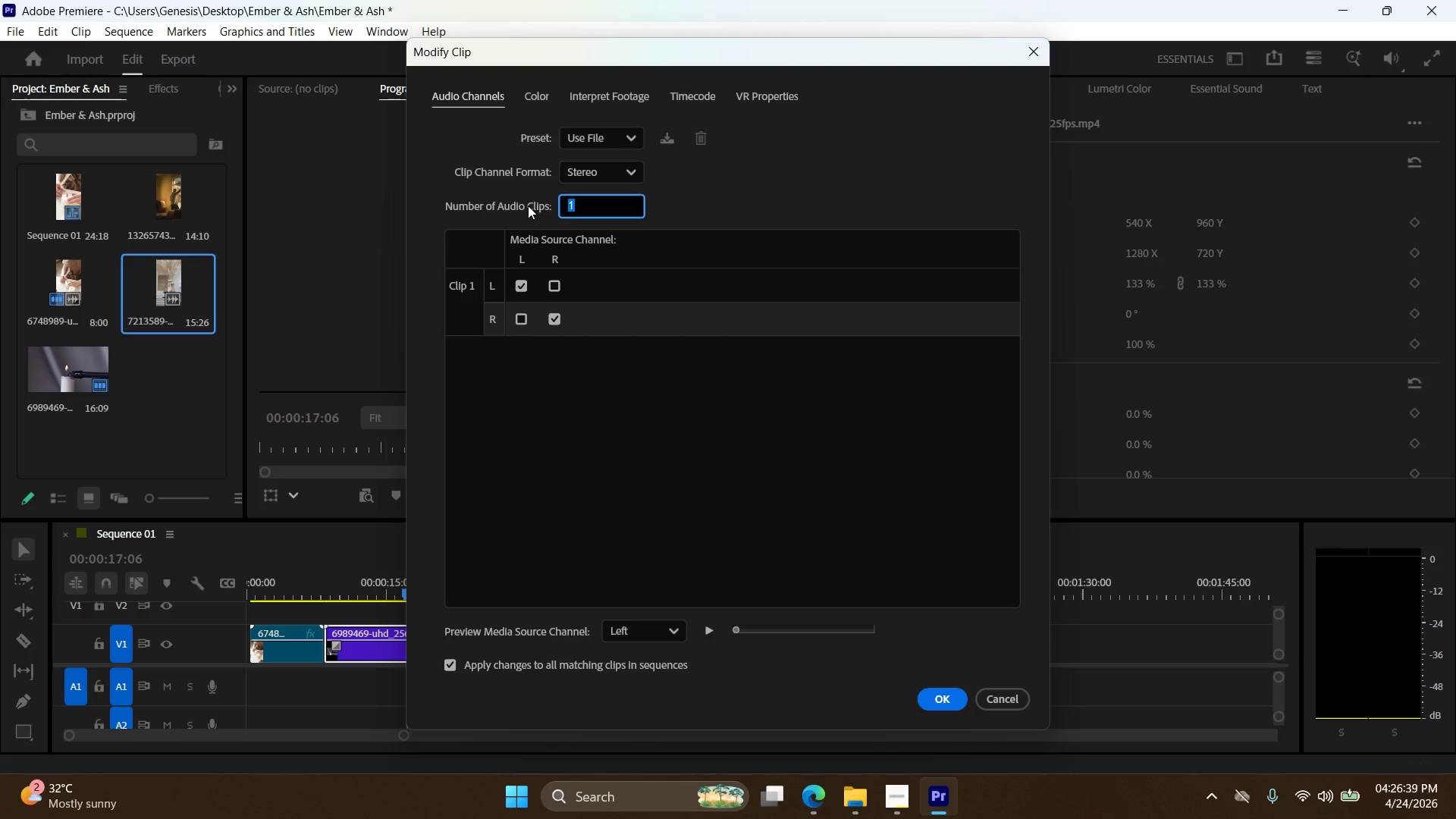 
key(0)
 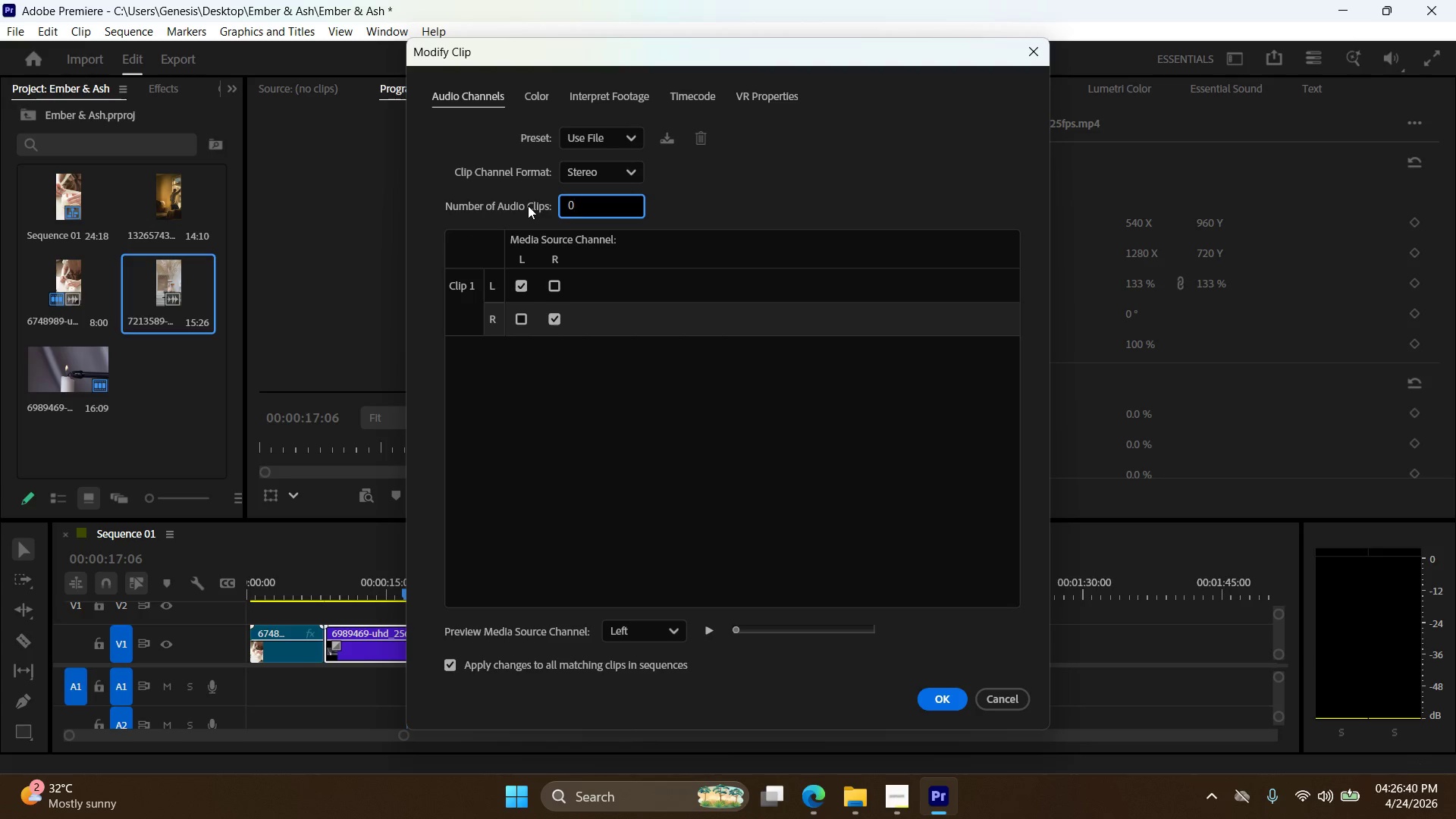 
key(Enter)
 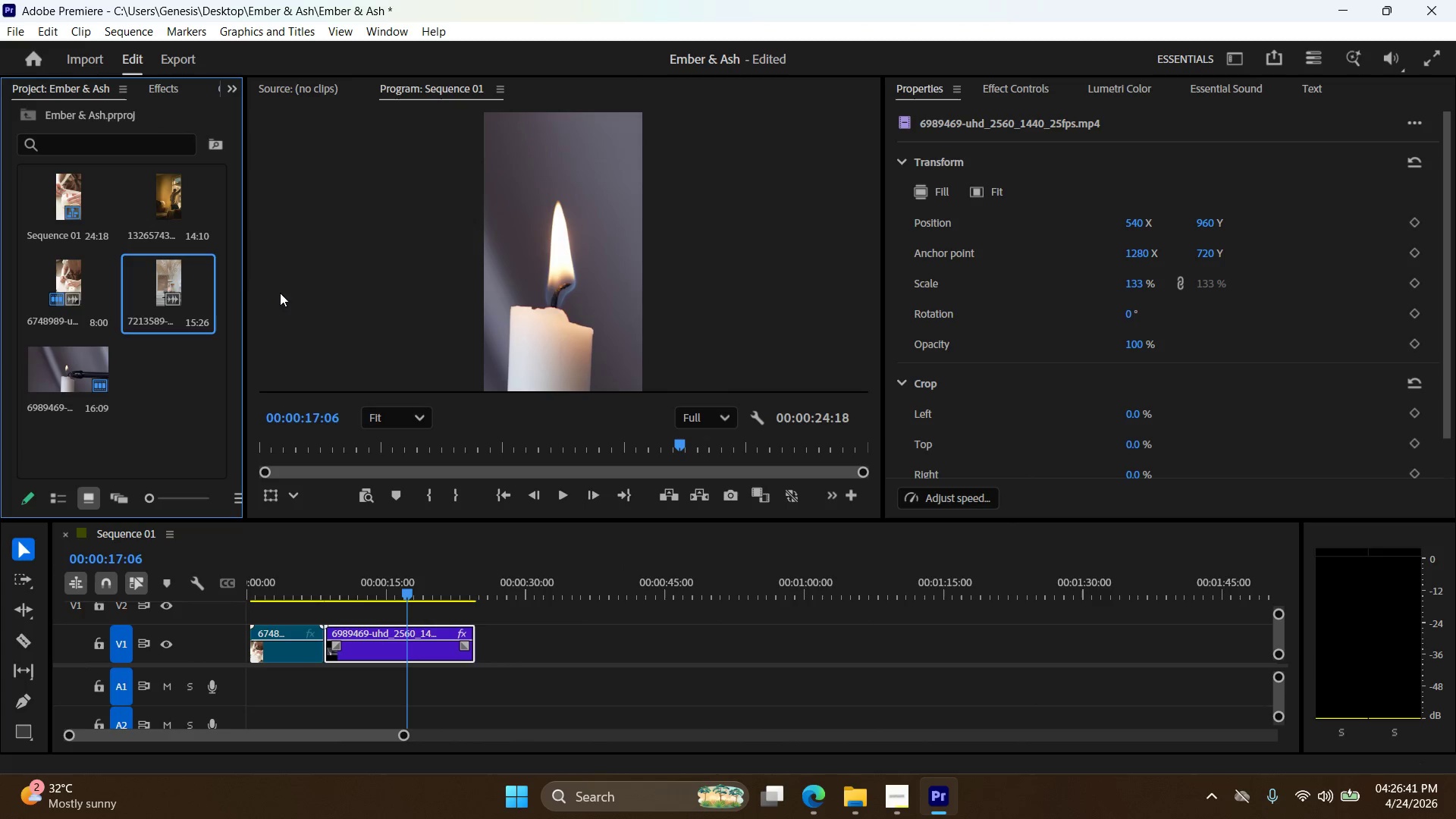 
left_click_drag(start_coordinate=[166, 287], to_coordinate=[478, 640])
 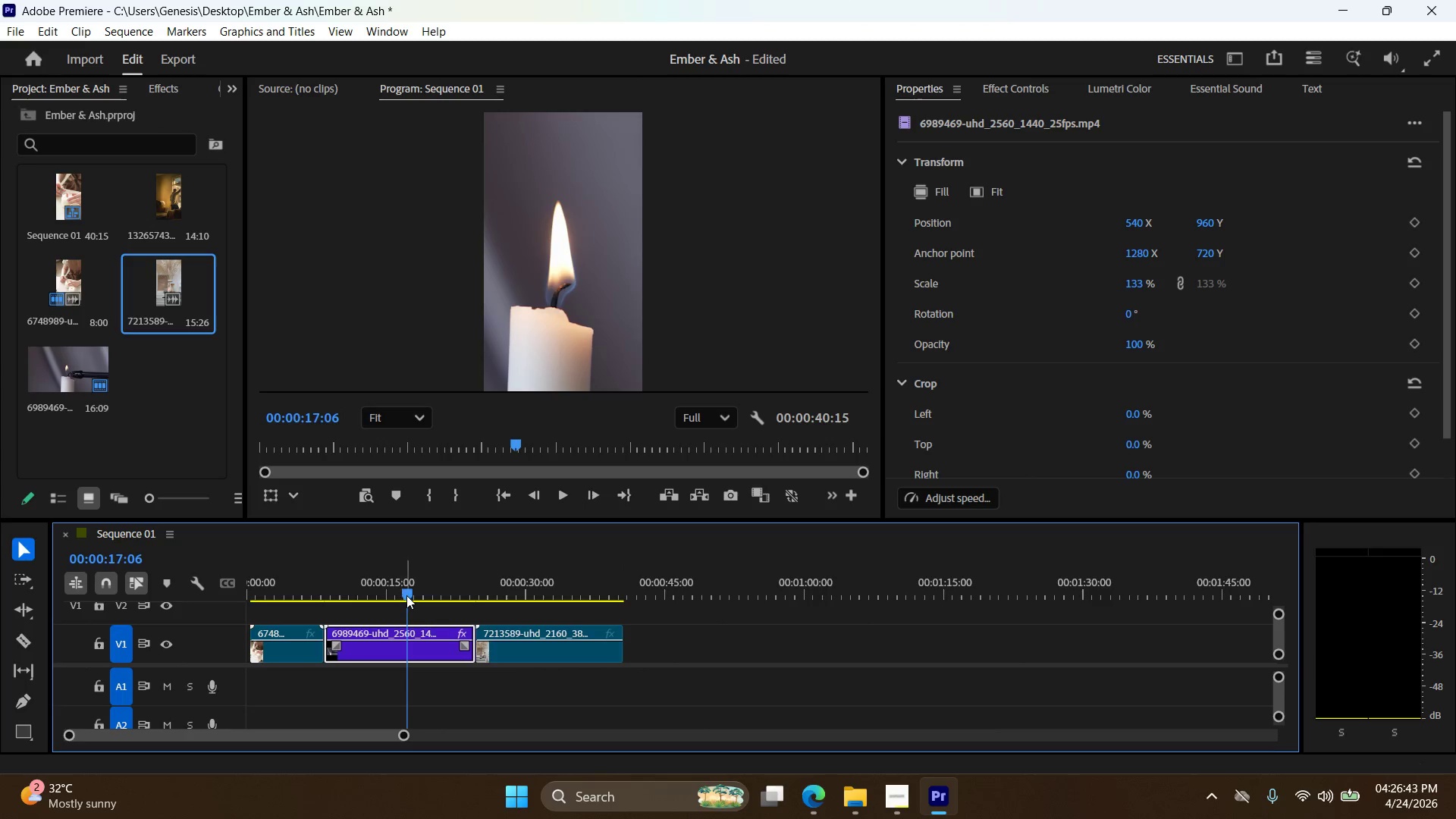 
left_click_drag(start_coordinate=[407, 595], to_coordinate=[456, 619])
 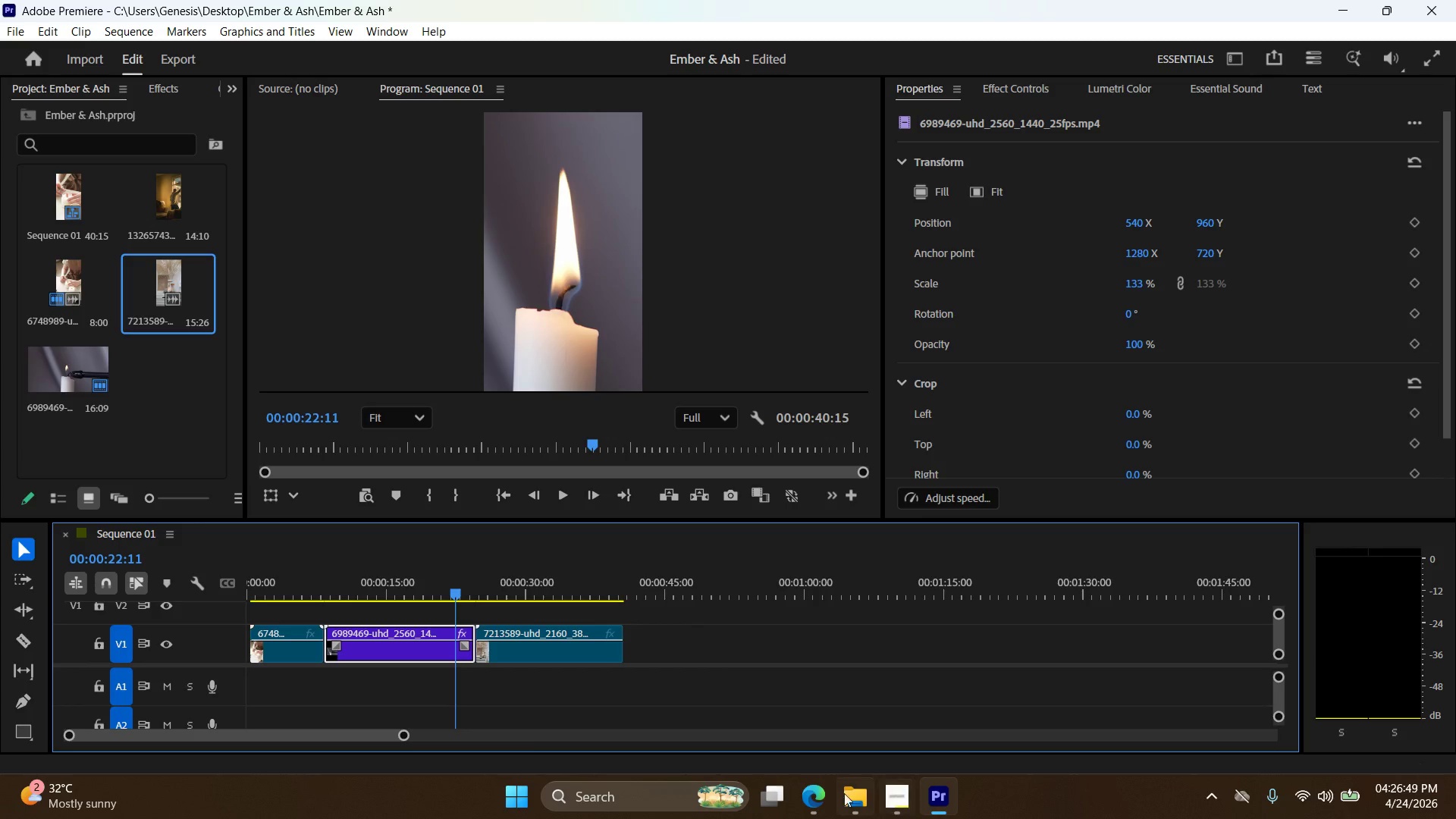 
left_click([817, 797])
 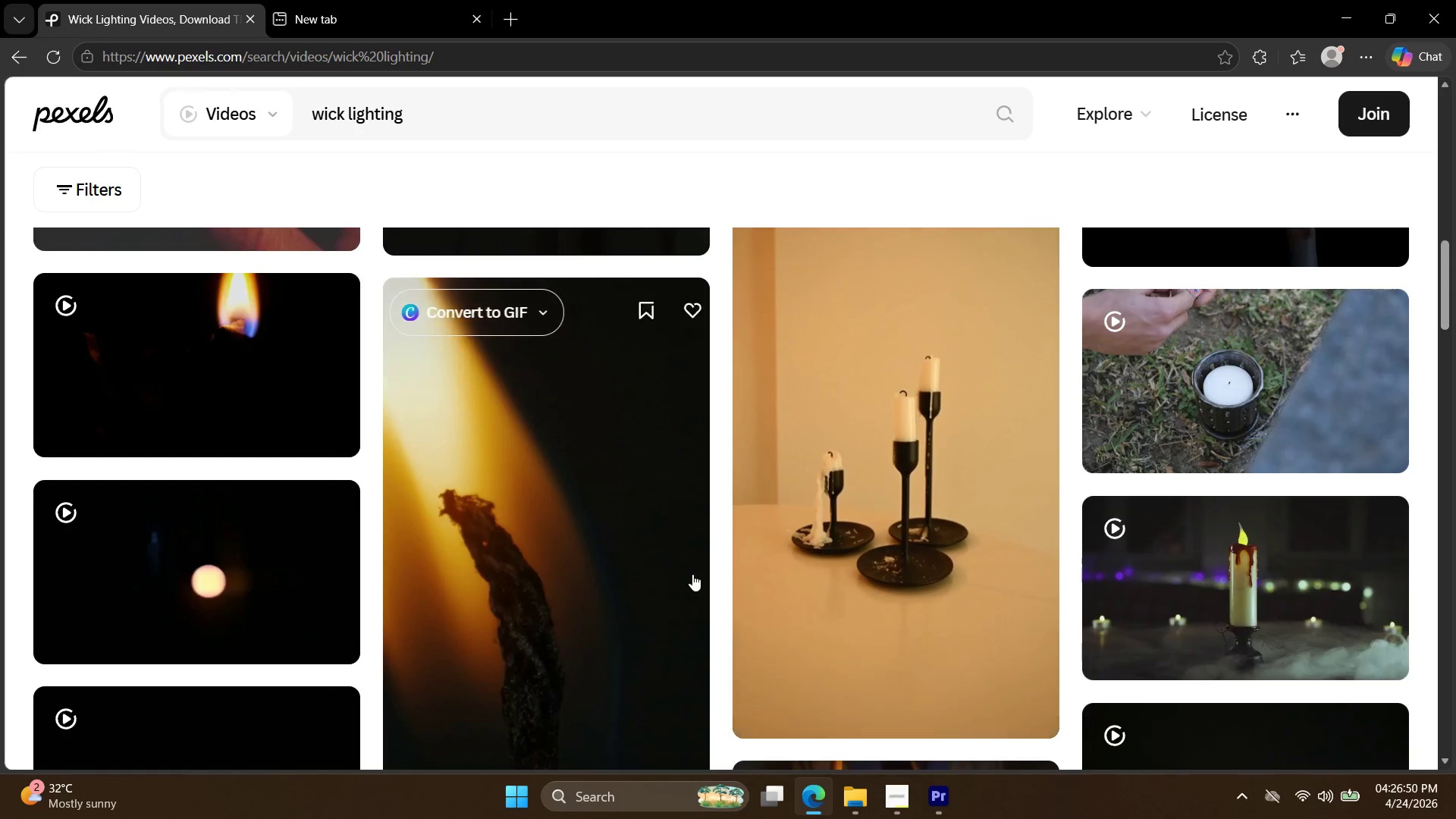 
scroll: coordinate [692, 577], scroll_direction: up, amount: 11.0
 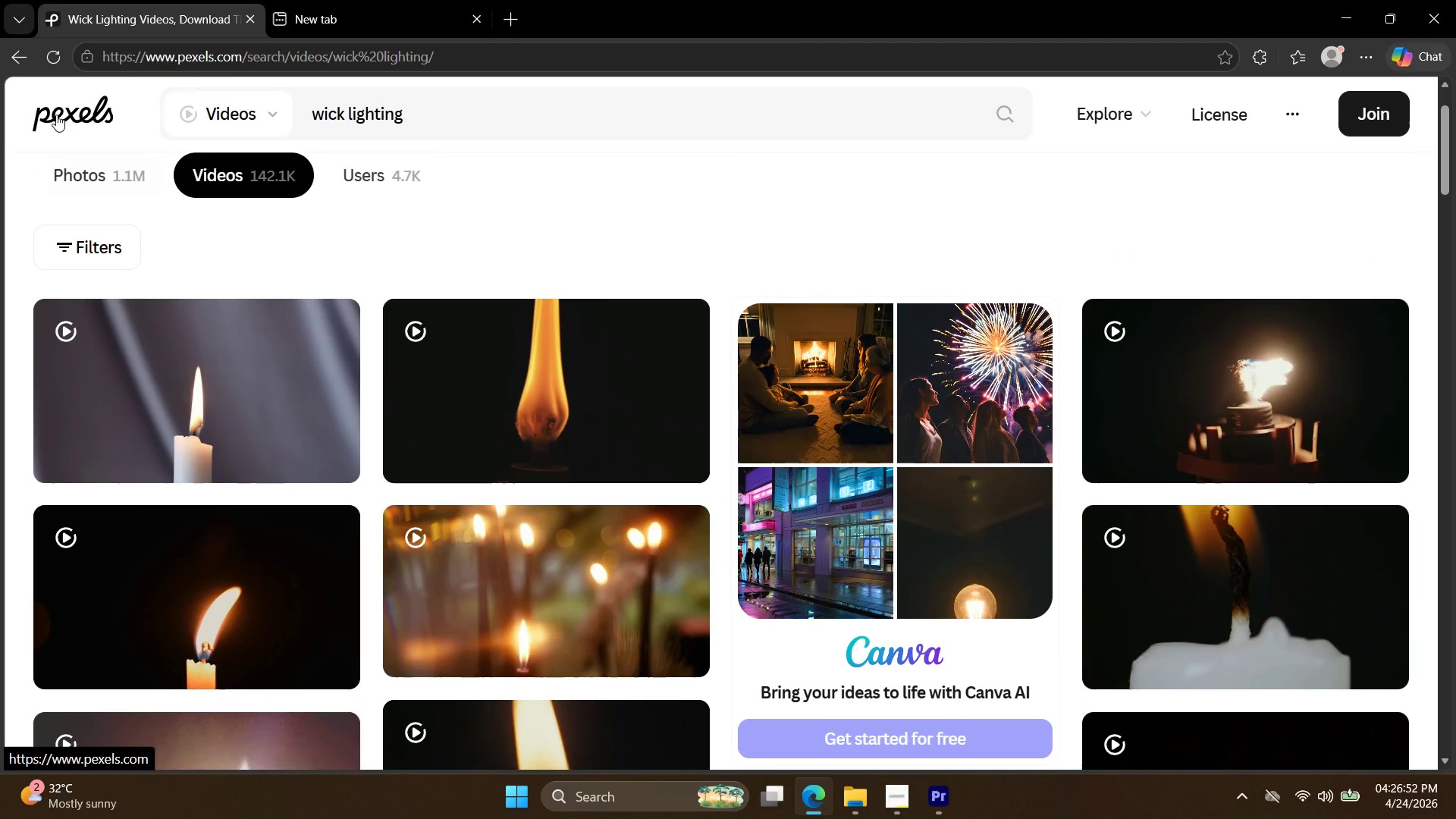 
left_click([22, 58])
 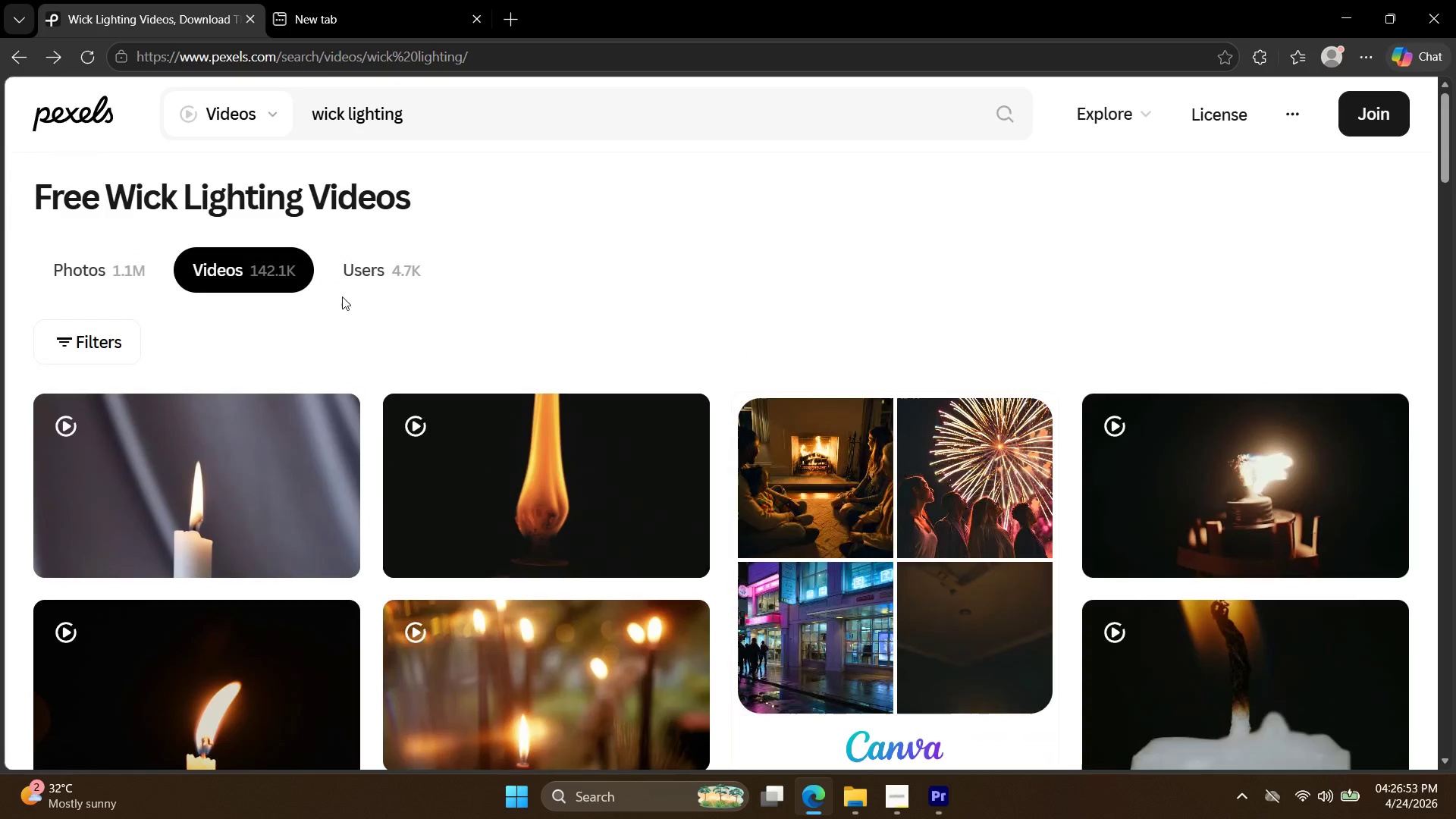 
scroll: coordinate [581, 442], scroll_direction: down, amount: 6.0
 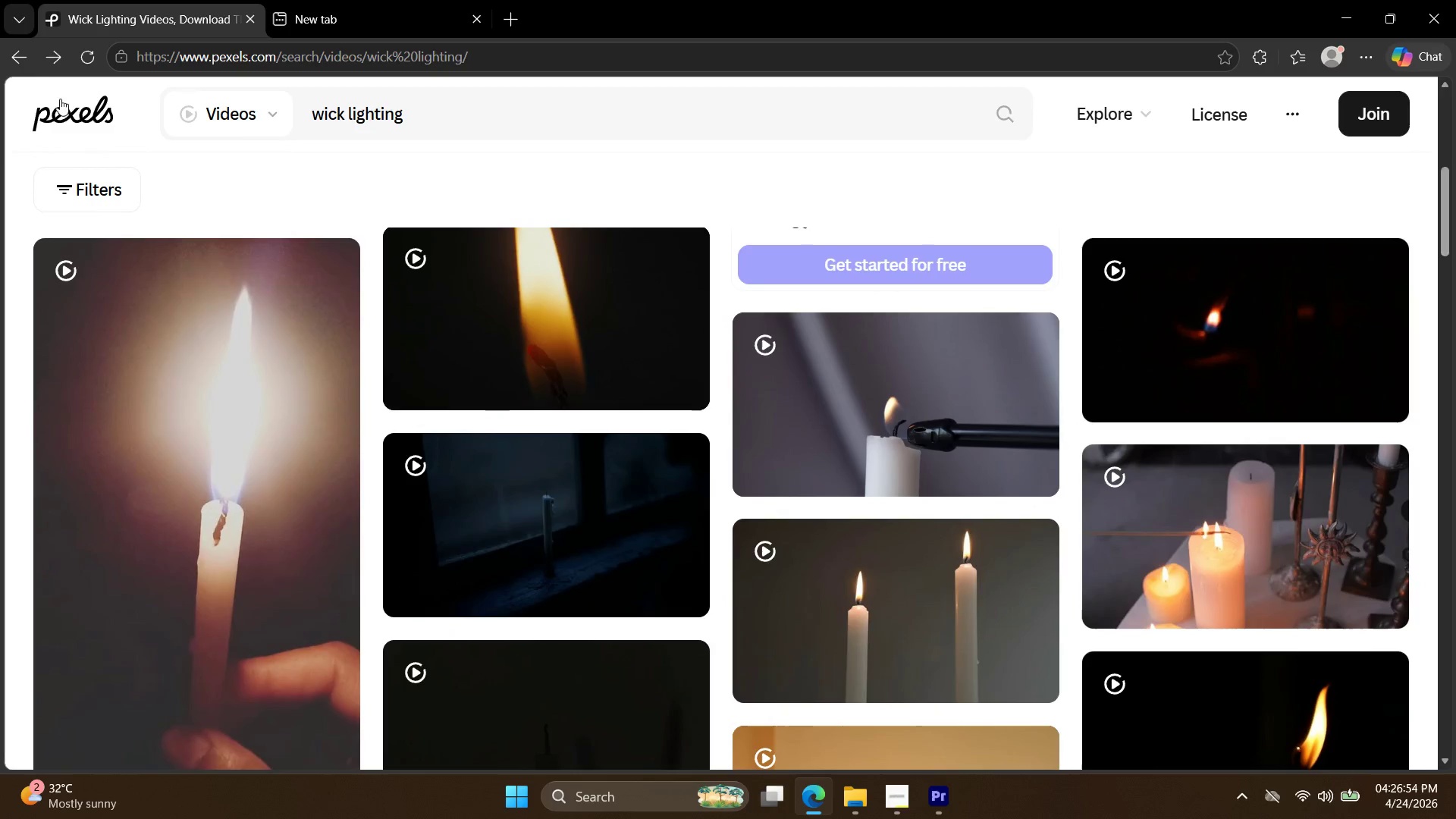 
left_click([30, 64])
 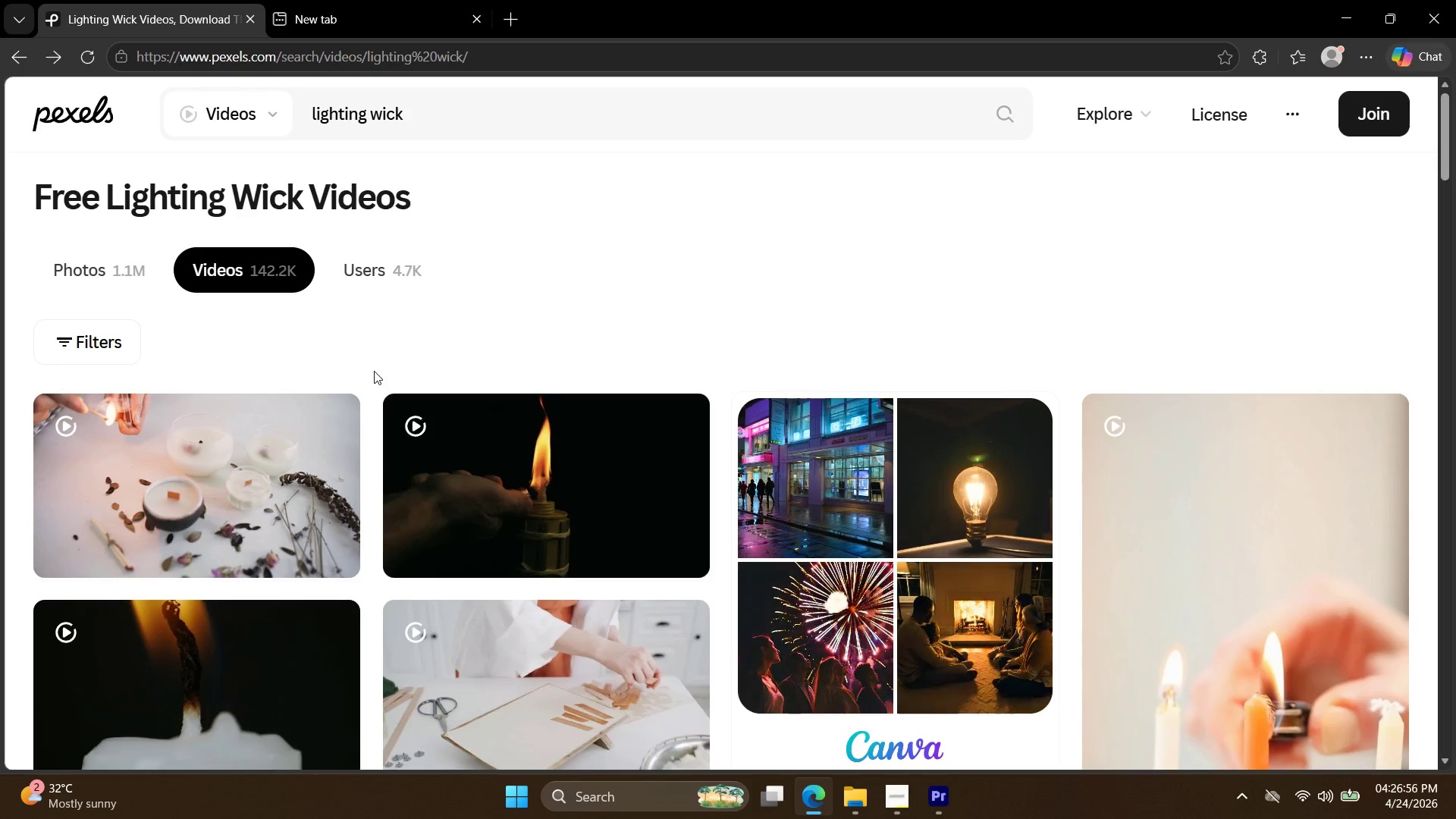 
scroll: coordinate [350, 374], scroll_direction: down, amount: 5.0
 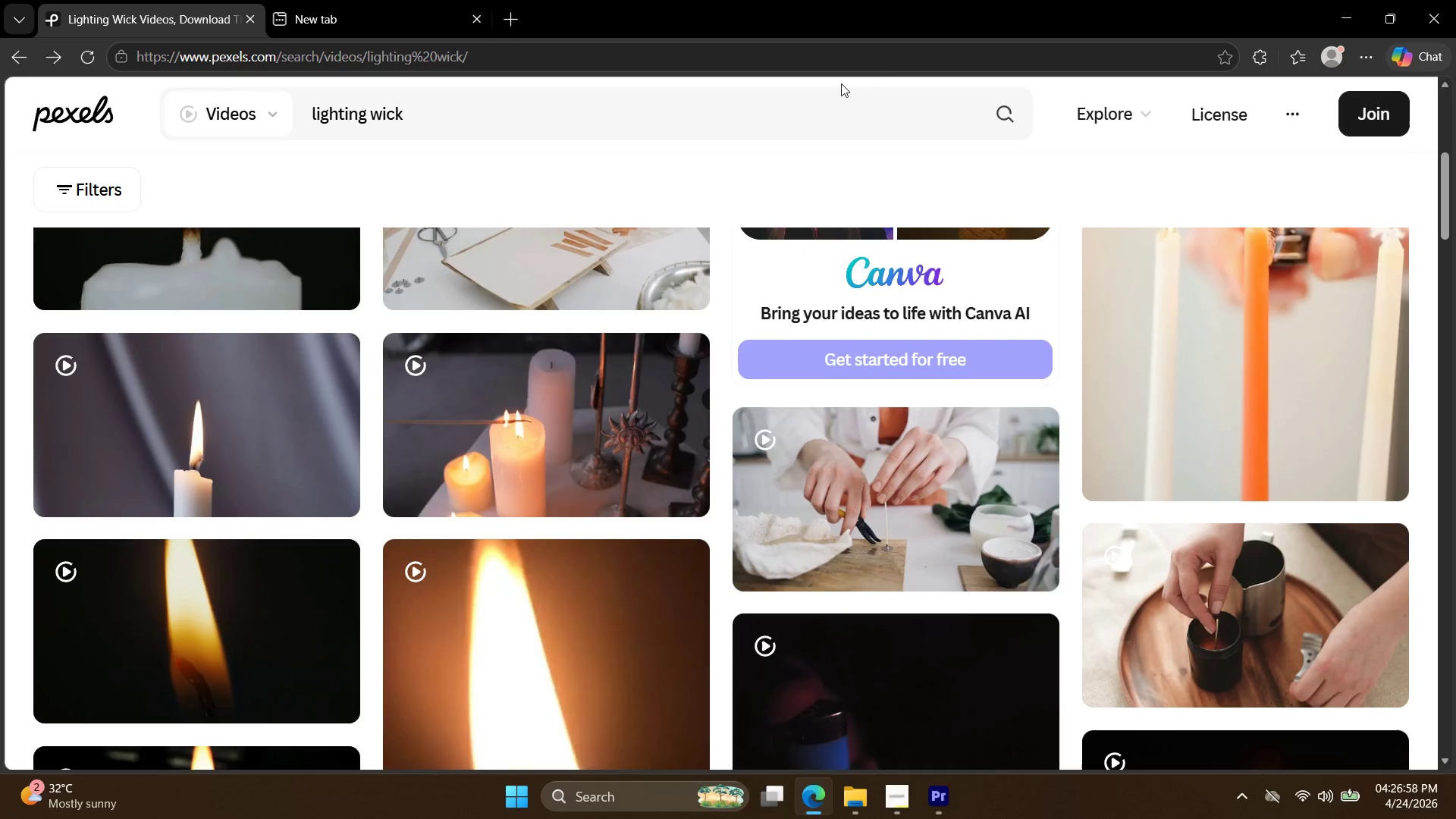 
left_click([790, 116])
 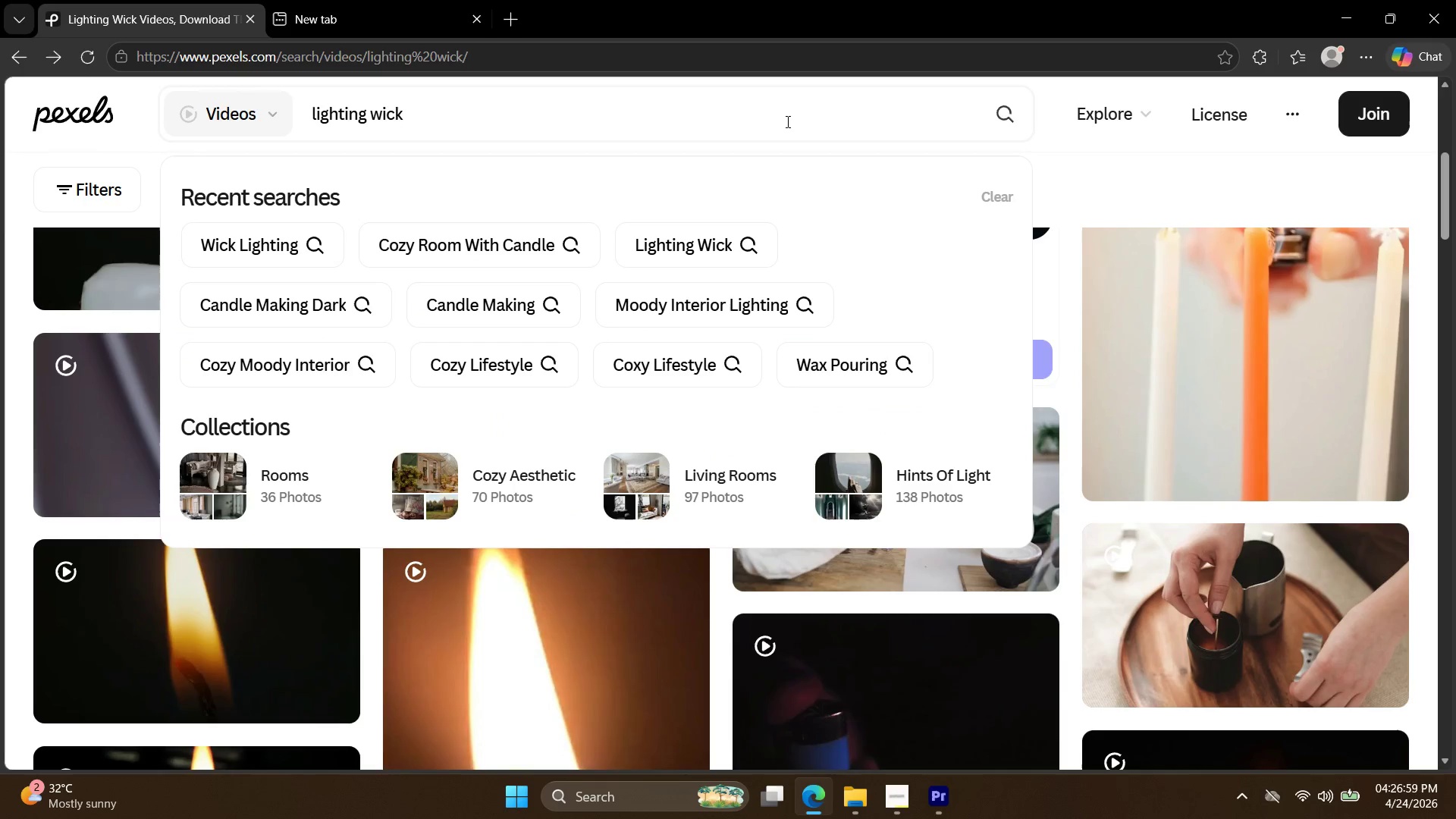 
hold_key(key=Backspace, duration=1.14)
 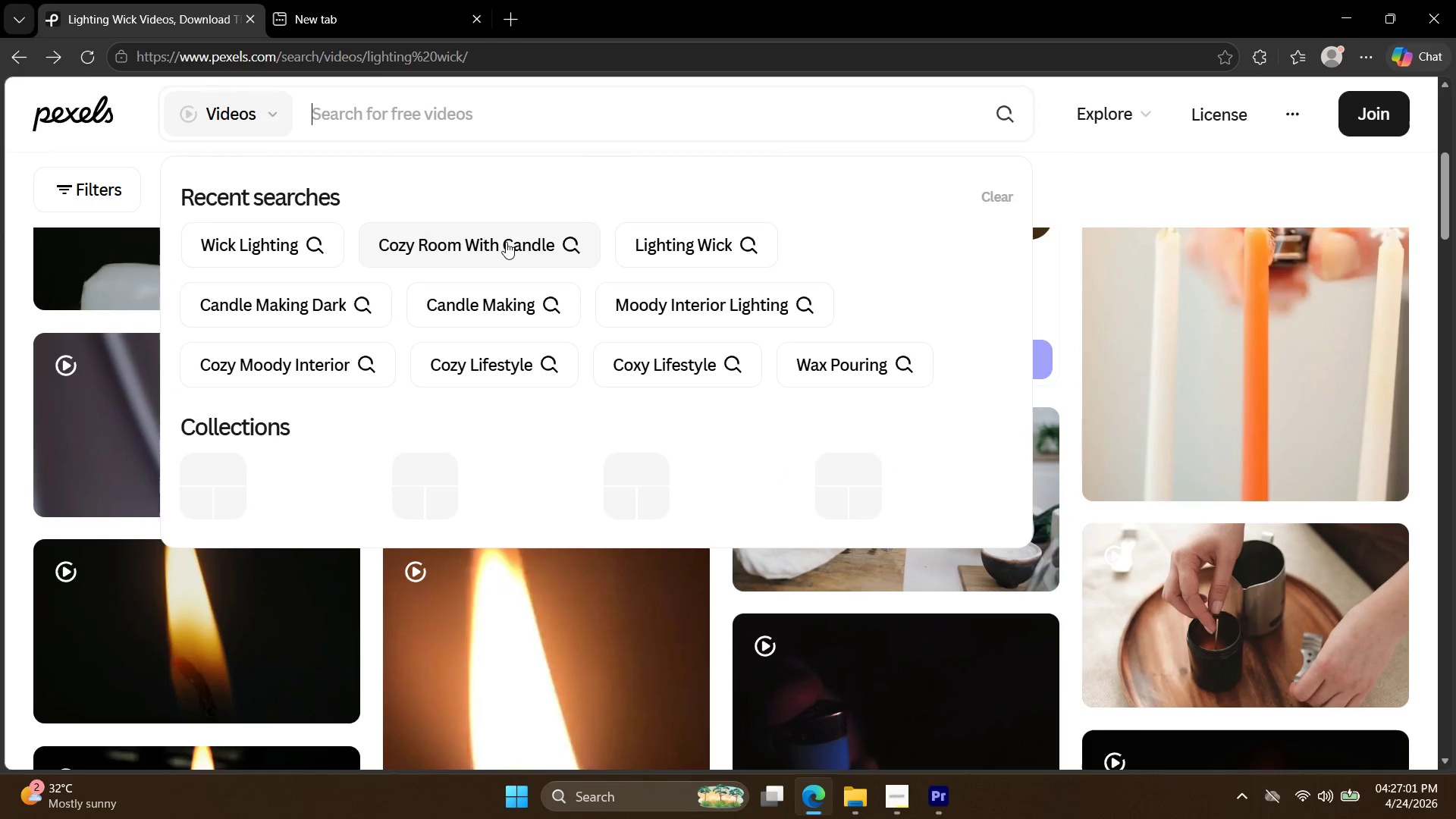 
left_click([505, 242])
 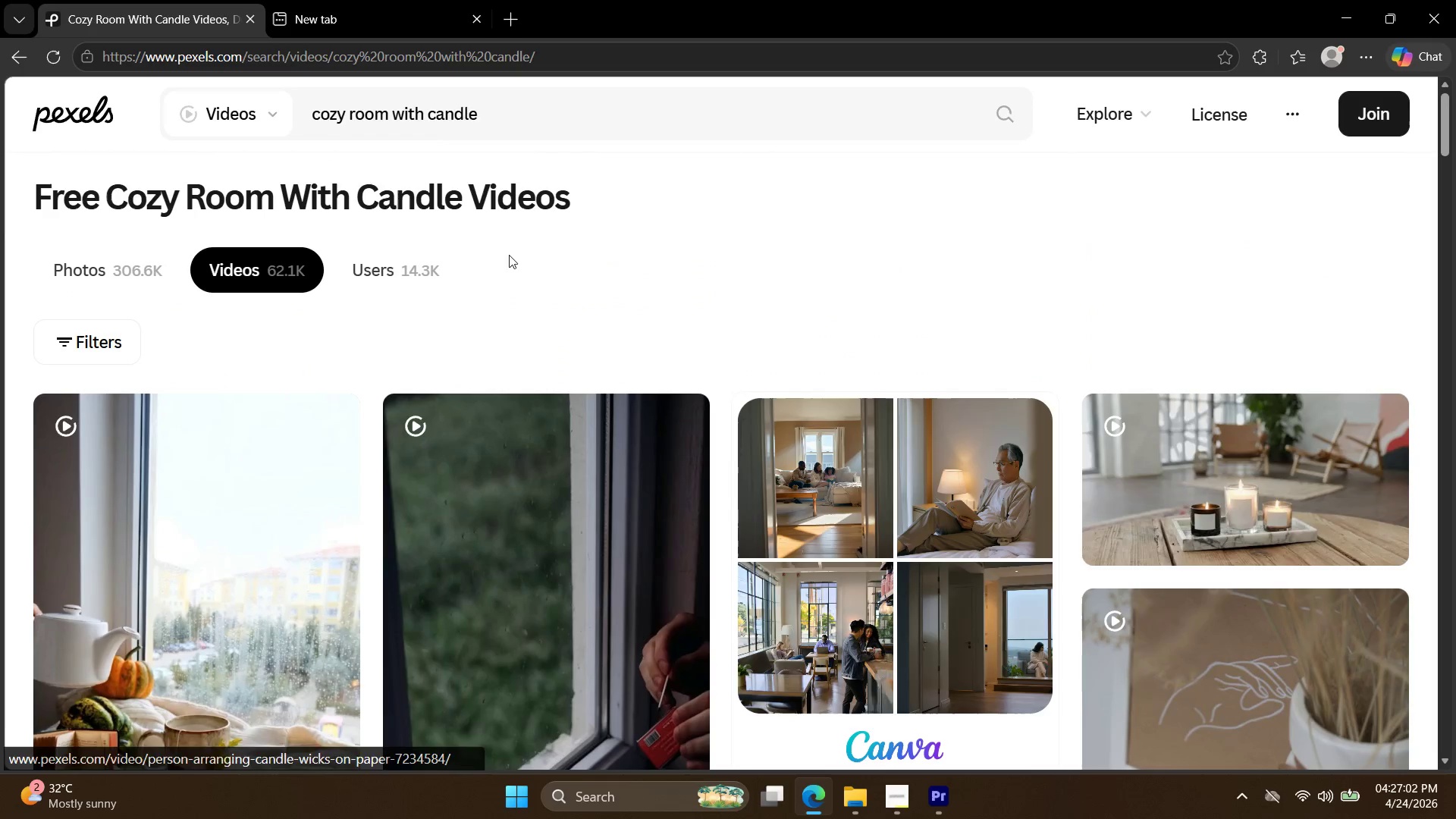 
scroll: coordinate [616, 336], scroll_direction: down, amount: 7.0
 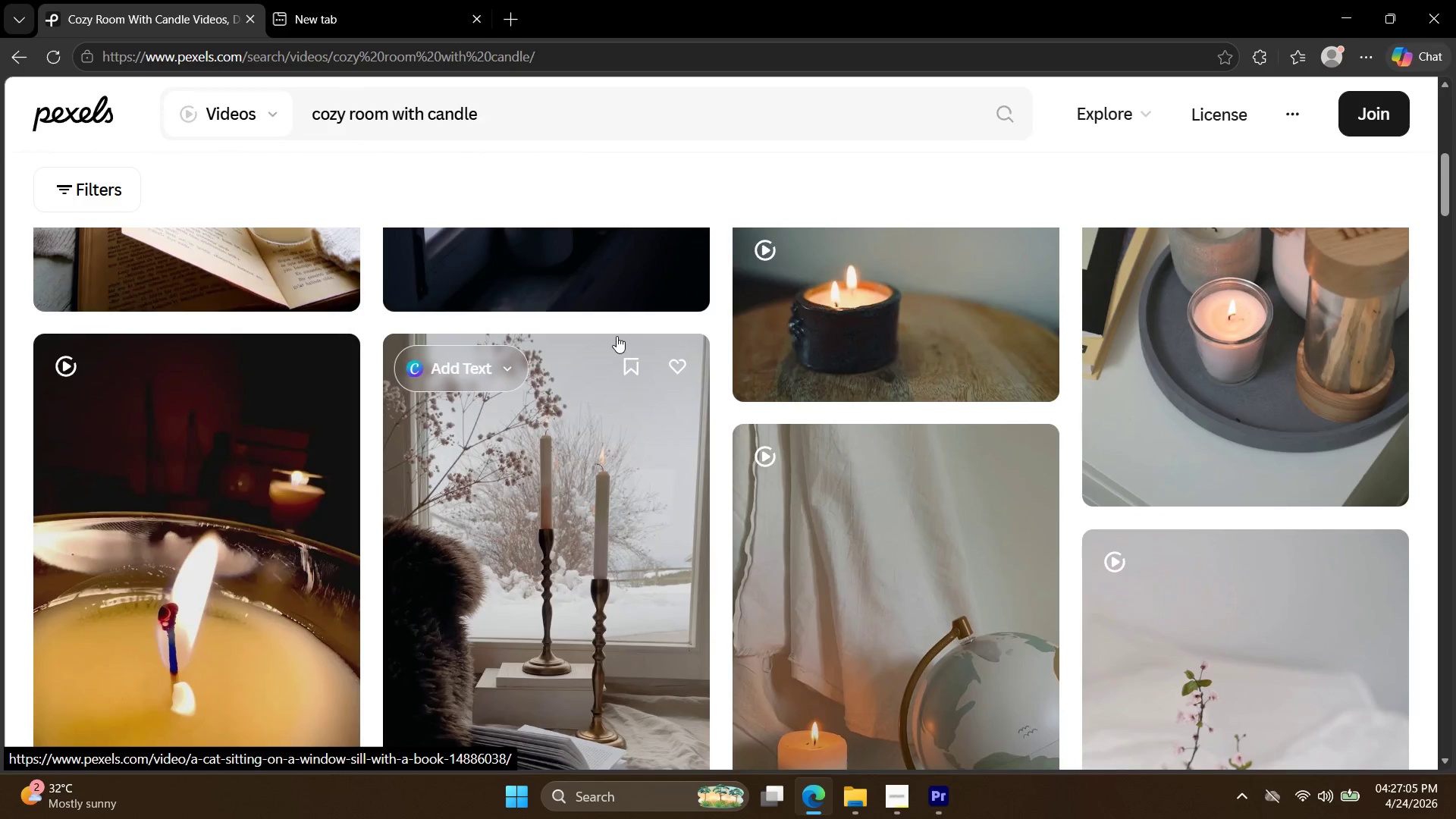 
scroll: coordinate [617, 336], scroll_direction: up, amount: 3.0
 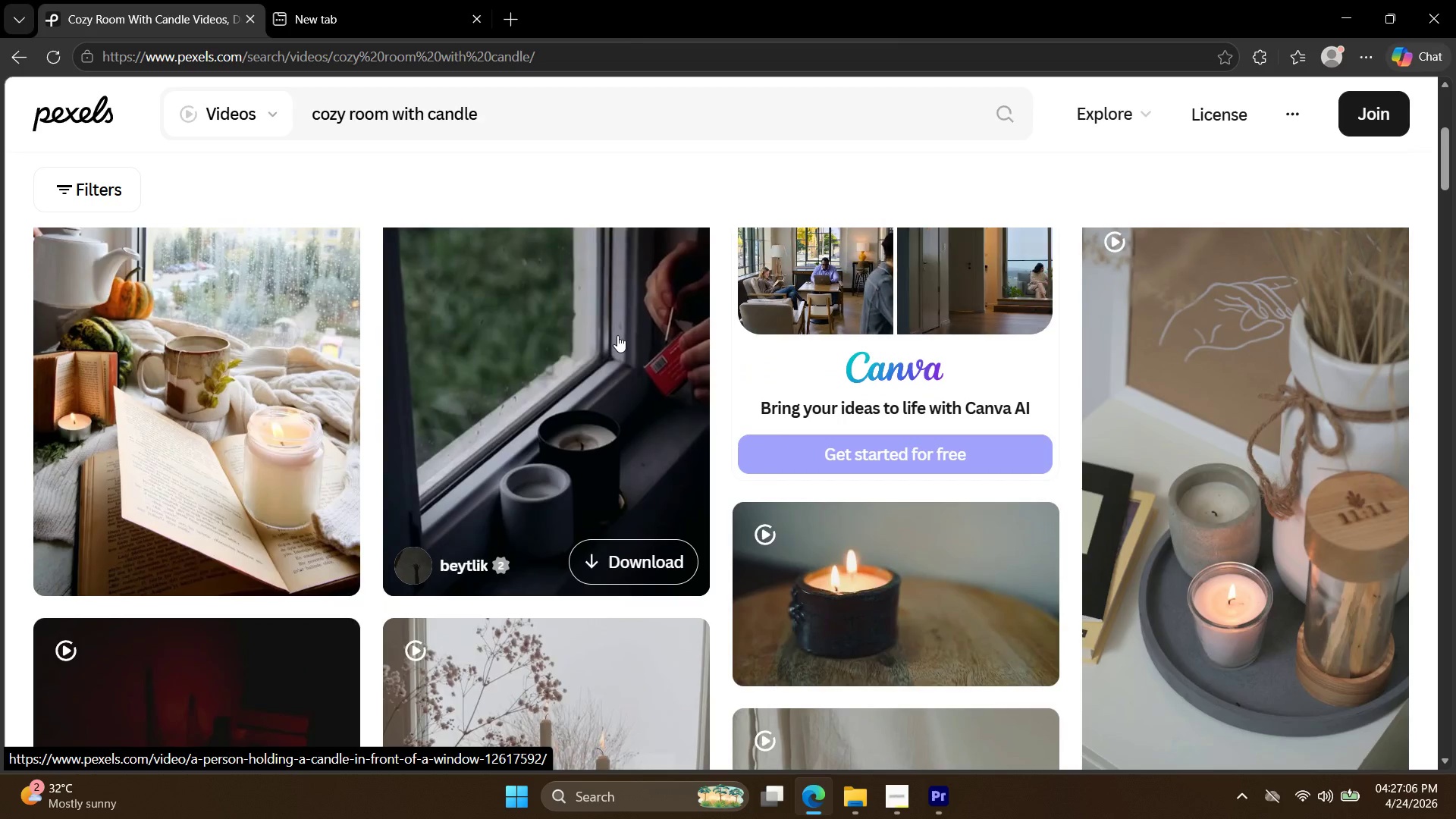 
scroll: coordinate [620, 344], scroll_direction: down, amount: 9.0
 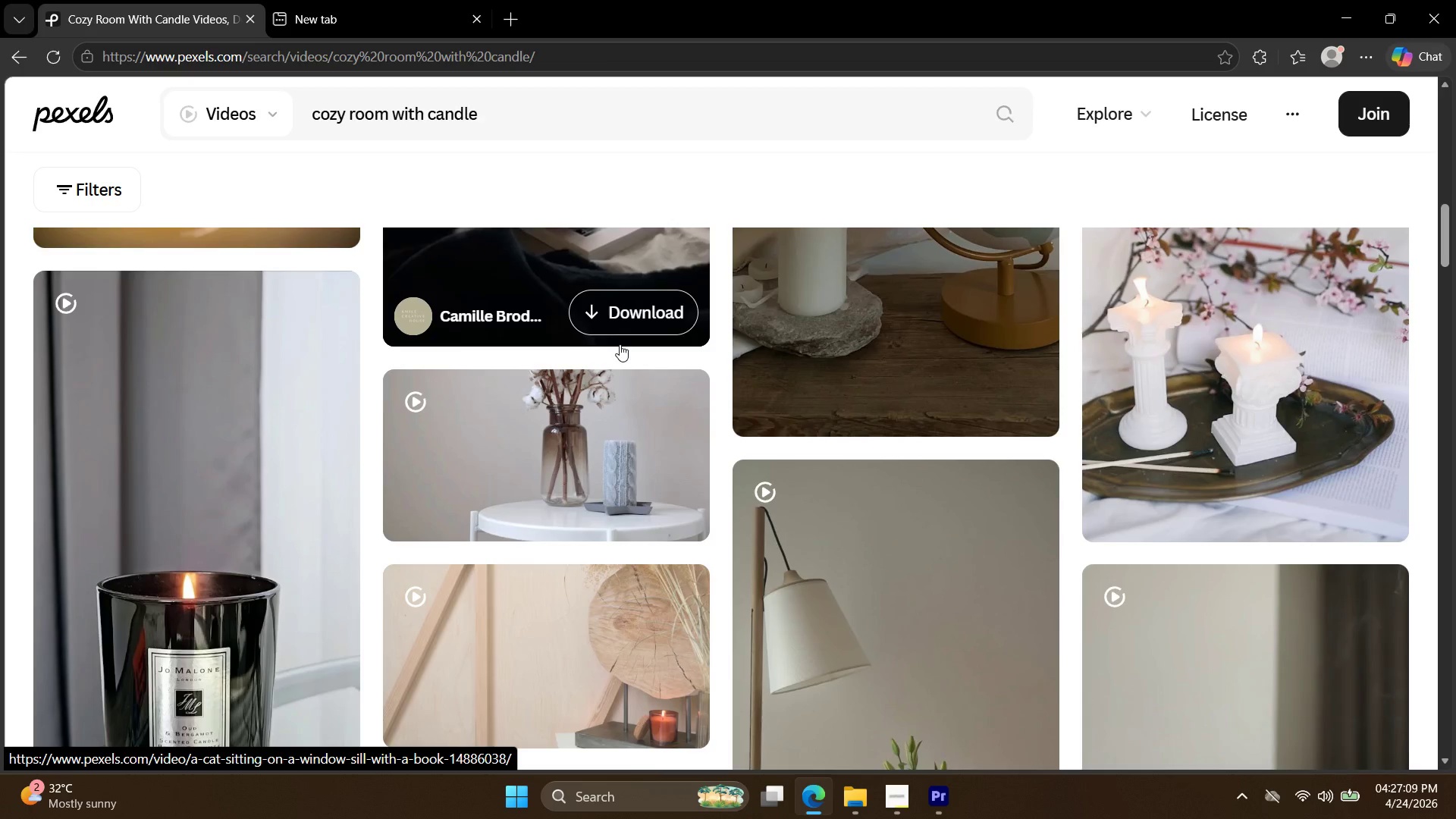 
scroll: coordinate [624, 344], scroll_direction: up, amount: 5.0
 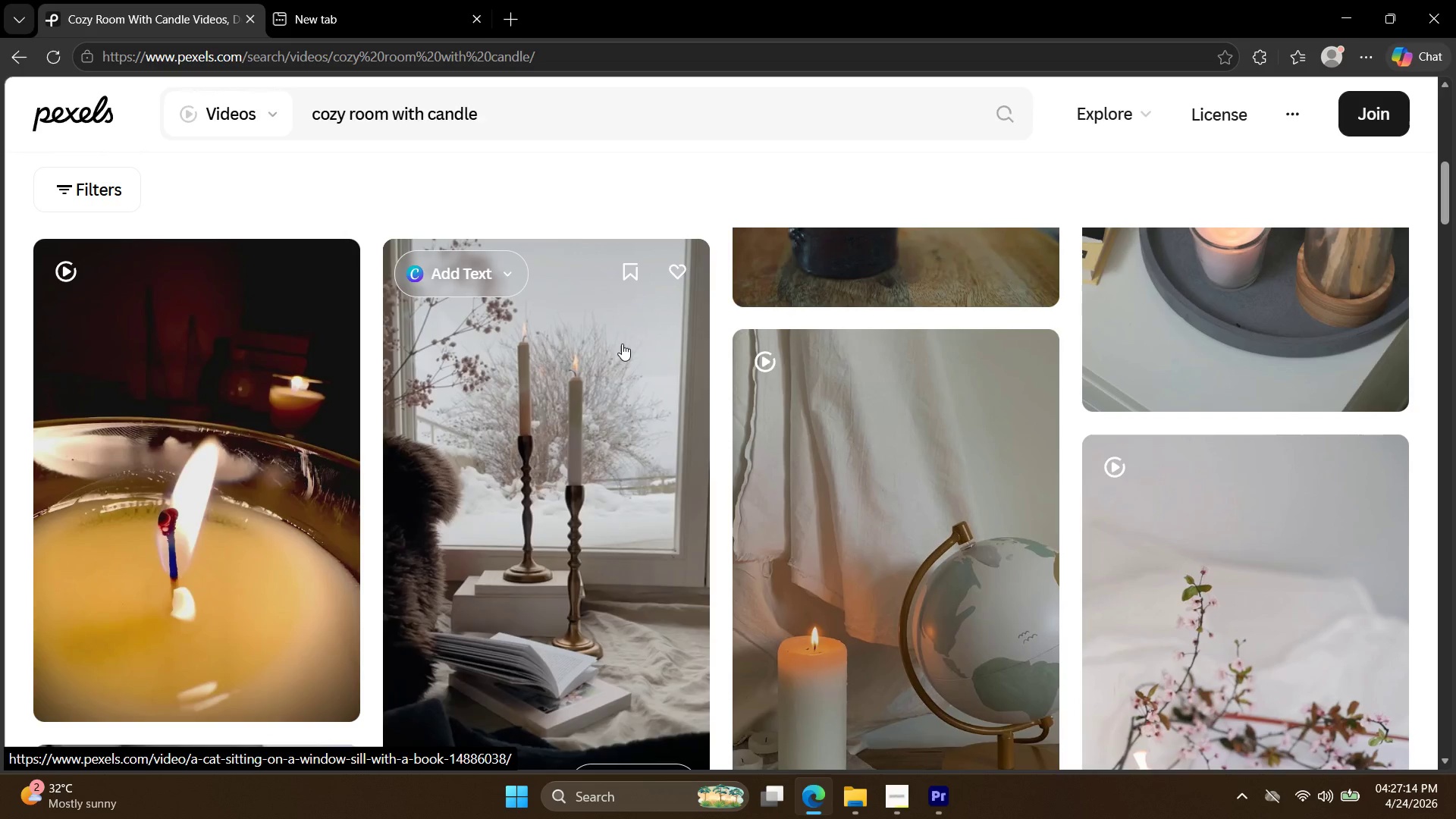 
scroll: coordinate [621, 355], scroll_direction: down, amount: 18.0
 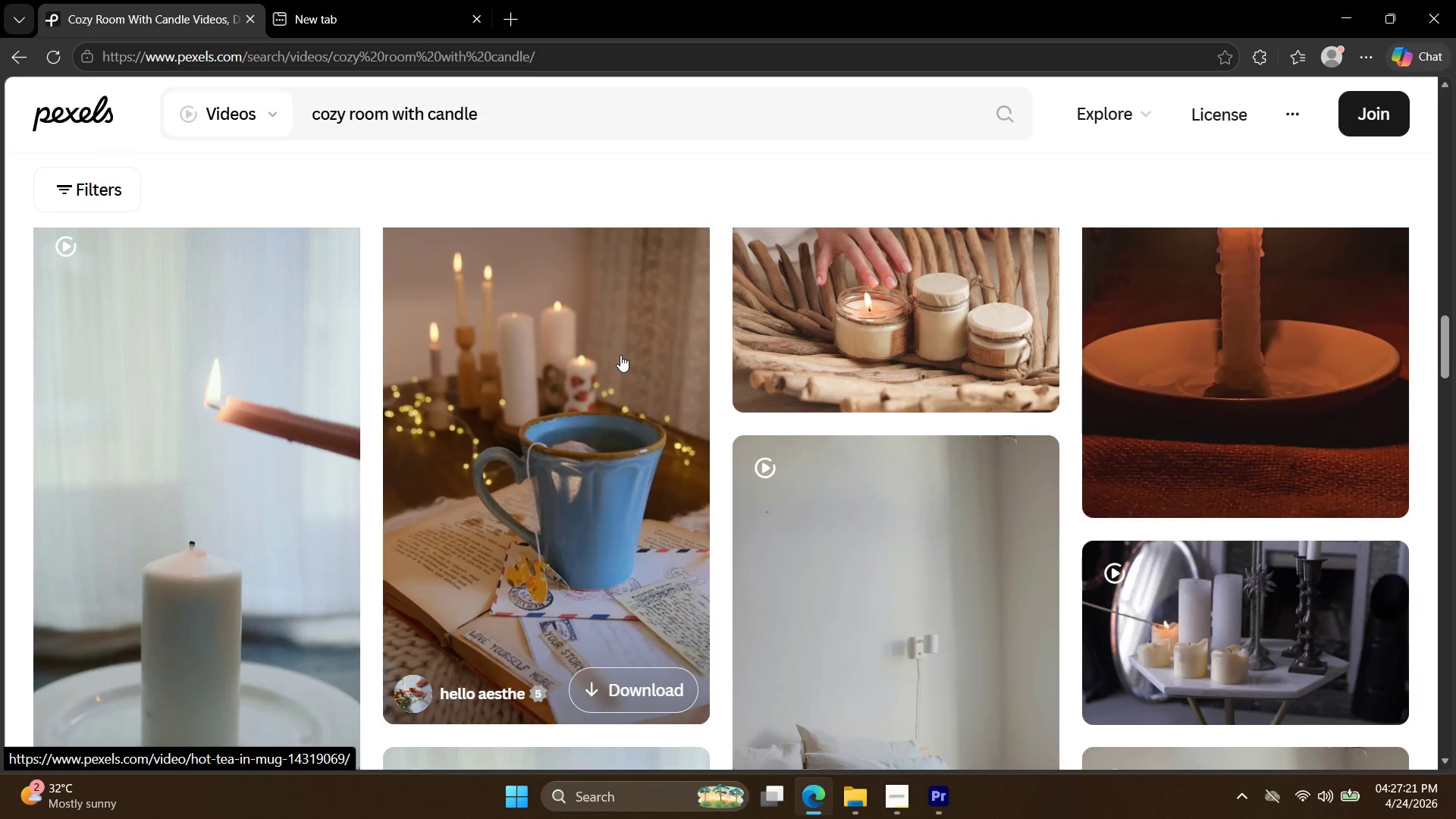 
scroll: coordinate [617, 359], scroll_direction: down, amount: 14.0
 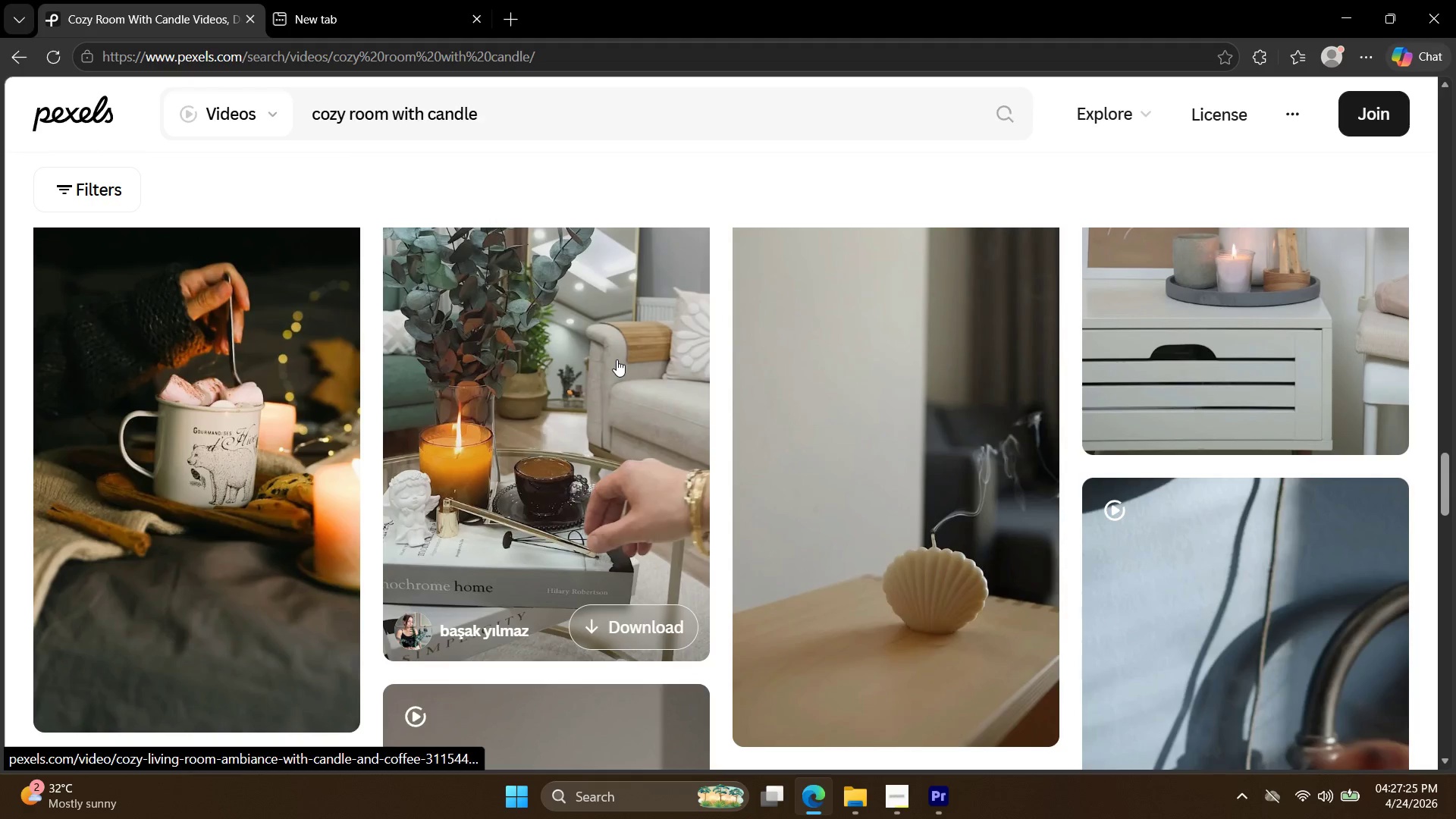 
scroll: coordinate [617, 359], scroll_direction: up, amount: 3.0
 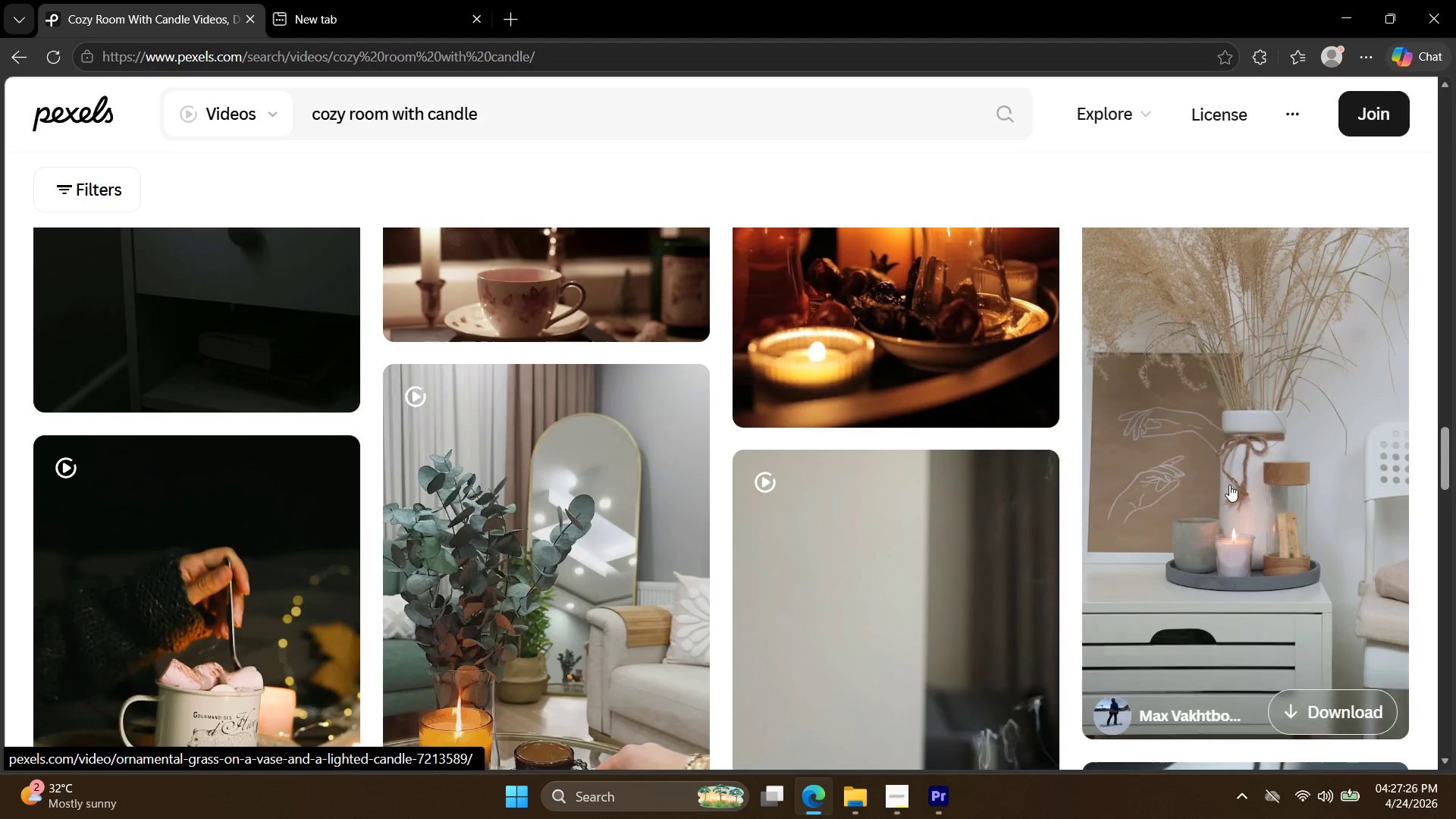 
left_click([1223, 482])
 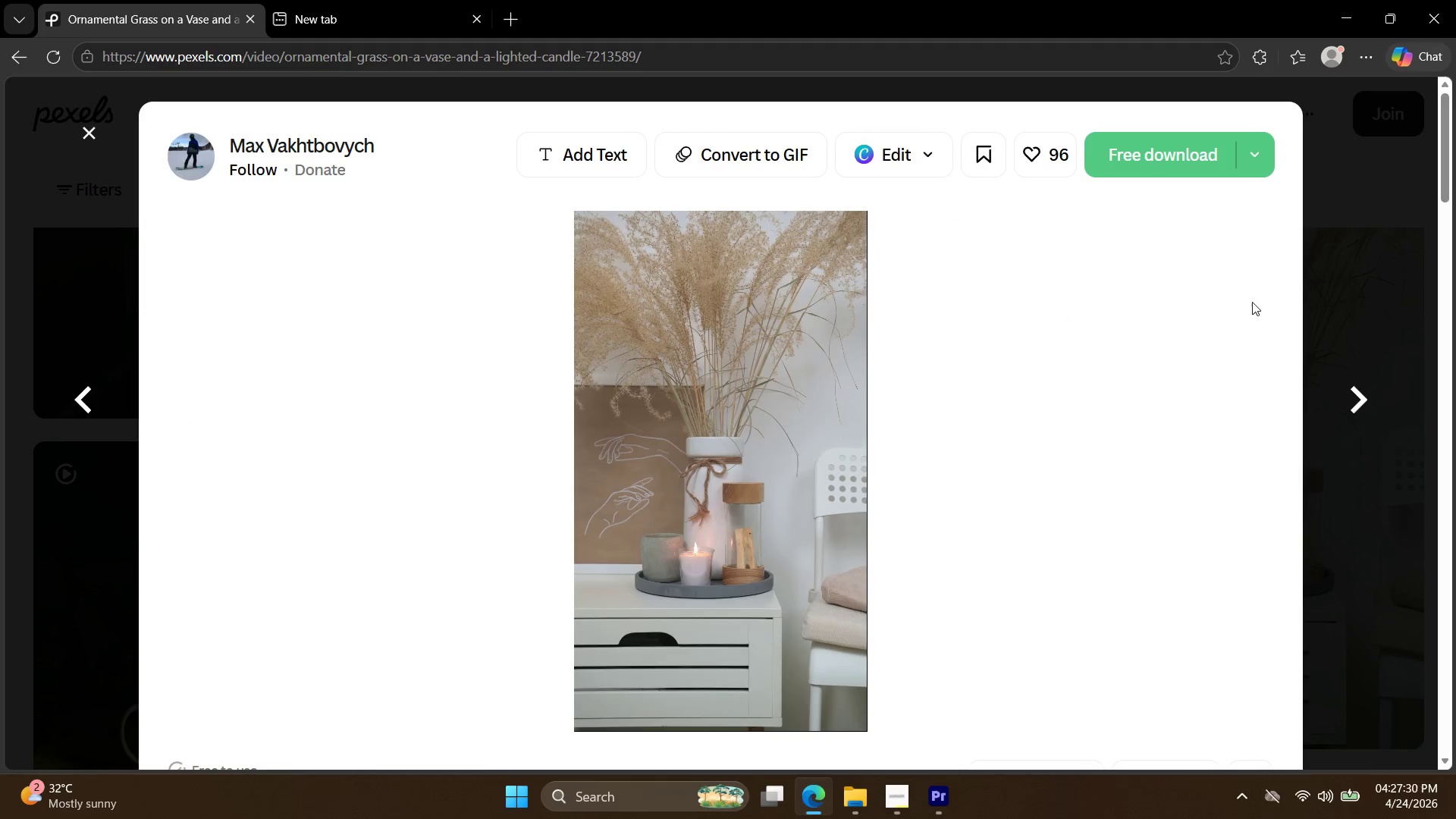 
wait(5.89)
 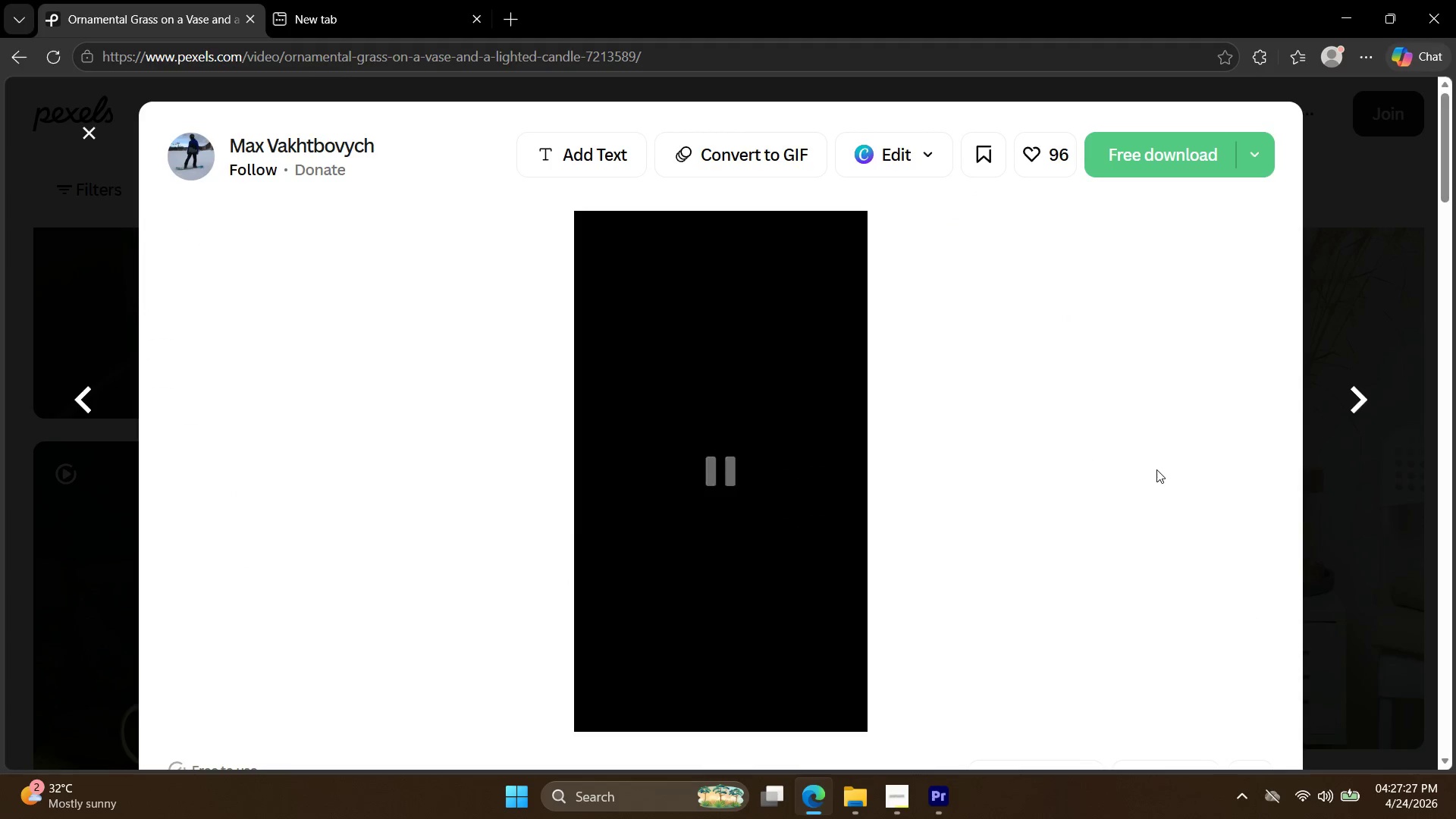 
left_click([1392, 270])
 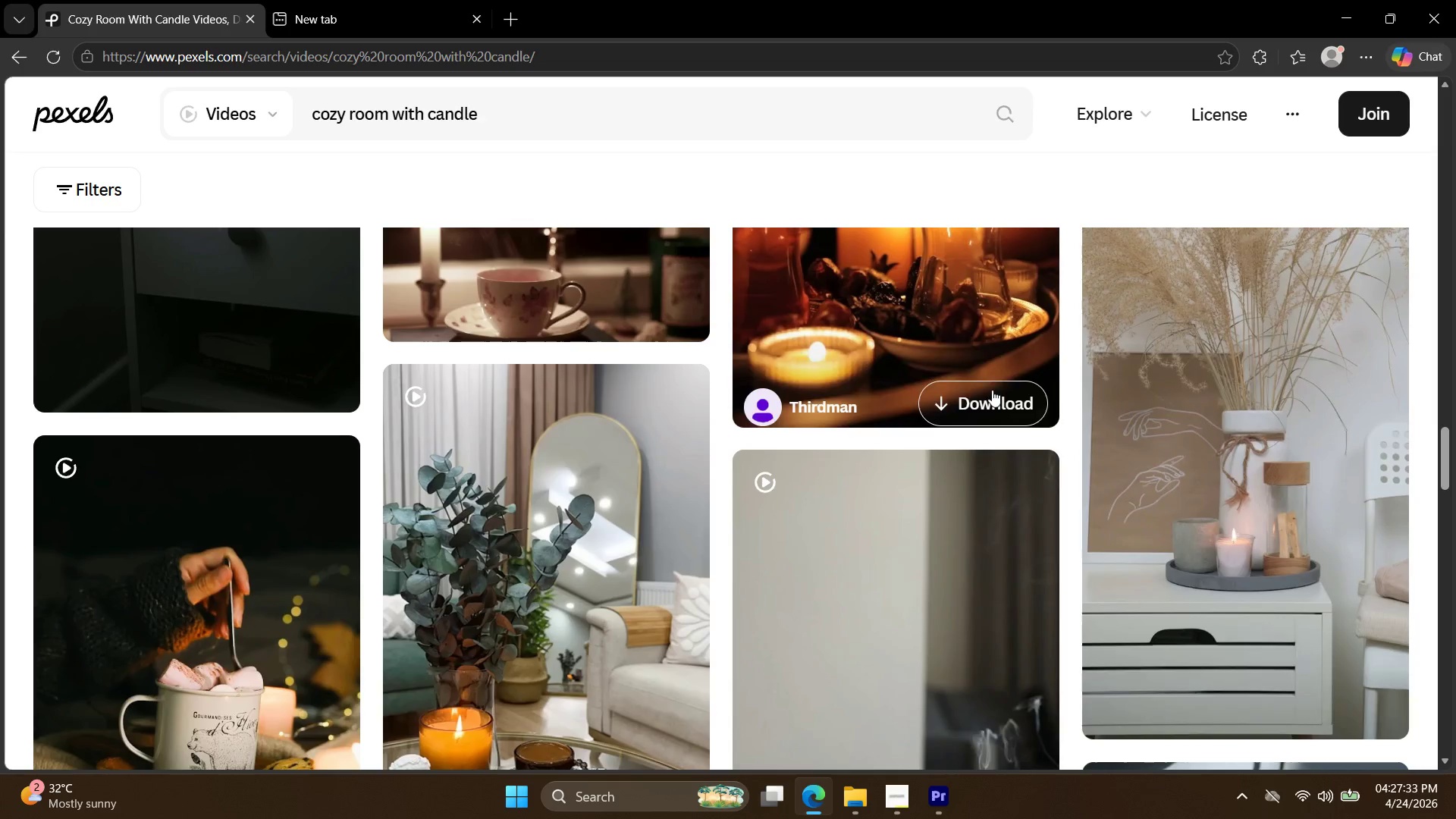 
scroll: coordinate [978, 423], scroll_direction: down, amount: 17.0
 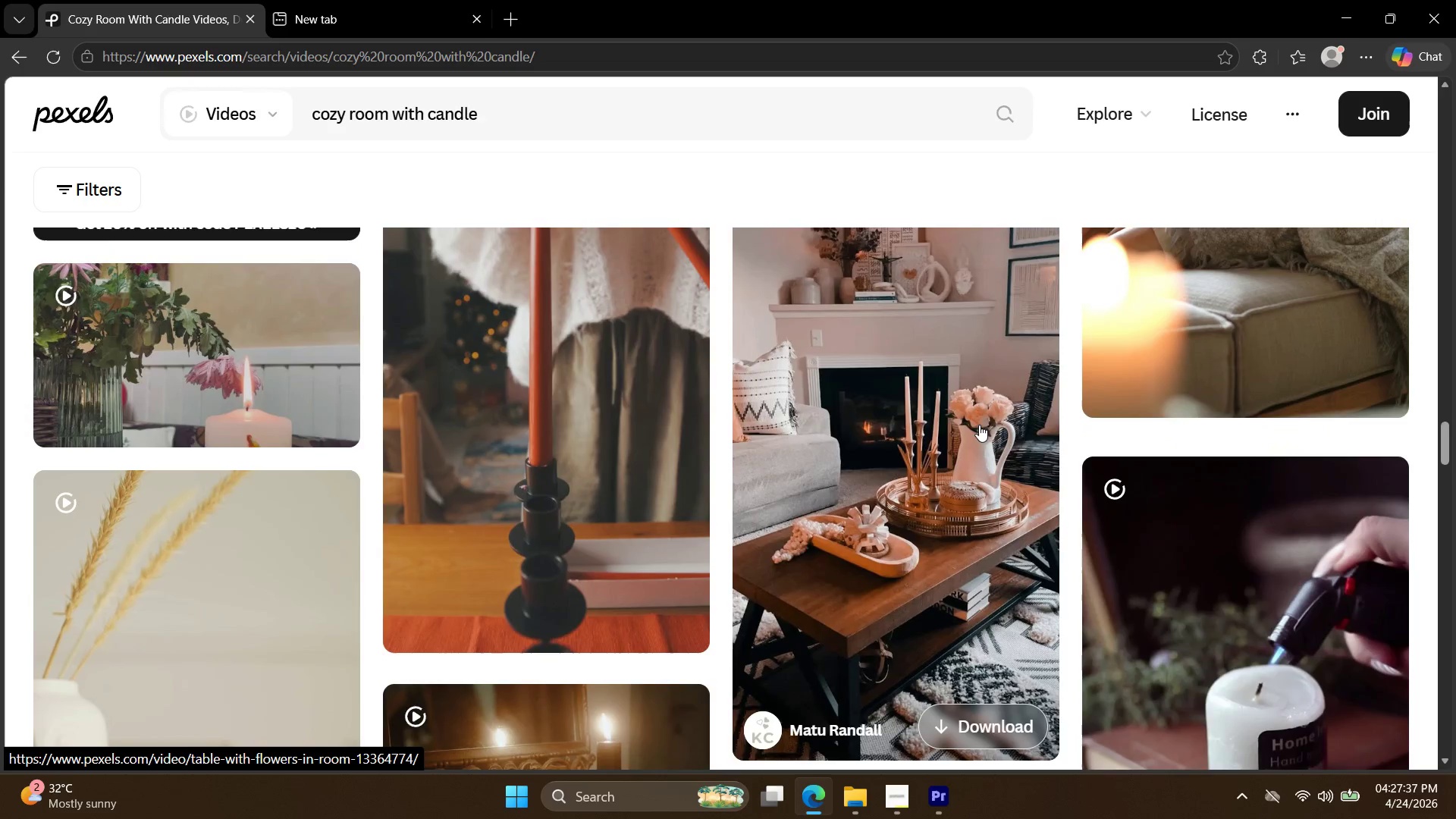 
scroll: coordinate [978, 441], scroll_direction: down, amount: 23.0
 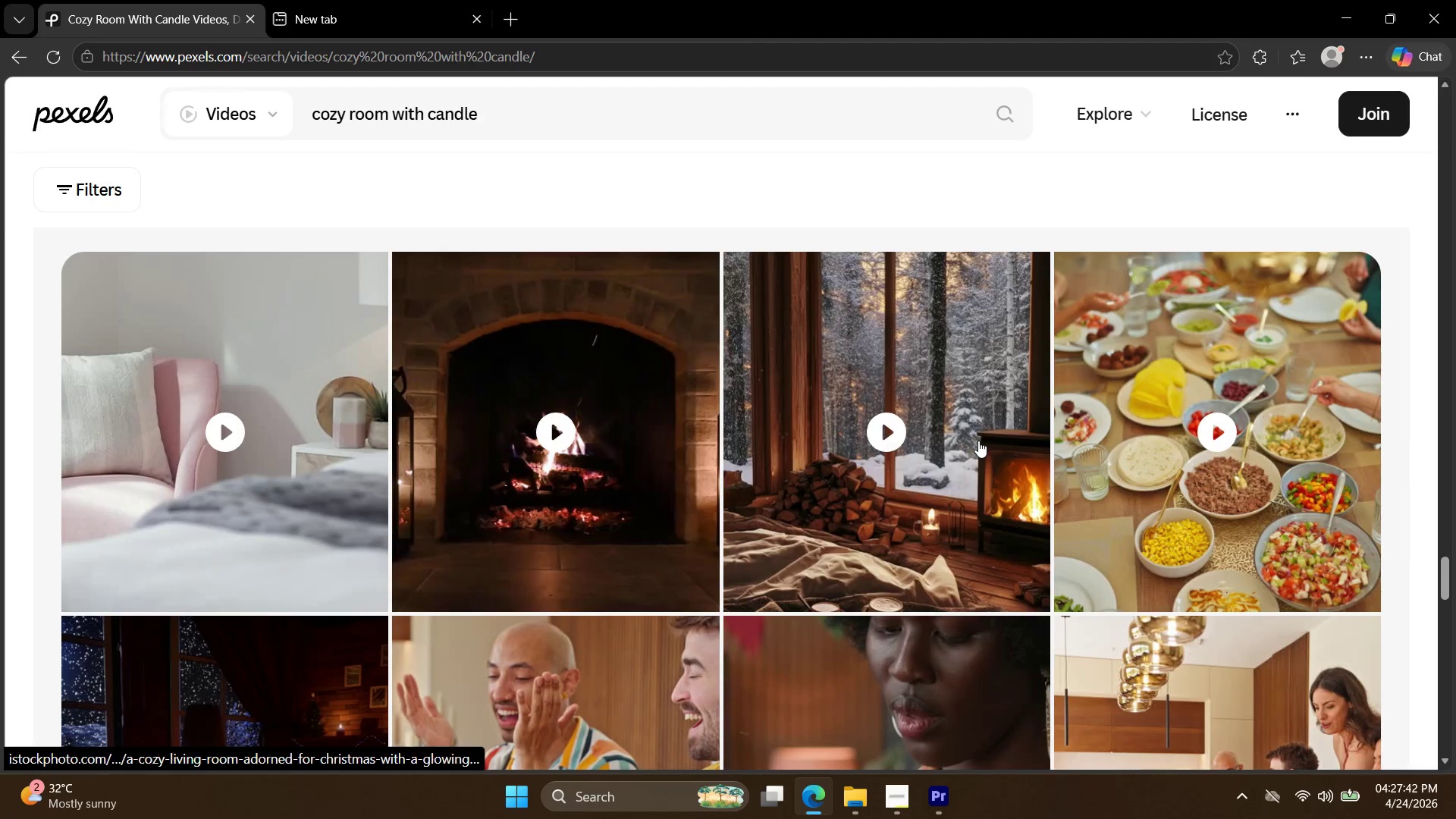 
scroll: coordinate [971, 441], scroll_direction: down, amount: 16.0
 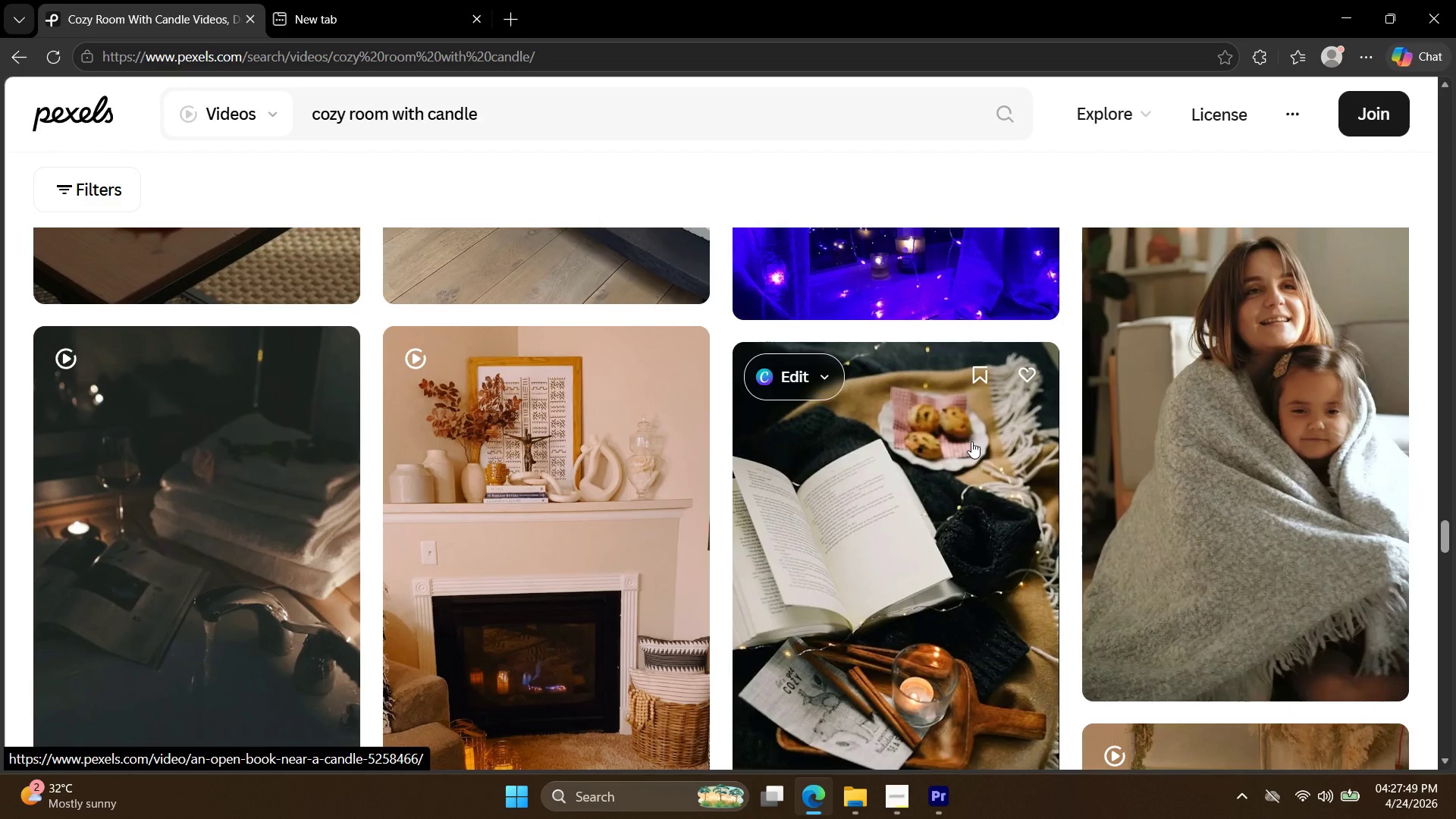 
scroll: coordinate [968, 442], scroll_direction: down, amount: 4.0
 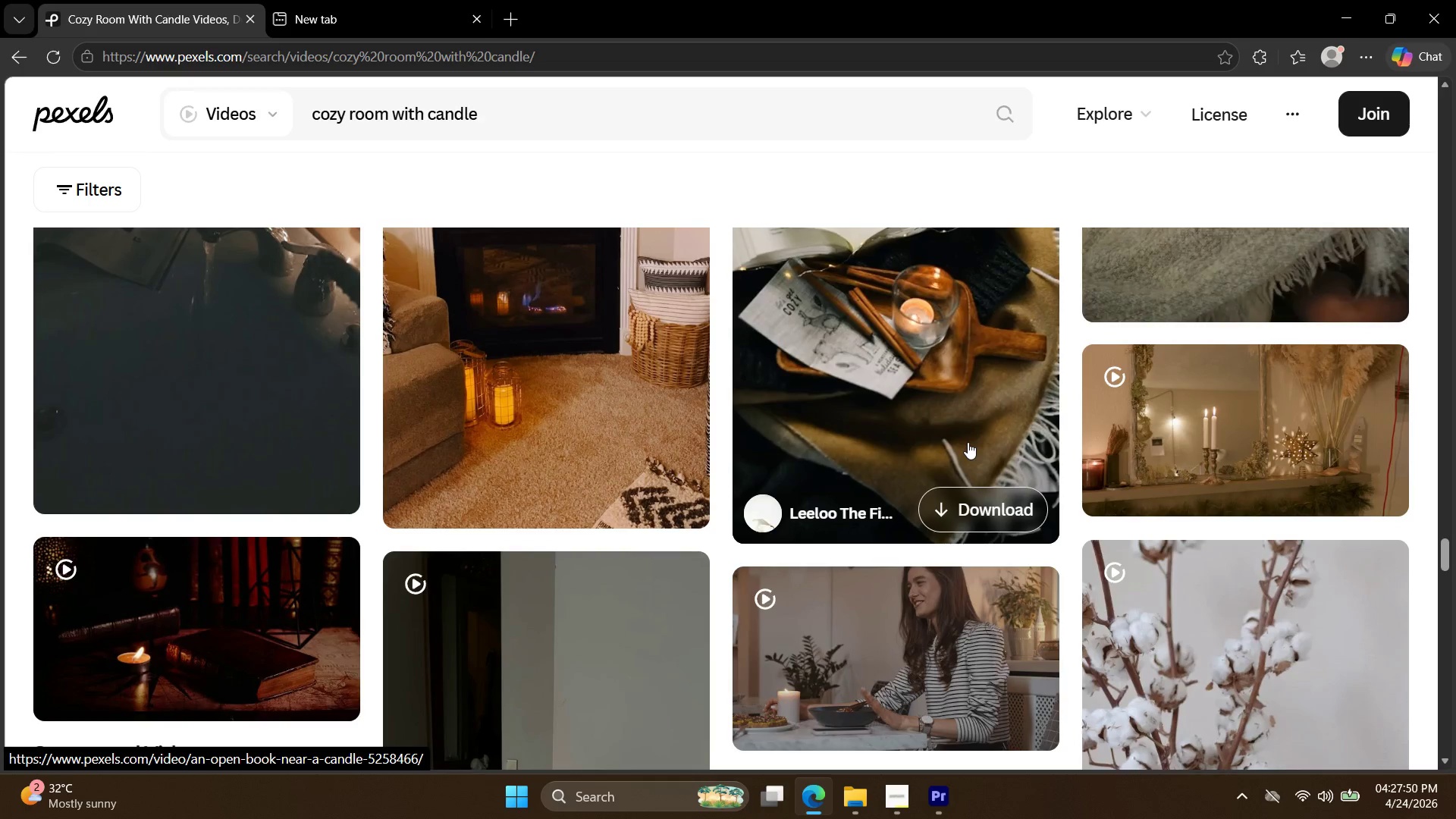 
scroll: coordinate [968, 442], scroll_direction: up, amount: 3.0
 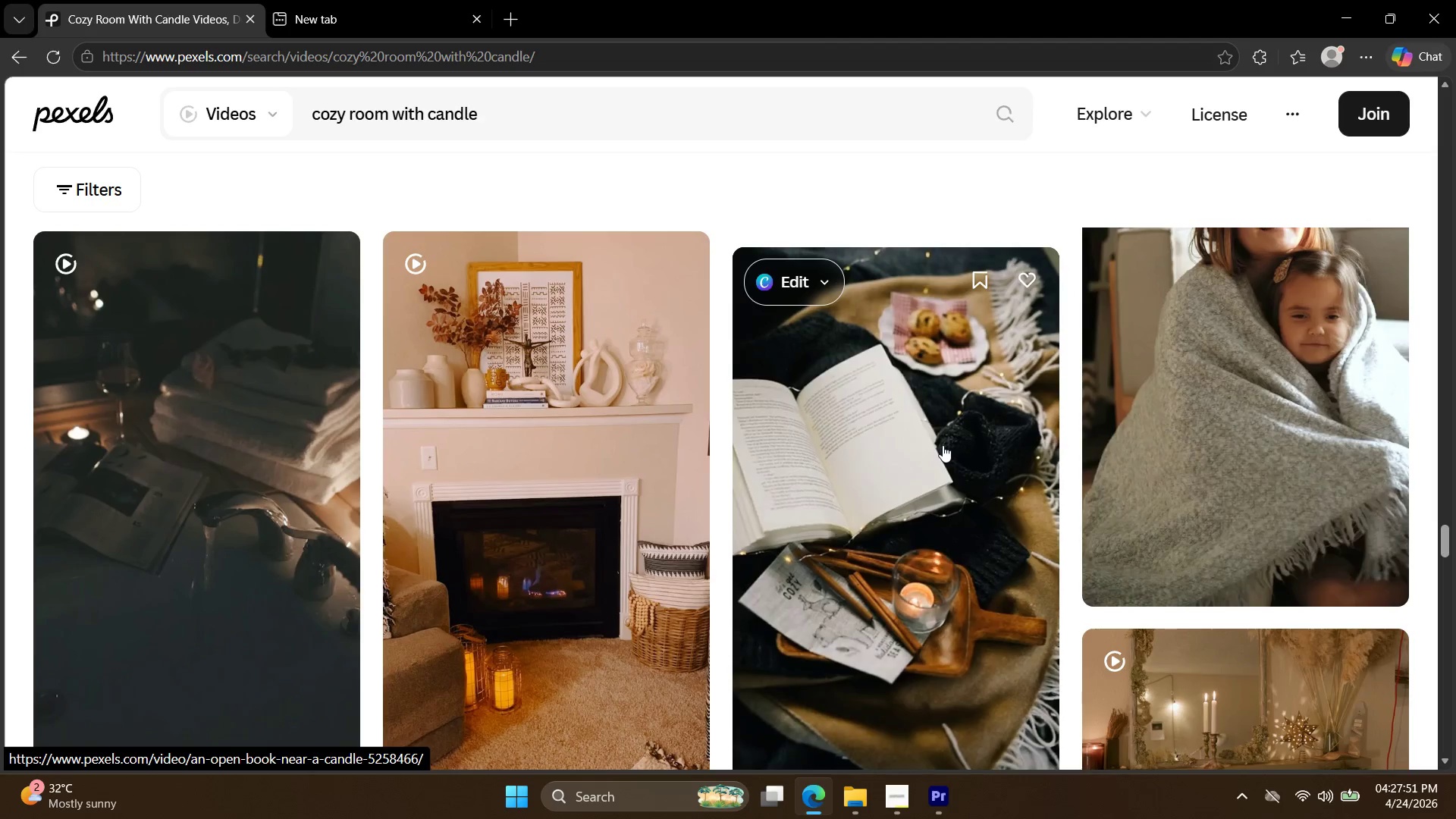 
left_click([943, 445])
 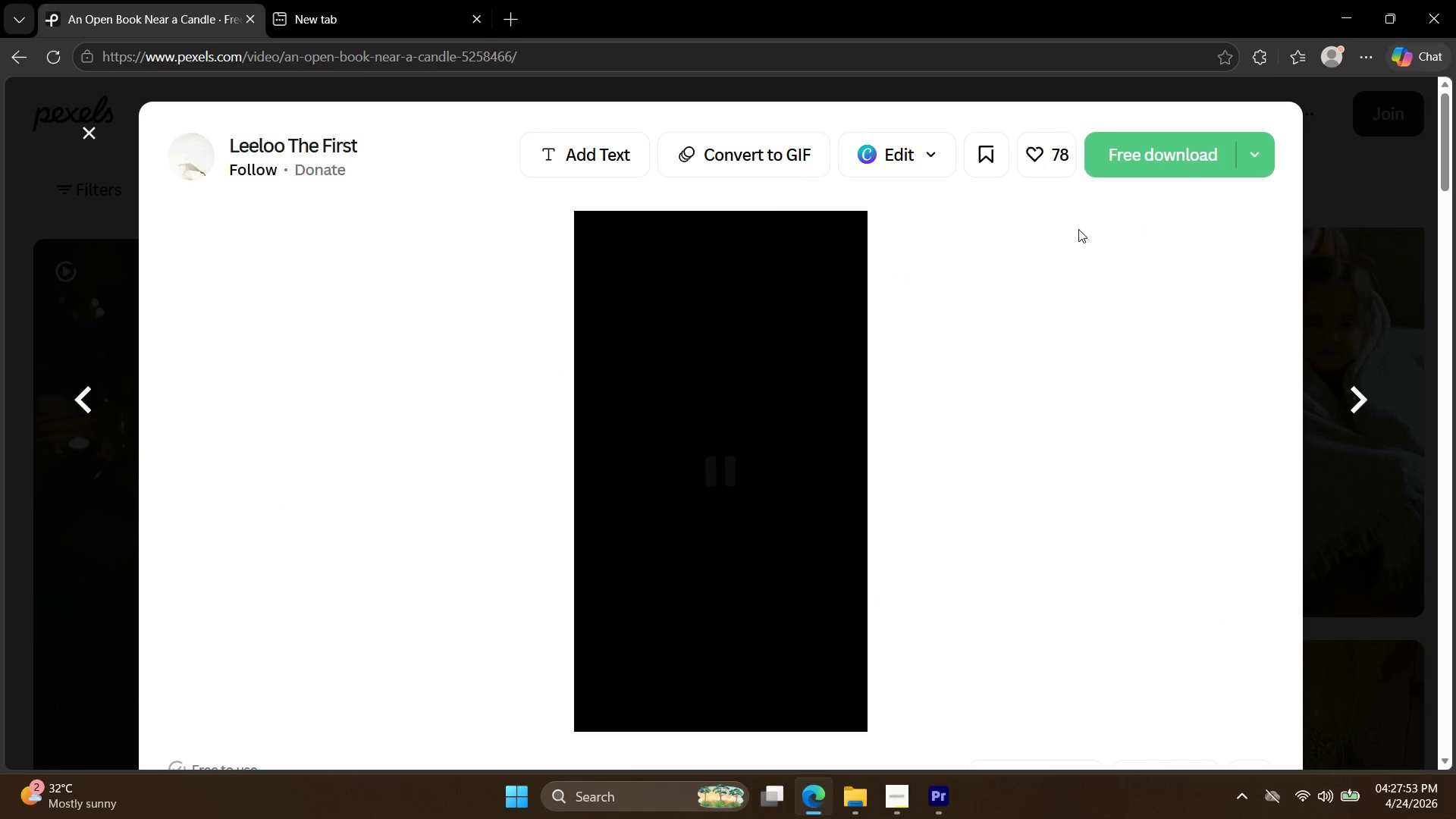 
left_click([1132, 161])
 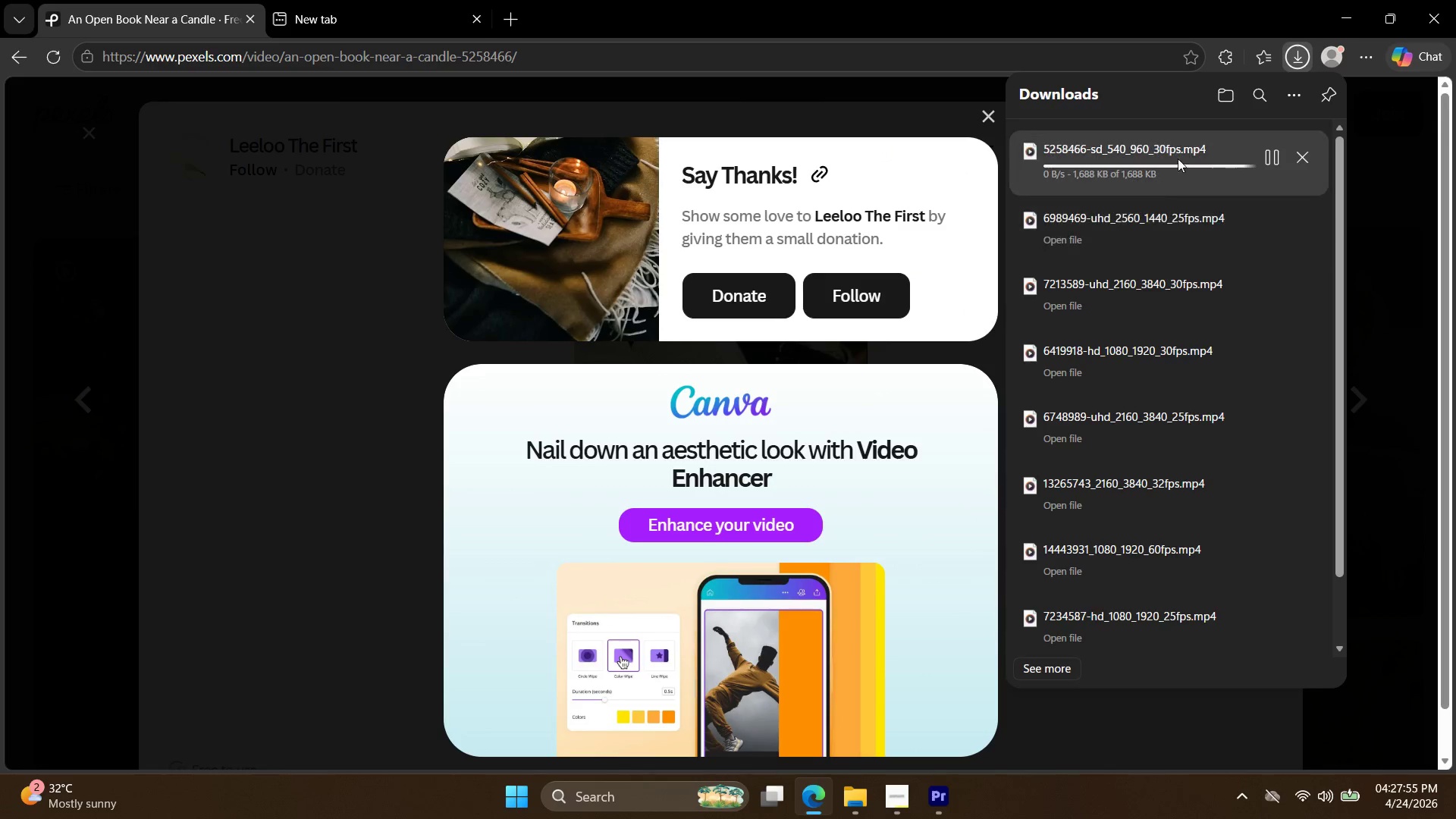 
left_click([1386, 295])
 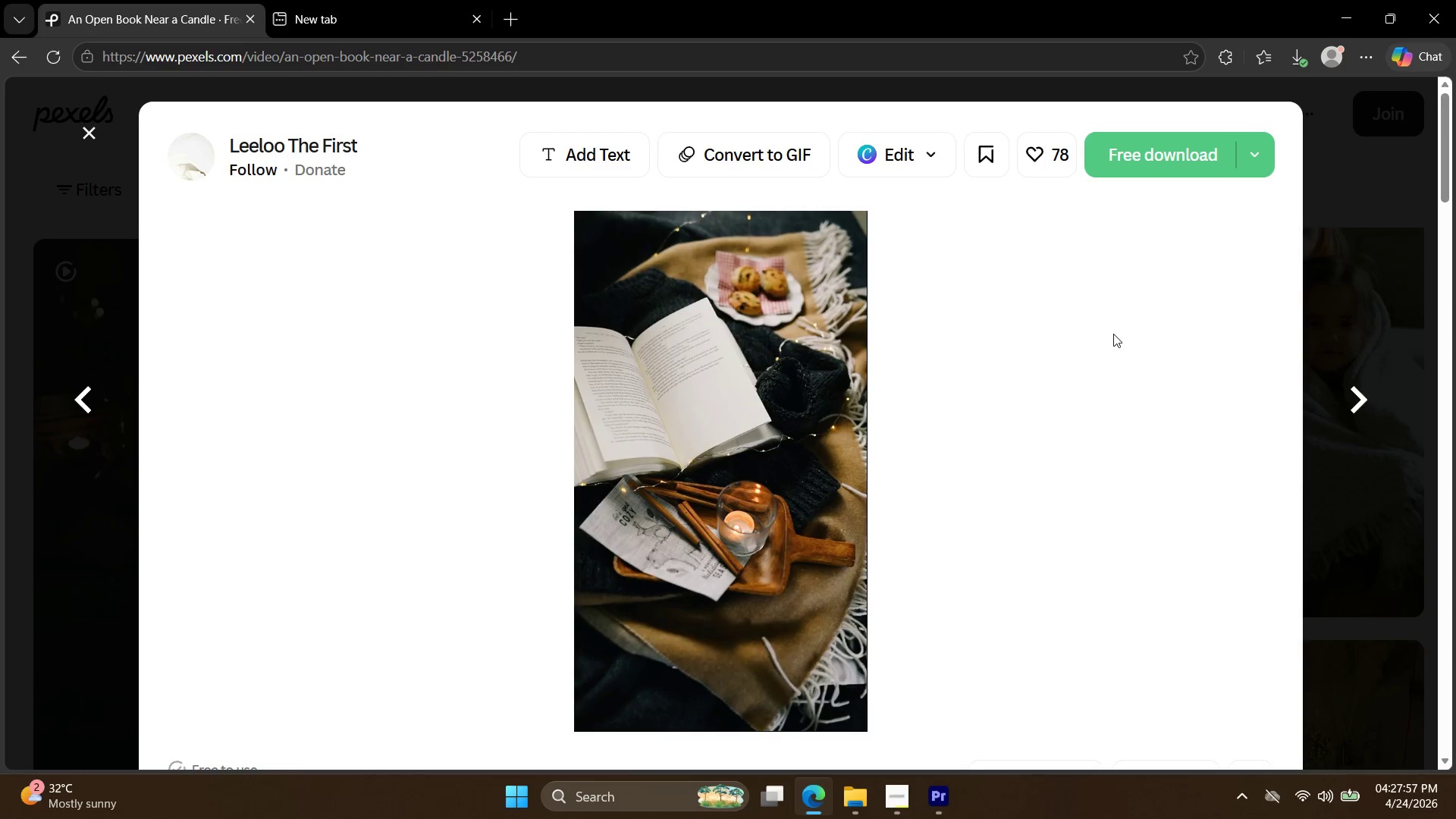 
scroll: coordinate [852, 330], scroll_direction: down, amount: 17.0
 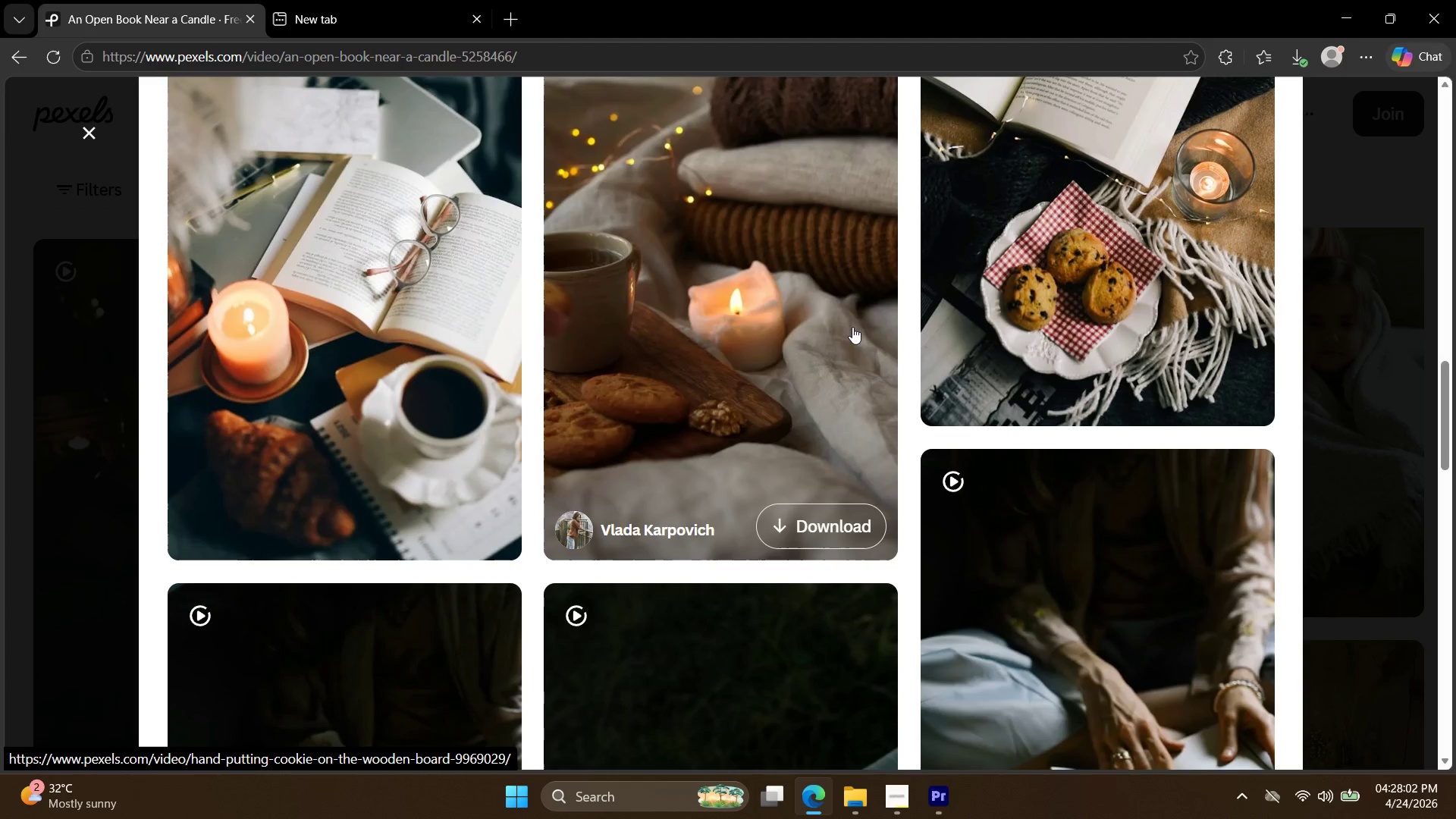 
left_click([815, 335])
 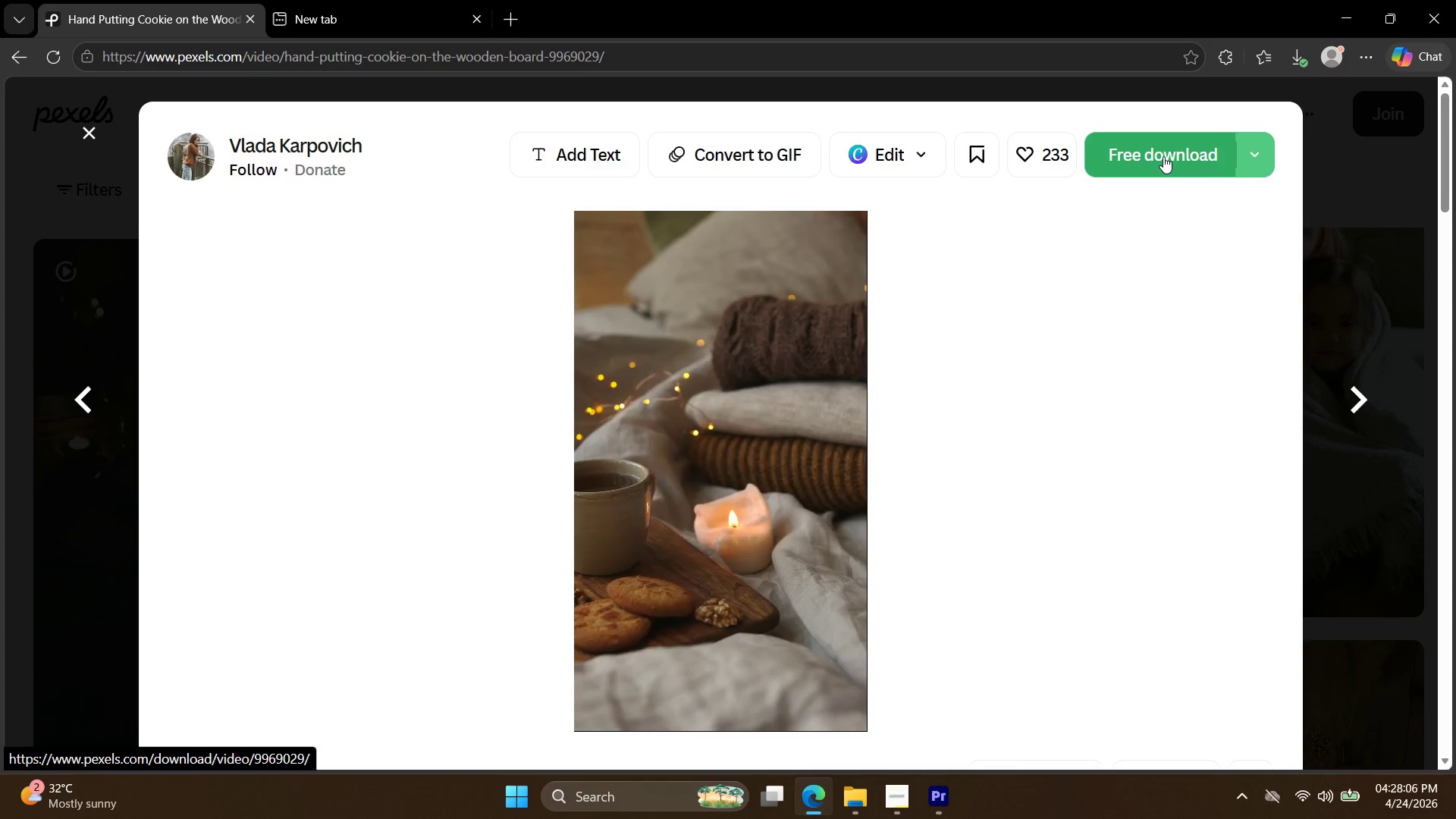 
scroll: coordinate [857, 327], scroll_direction: up, amount: 3.0
 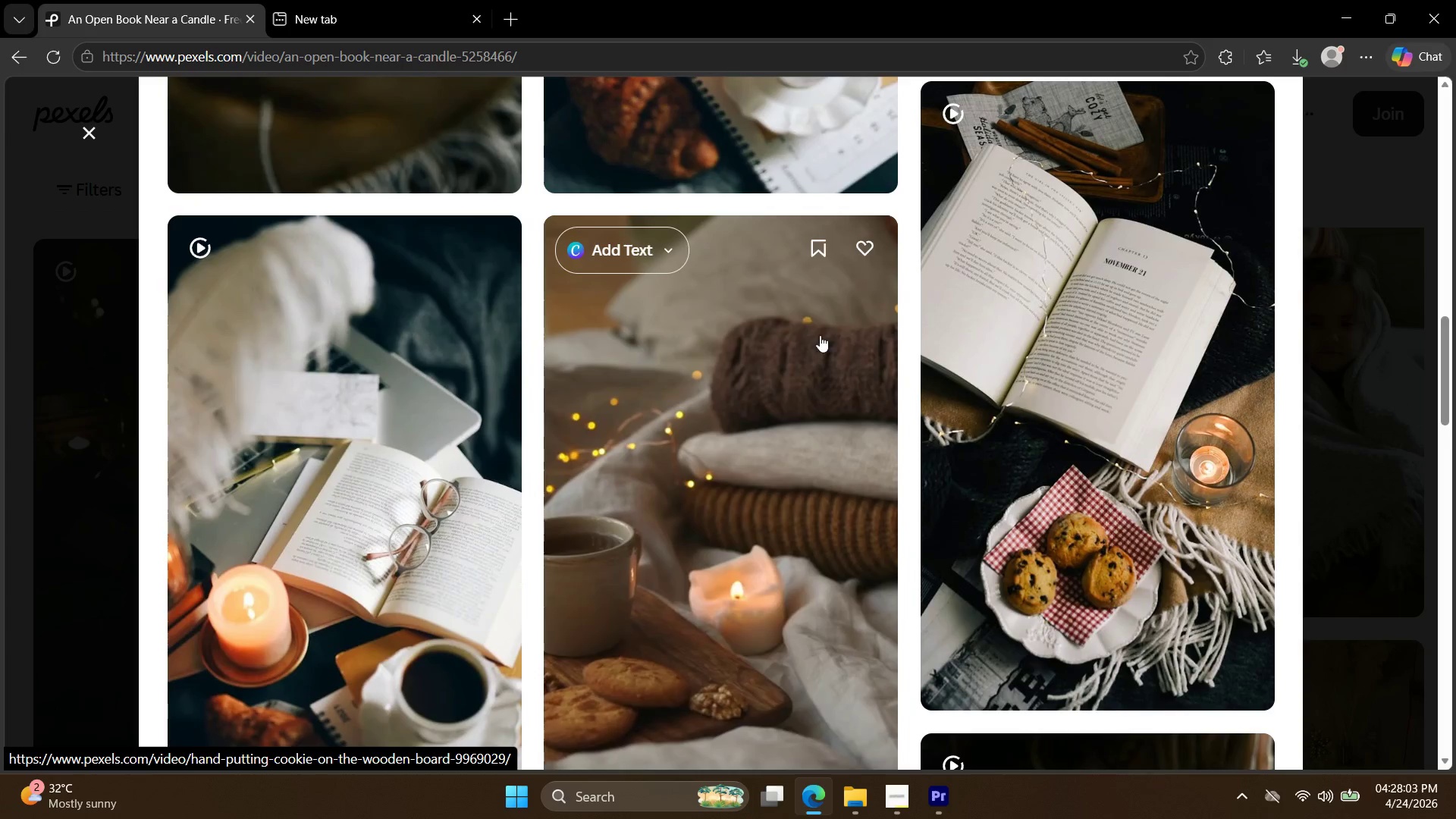 
left_click([1163, 156])
 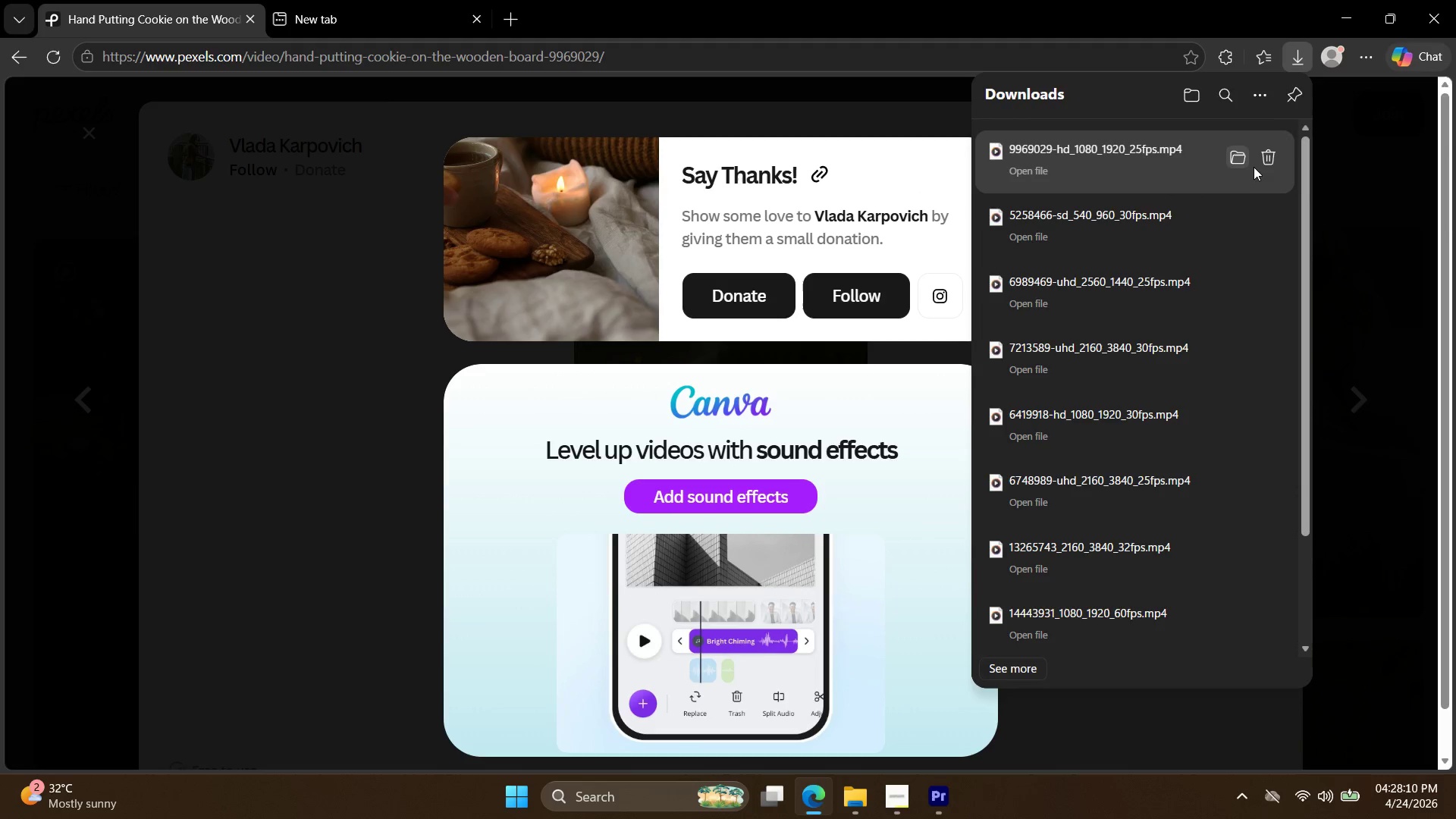 
left_click([1240, 158])
 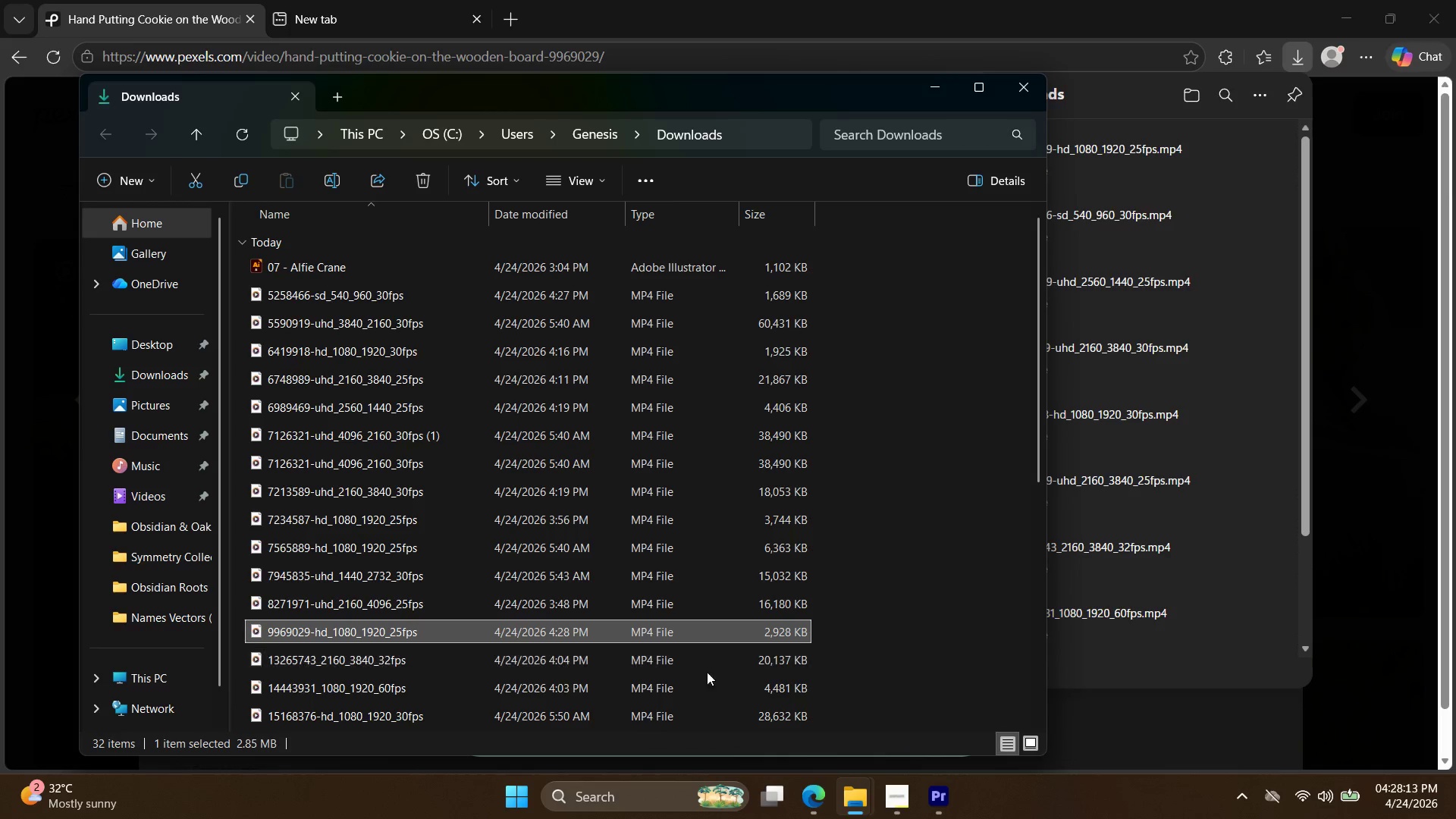 
left_click([942, 807])
 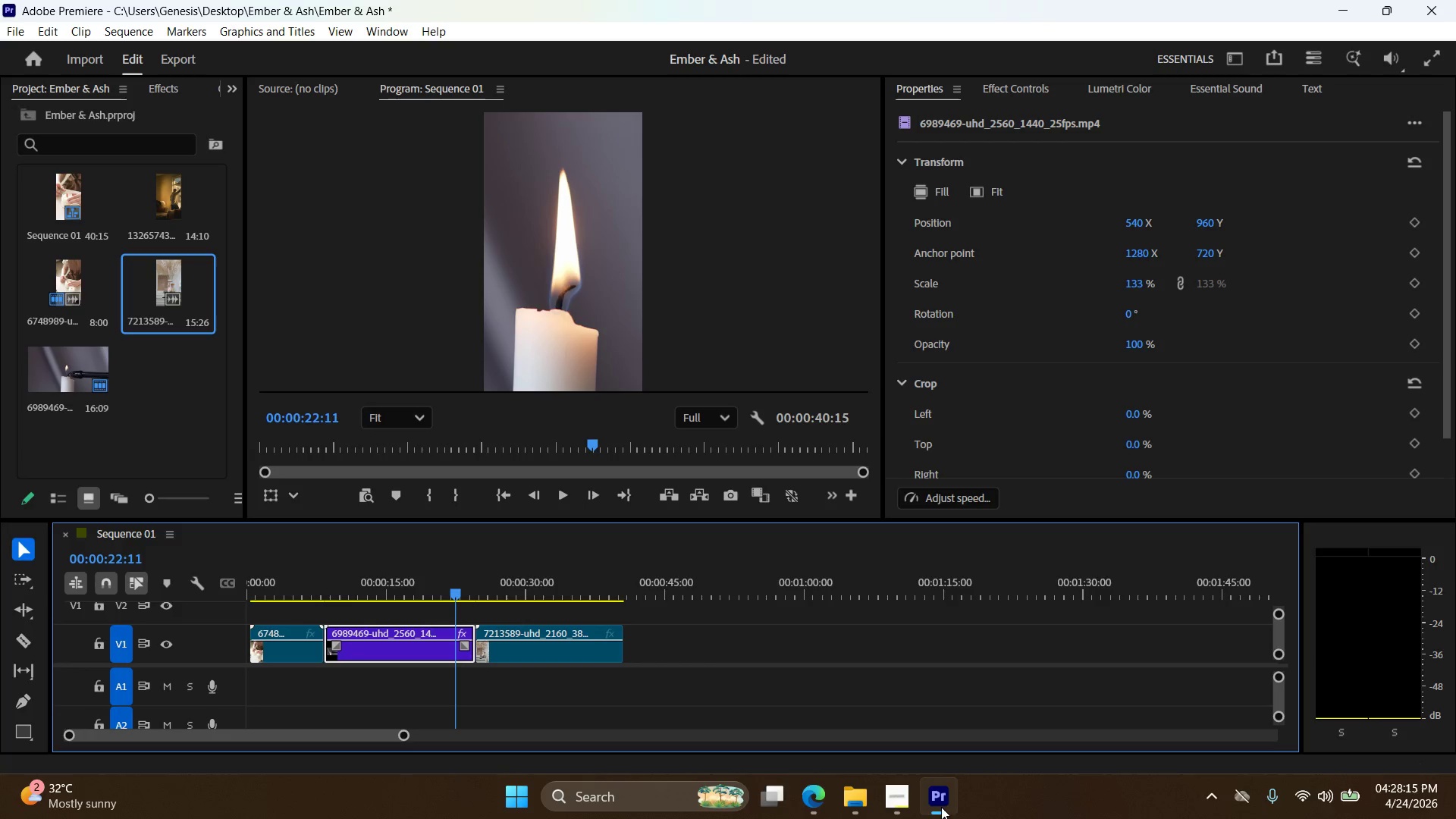 
left_click([547, 651])
 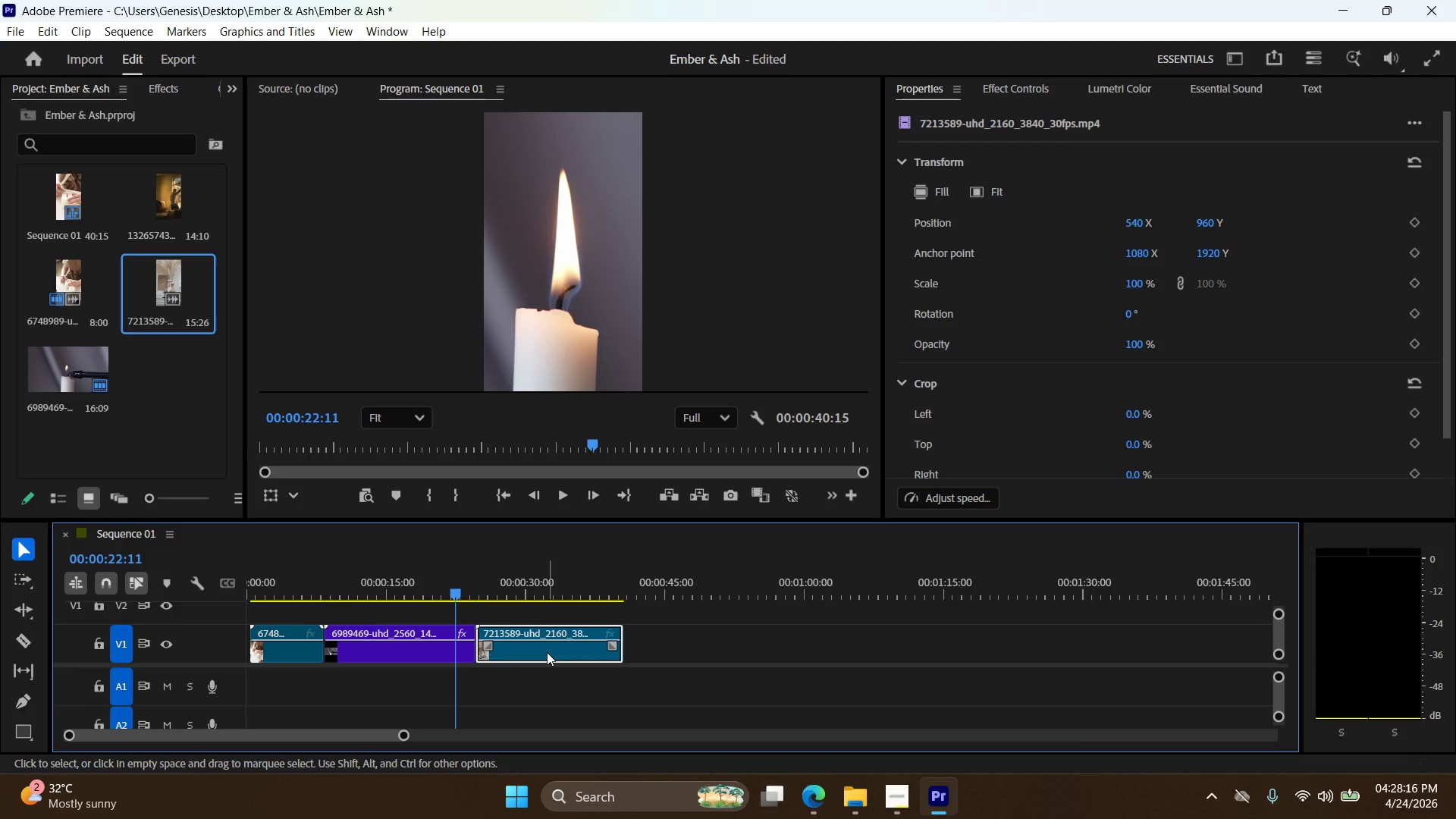 
key(Delete)
 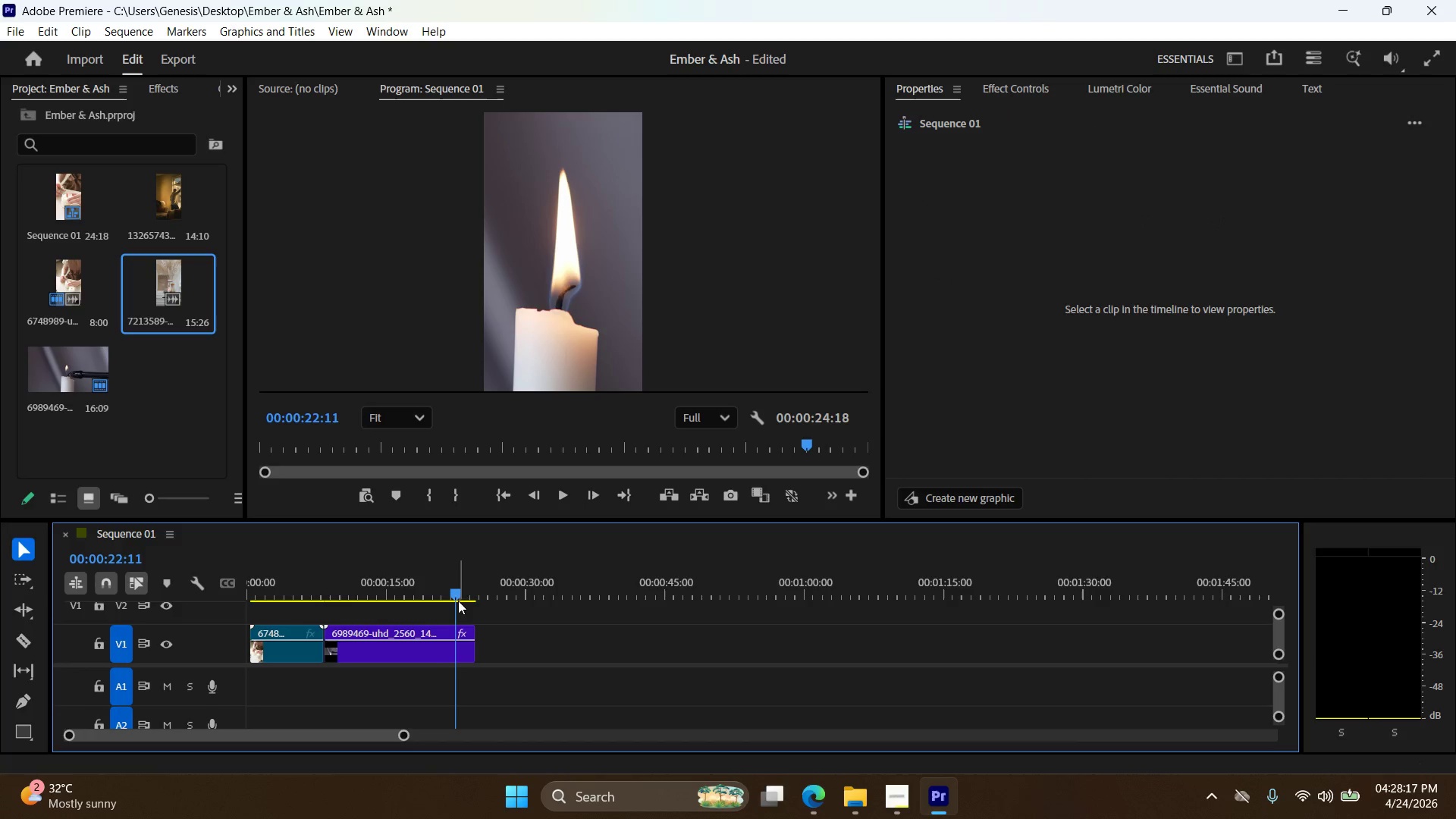 
left_click_drag(start_coordinate=[456, 593], to_coordinate=[380, 594])
 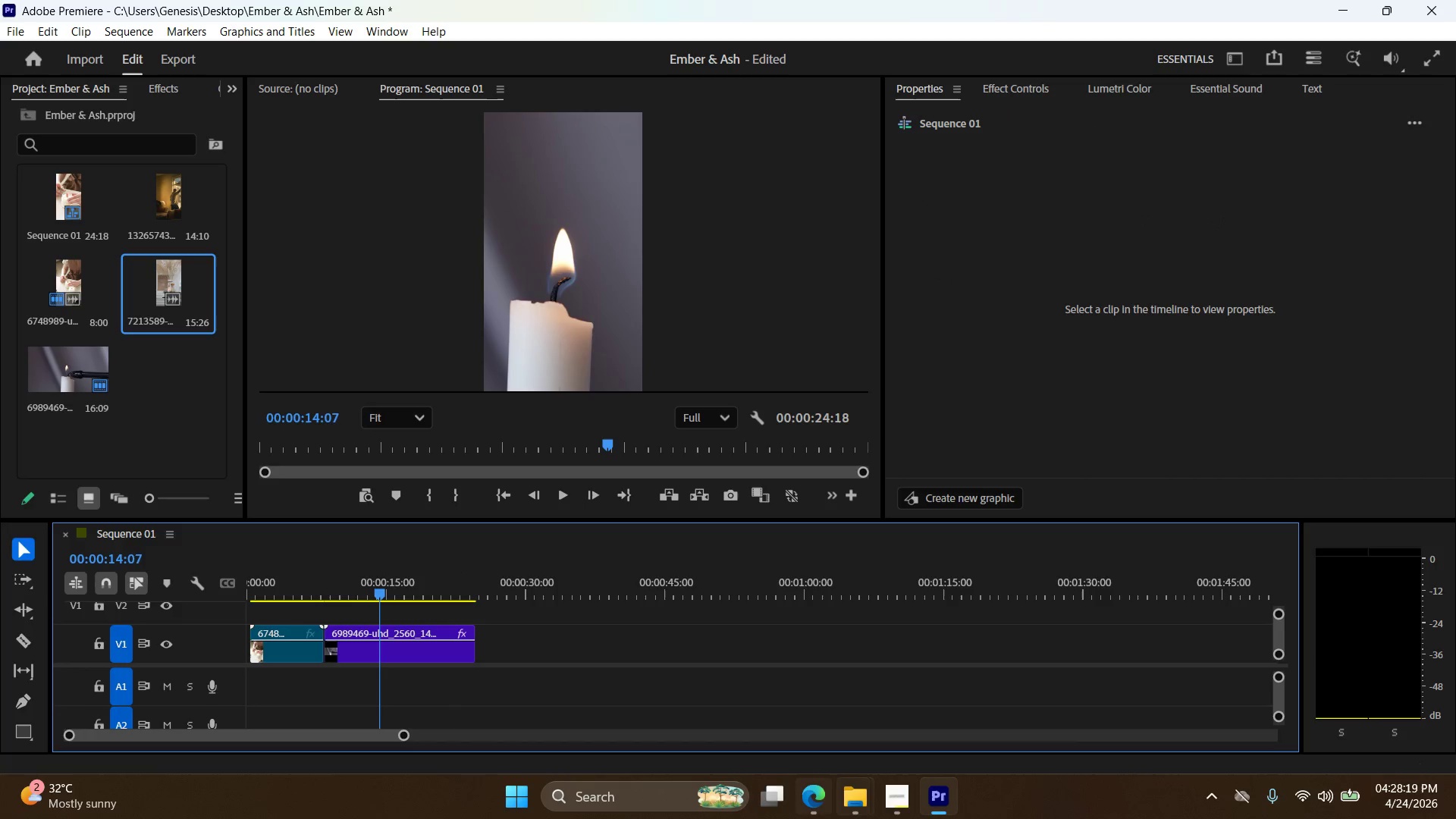 
left_click([857, 811])
 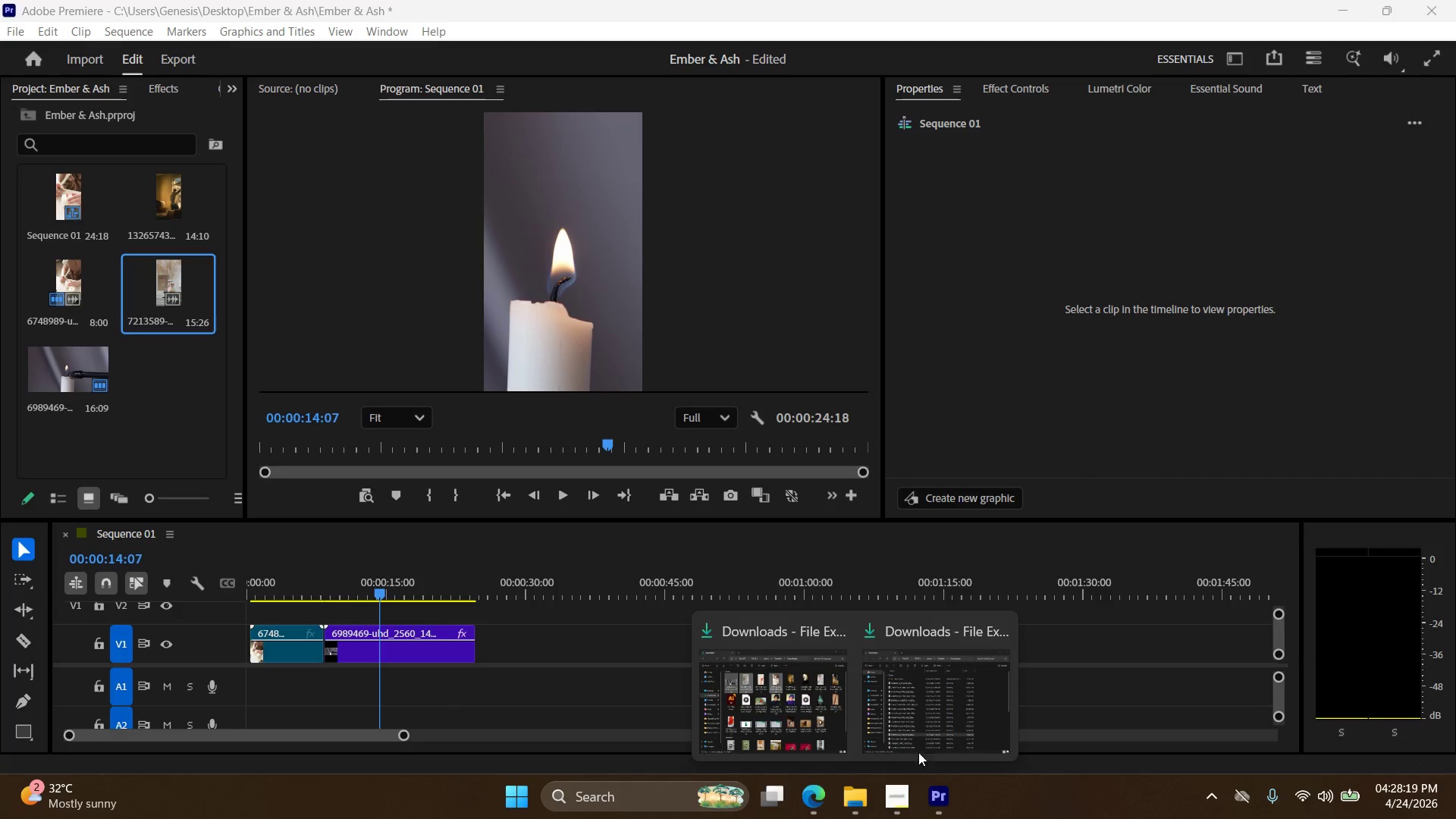 
left_click([946, 722])
 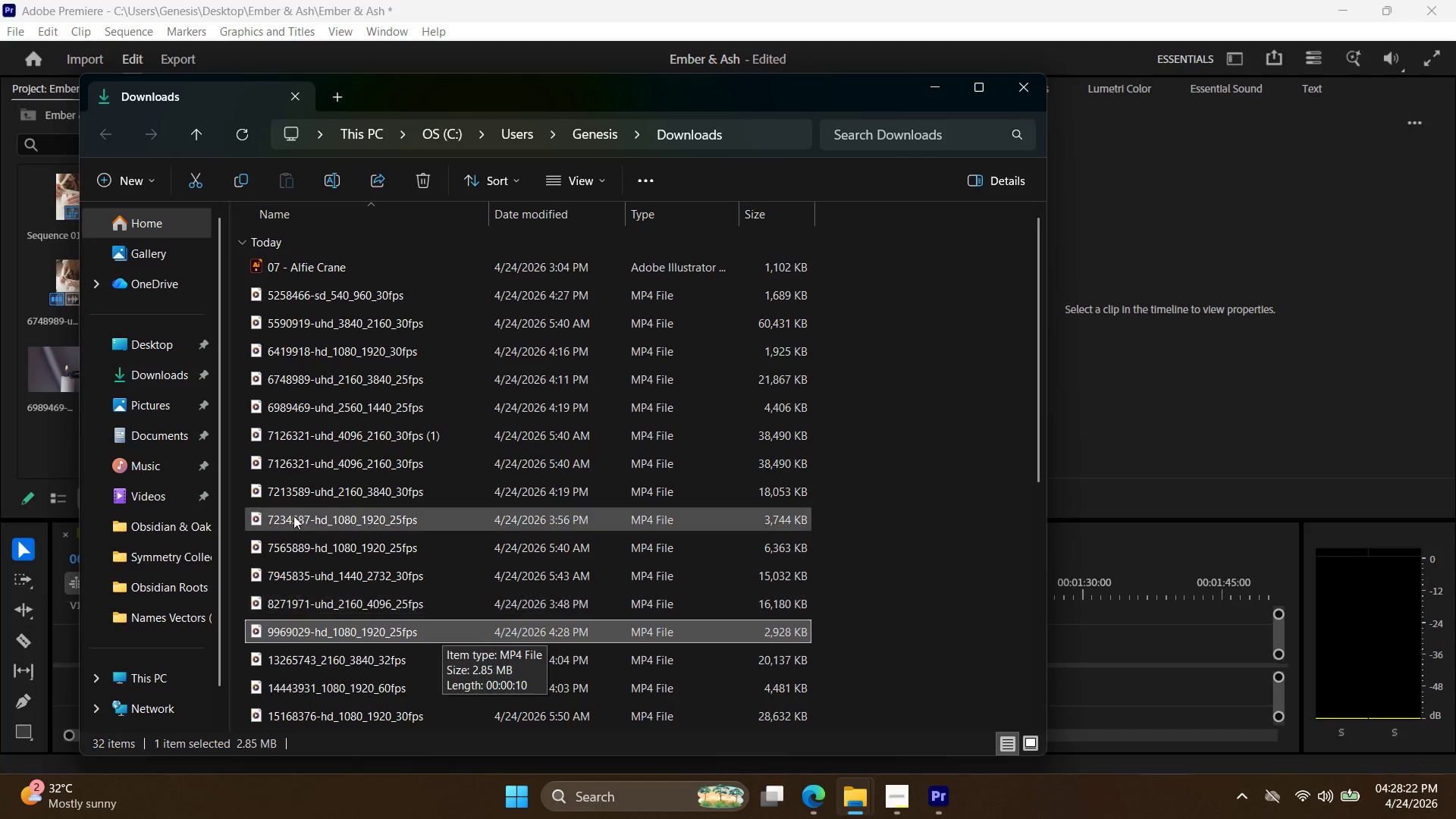 
left_click([174, 374])
 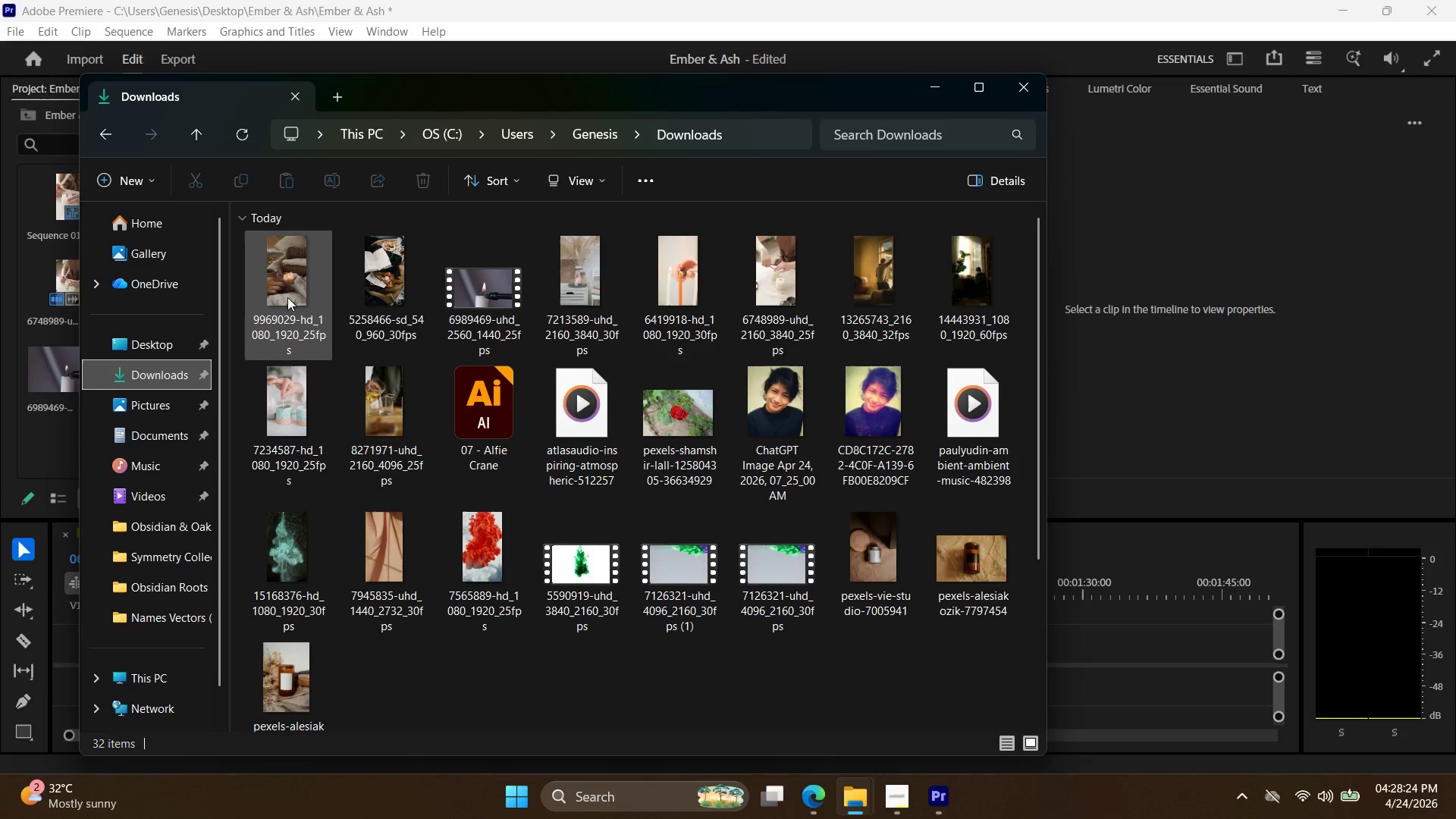 
left_click([286, 296])
 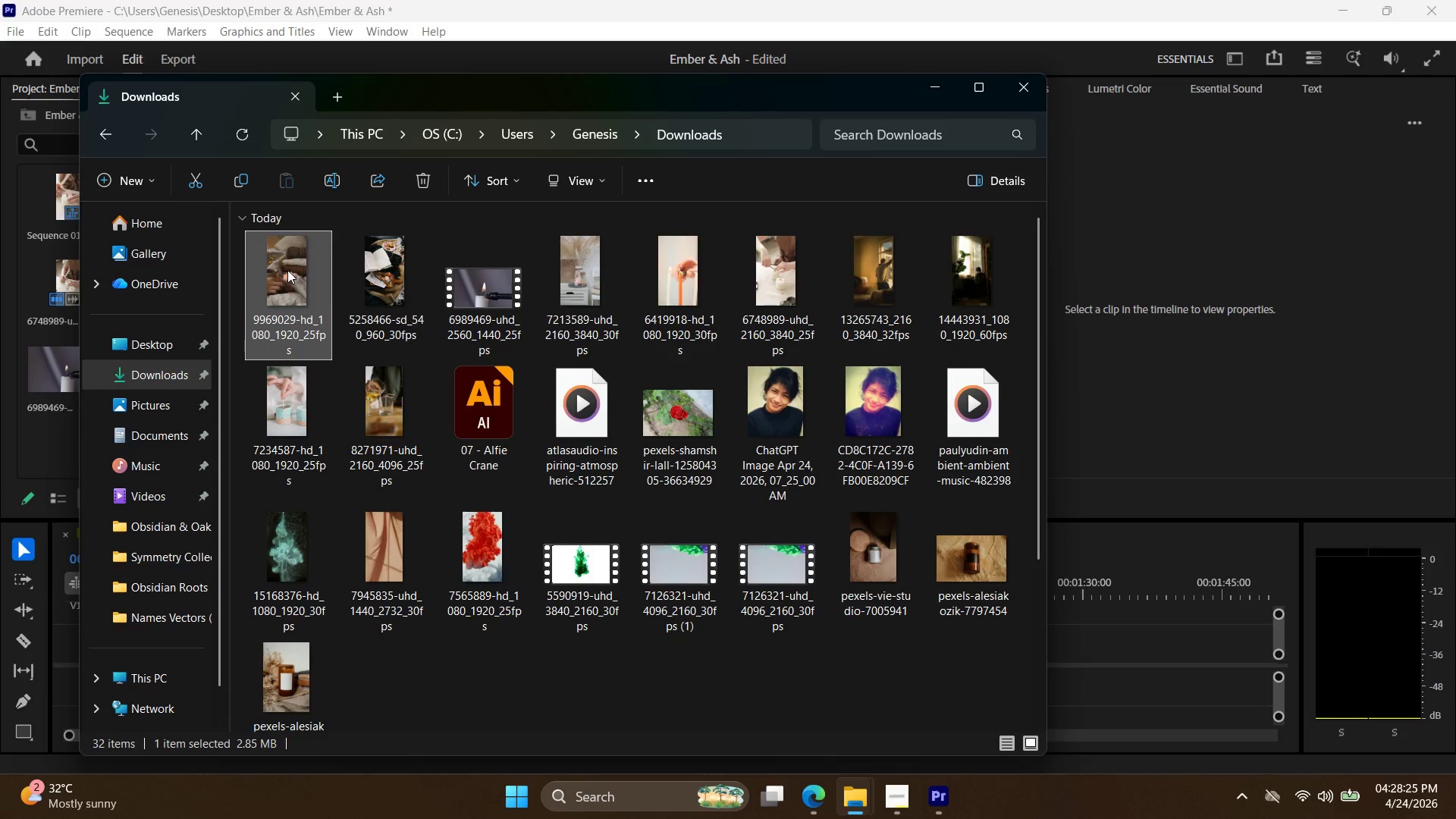 
left_click_drag(start_coordinate=[288, 272], to_coordinate=[1114, 635])
 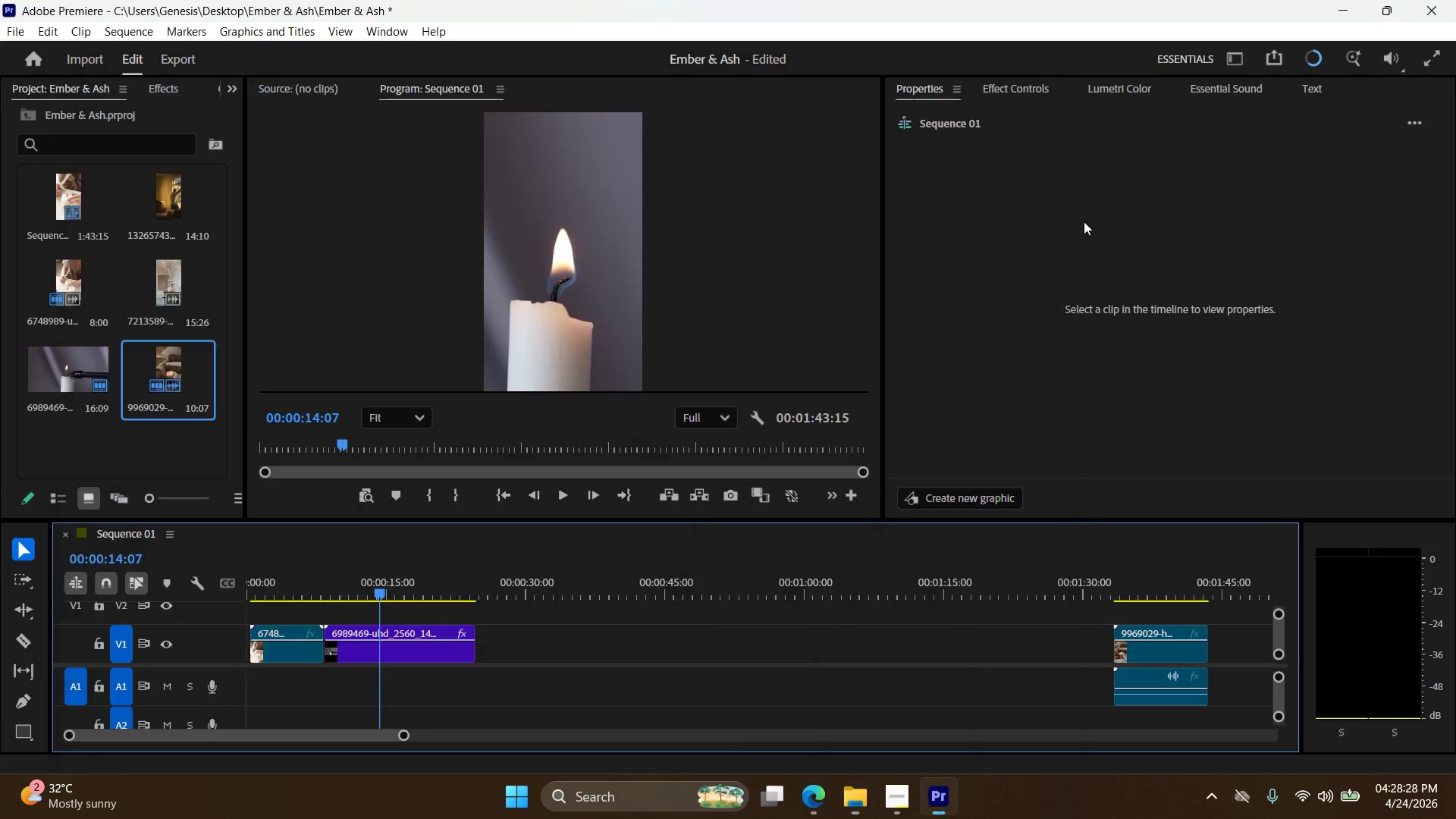 
right_click([1169, 640])
 